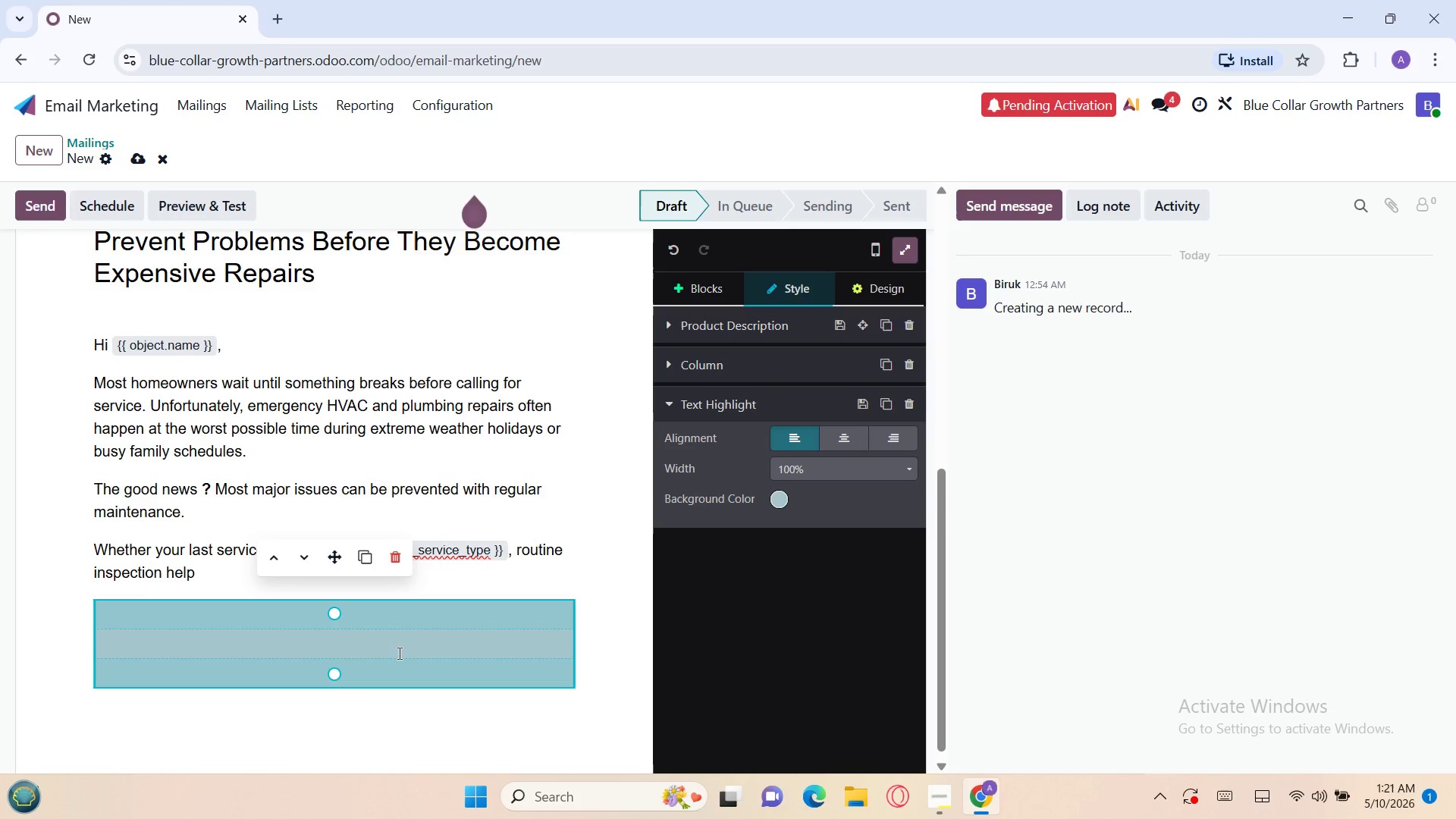 
left_click([398, 653])
 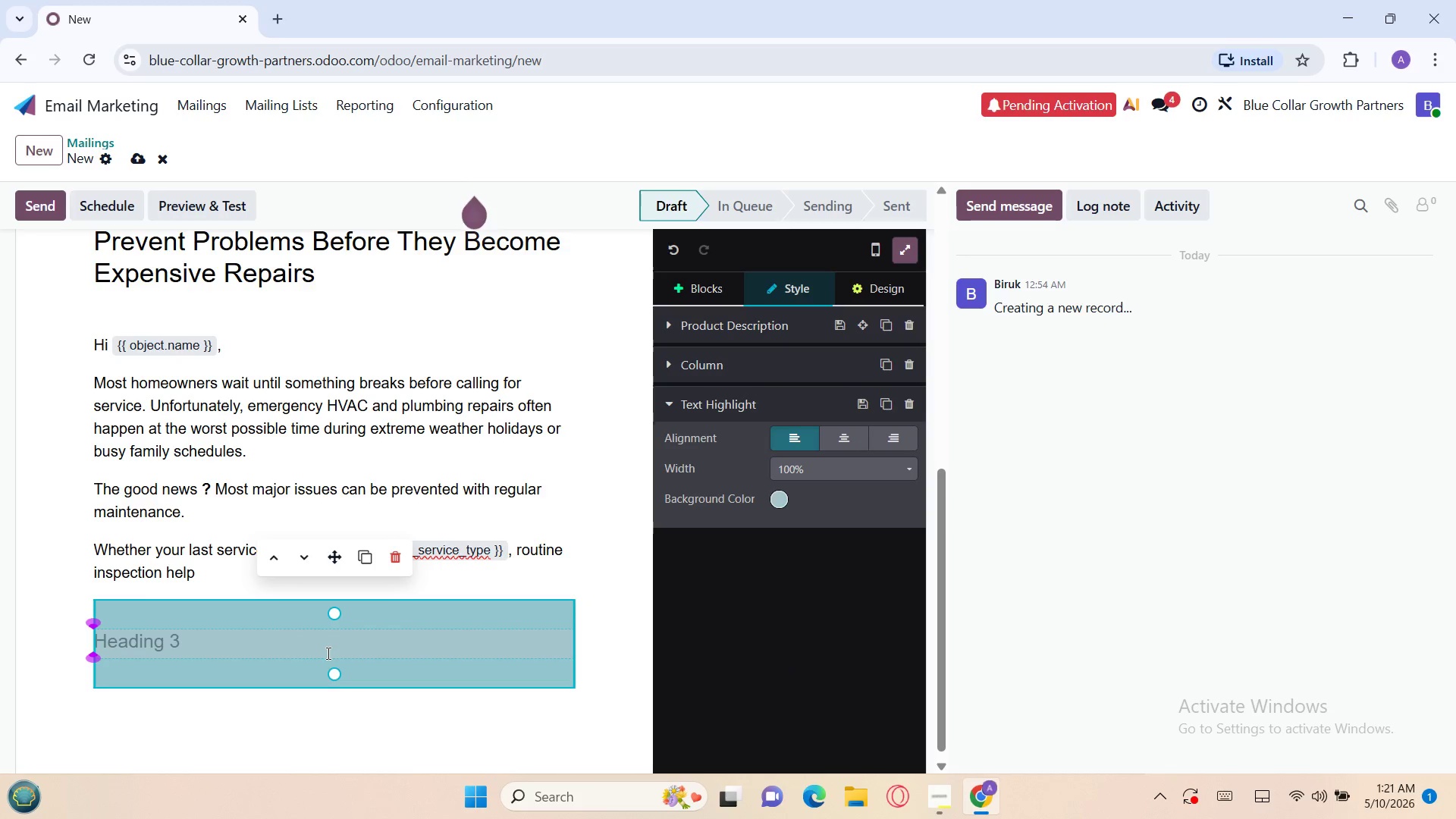 
key(Enter)
 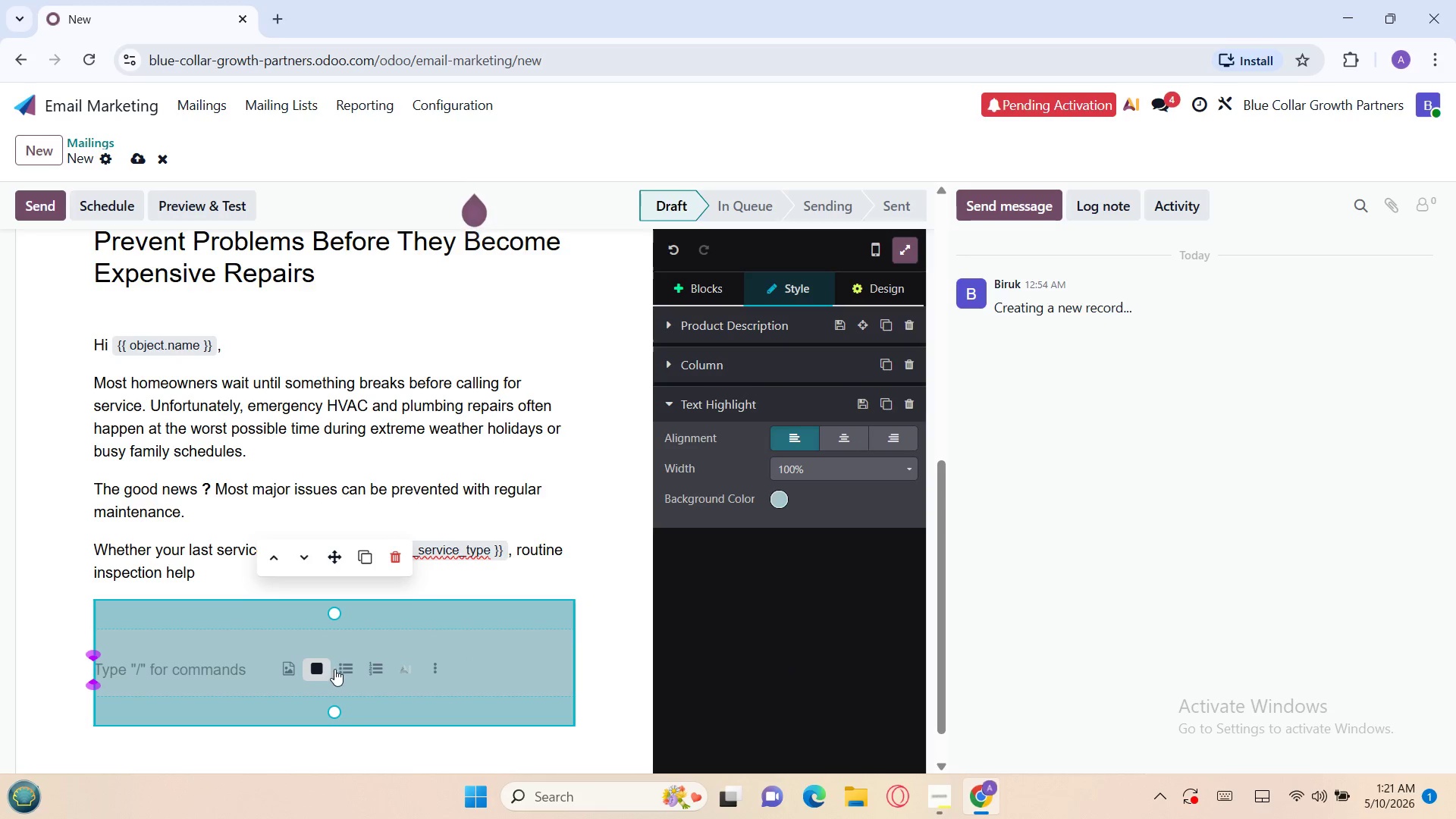 
left_click([338, 668])
 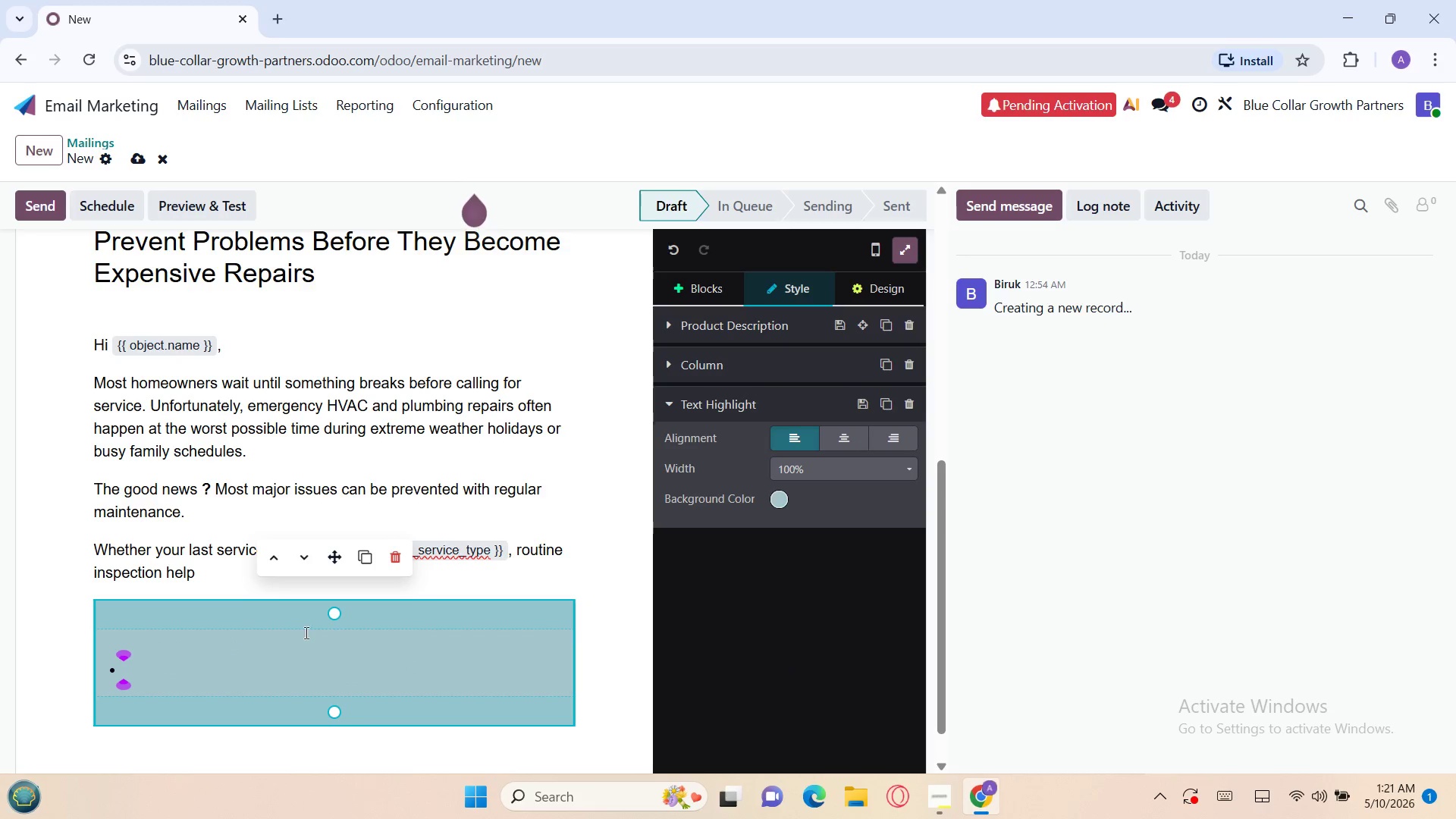 
left_click_drag(start_coordinate=[326, 621], to_coordinate=[319, 598])
 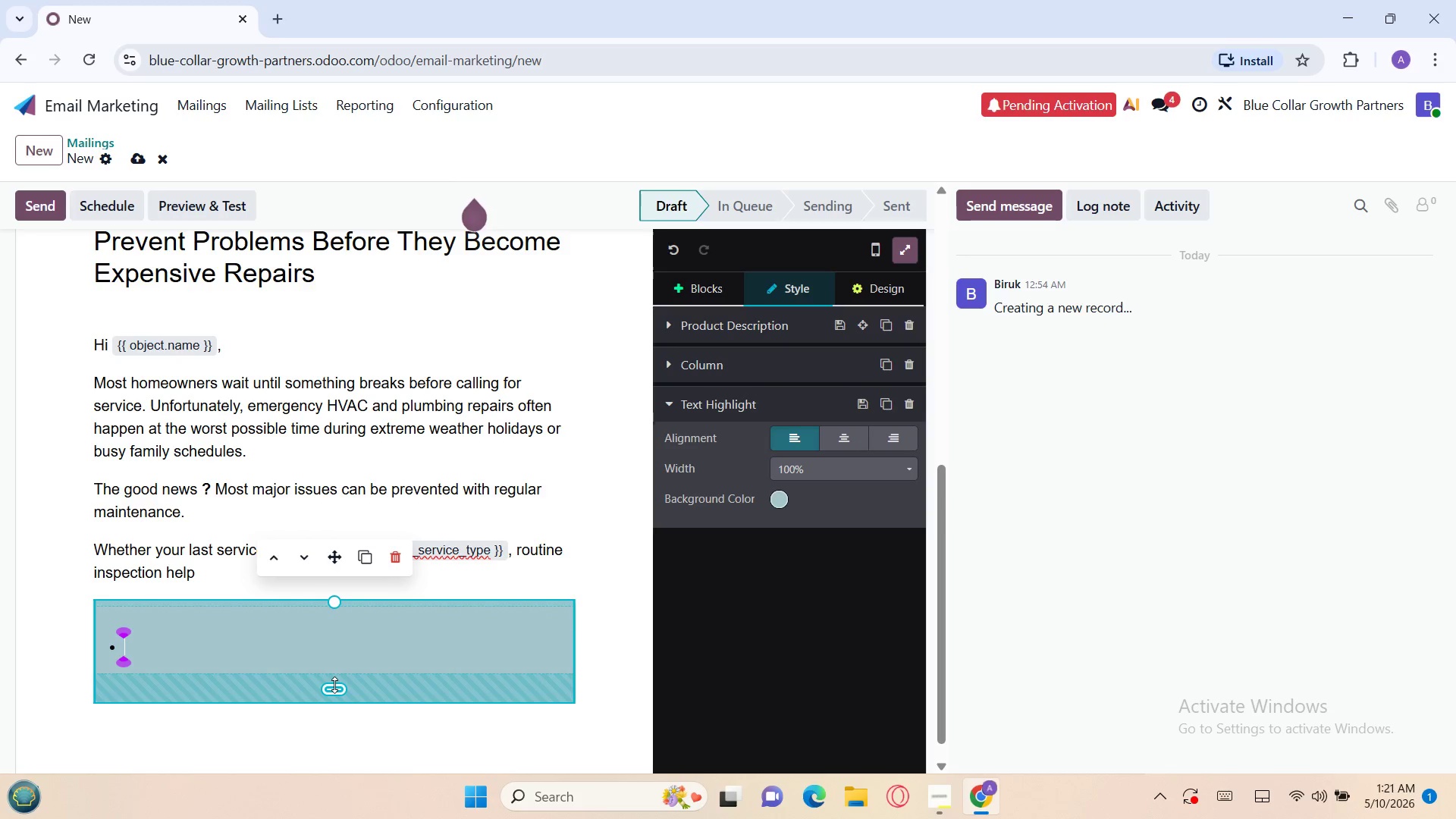 
left_click([334, 685])
 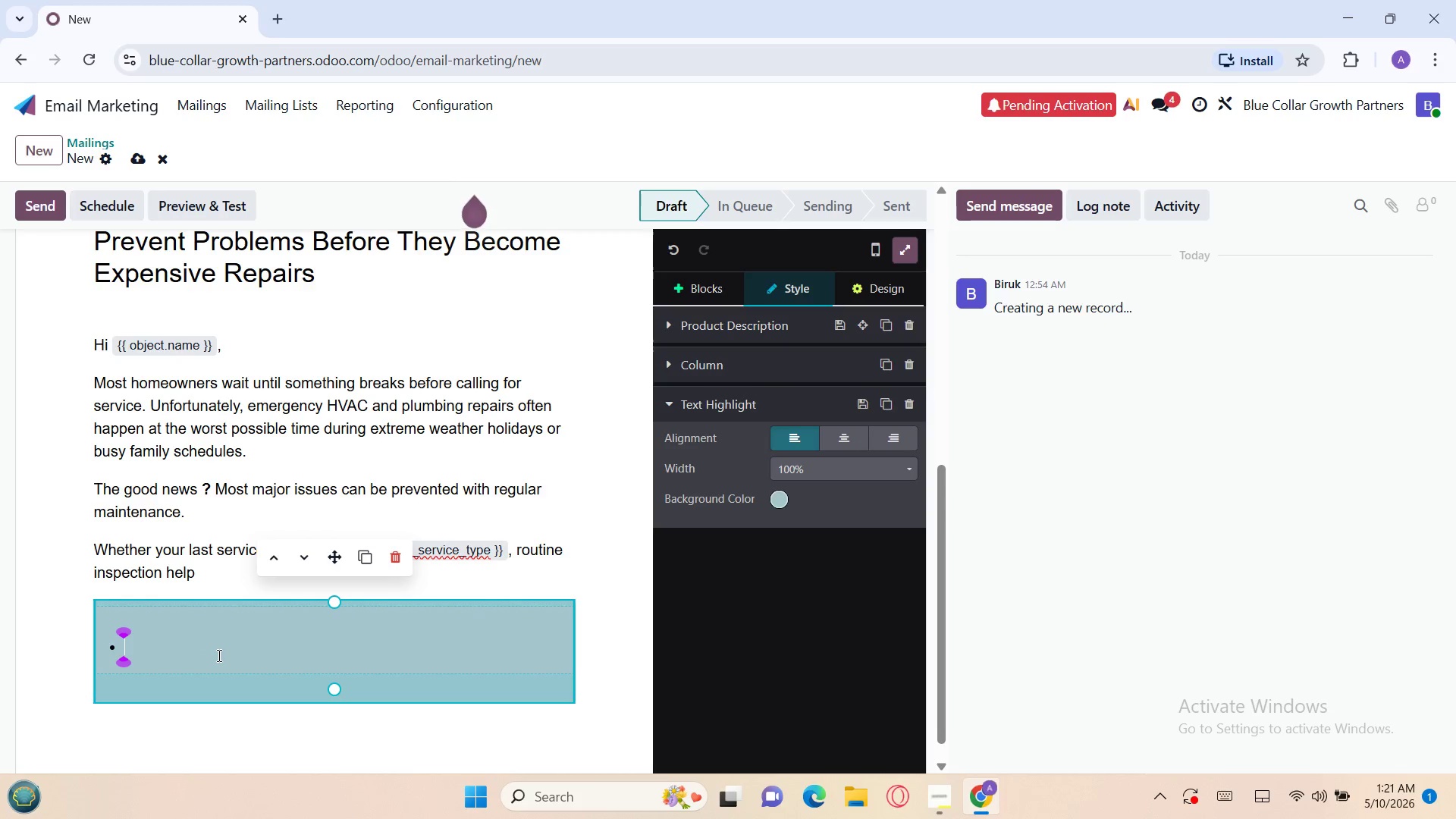 
wait(8.0)
 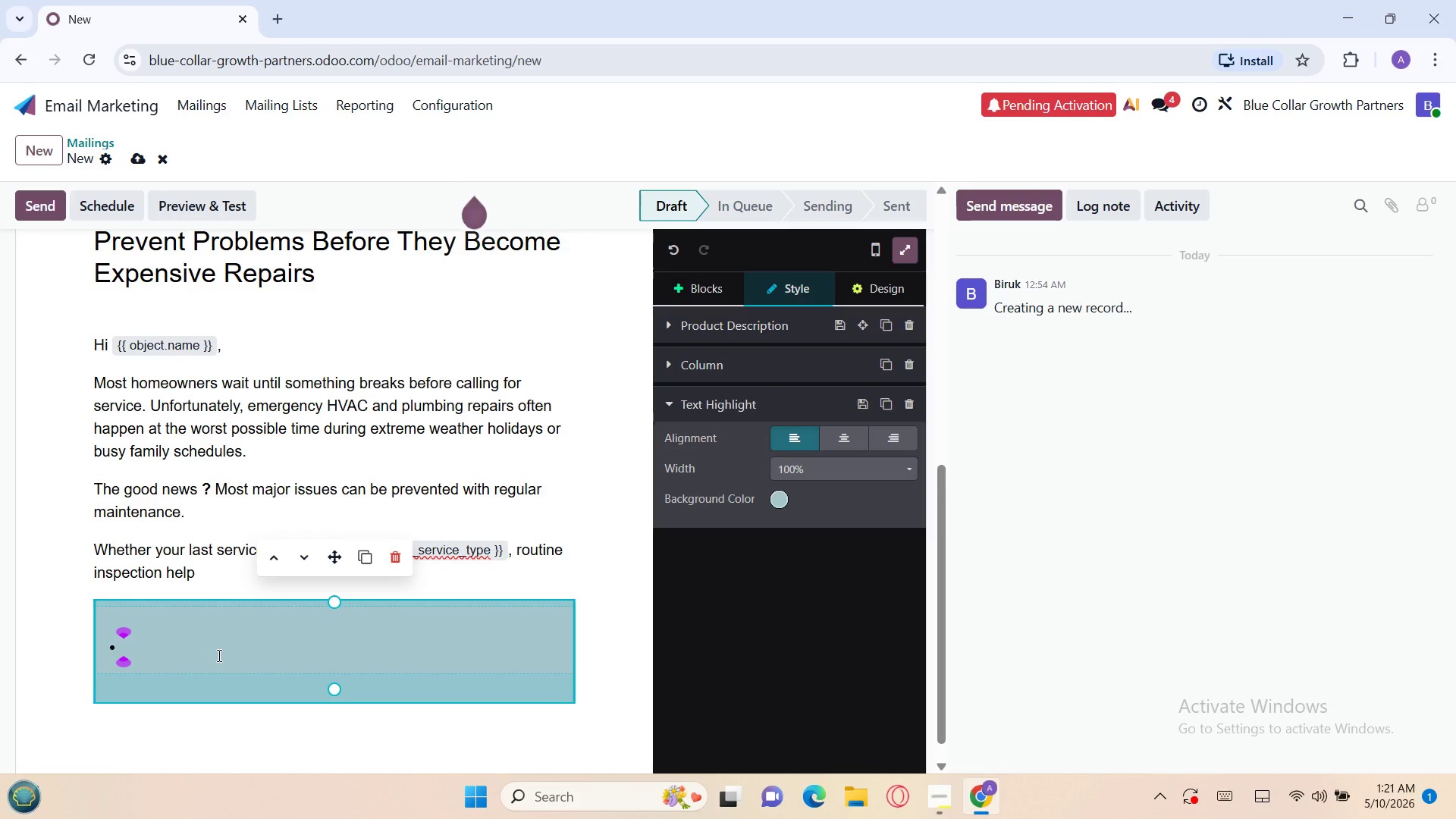 
type(Reduce unexpected repair costs)
 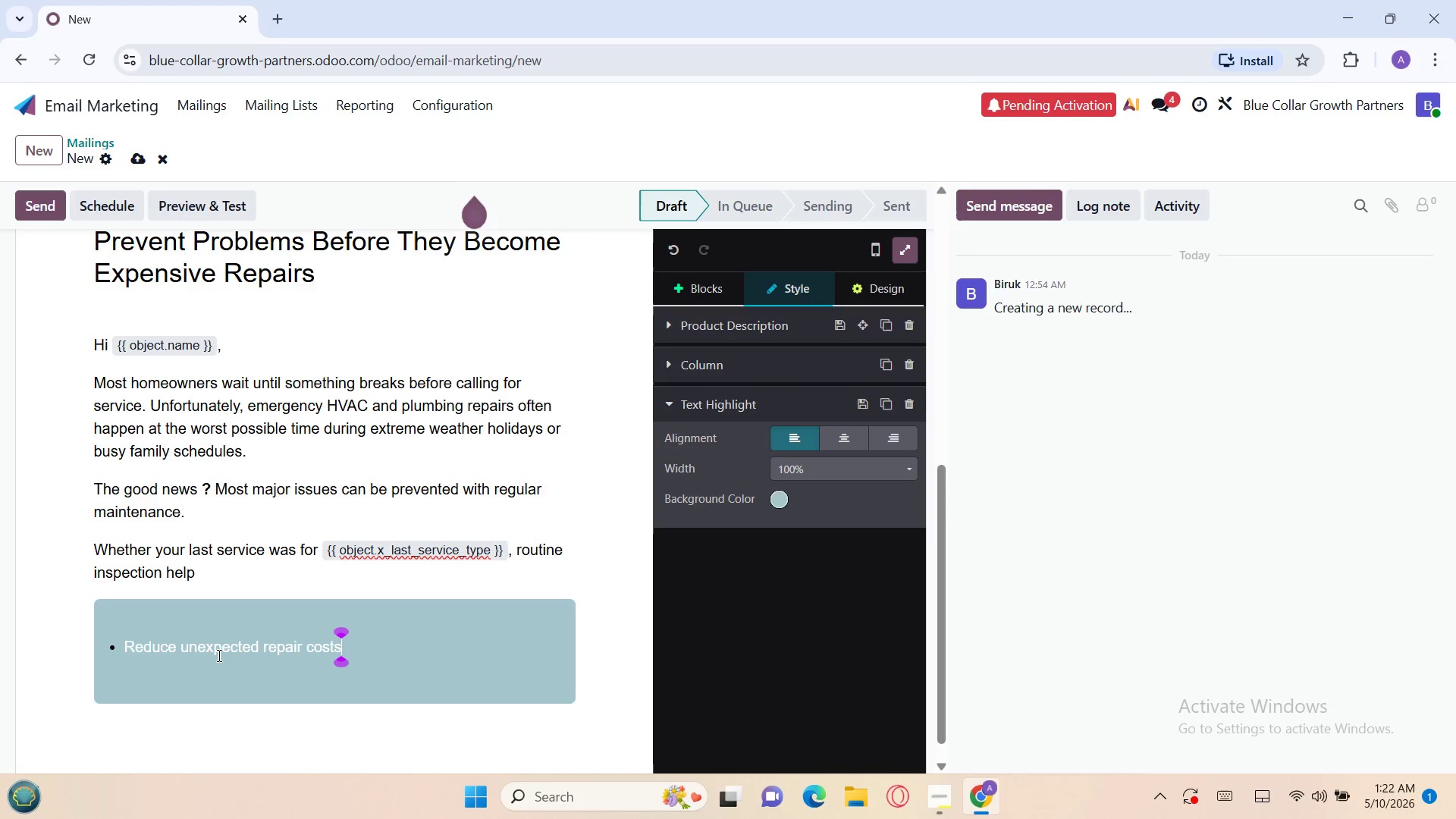 
key(Enter)
 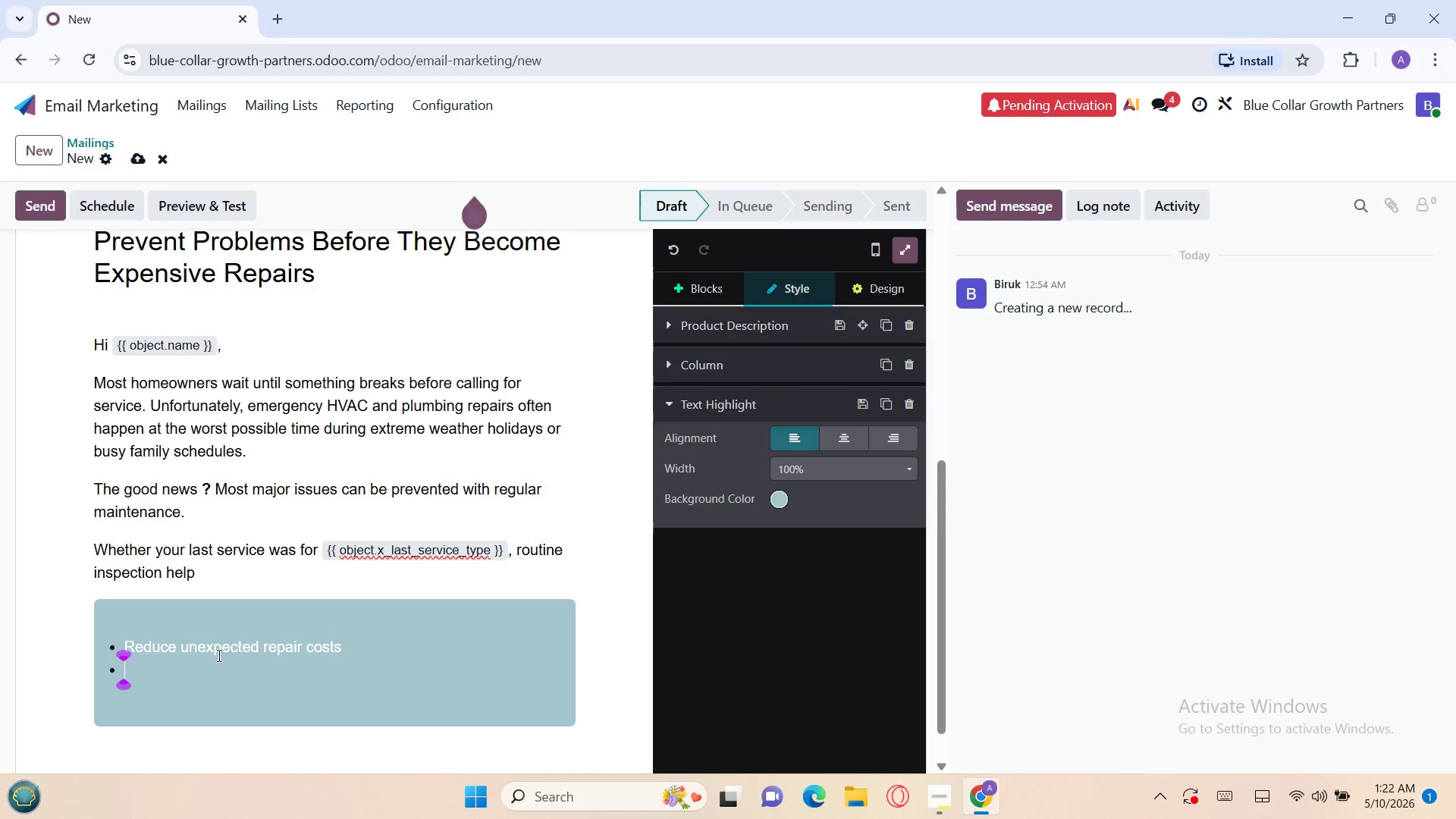 
type(In)
key(Backspace)
type(mprove sytem )
 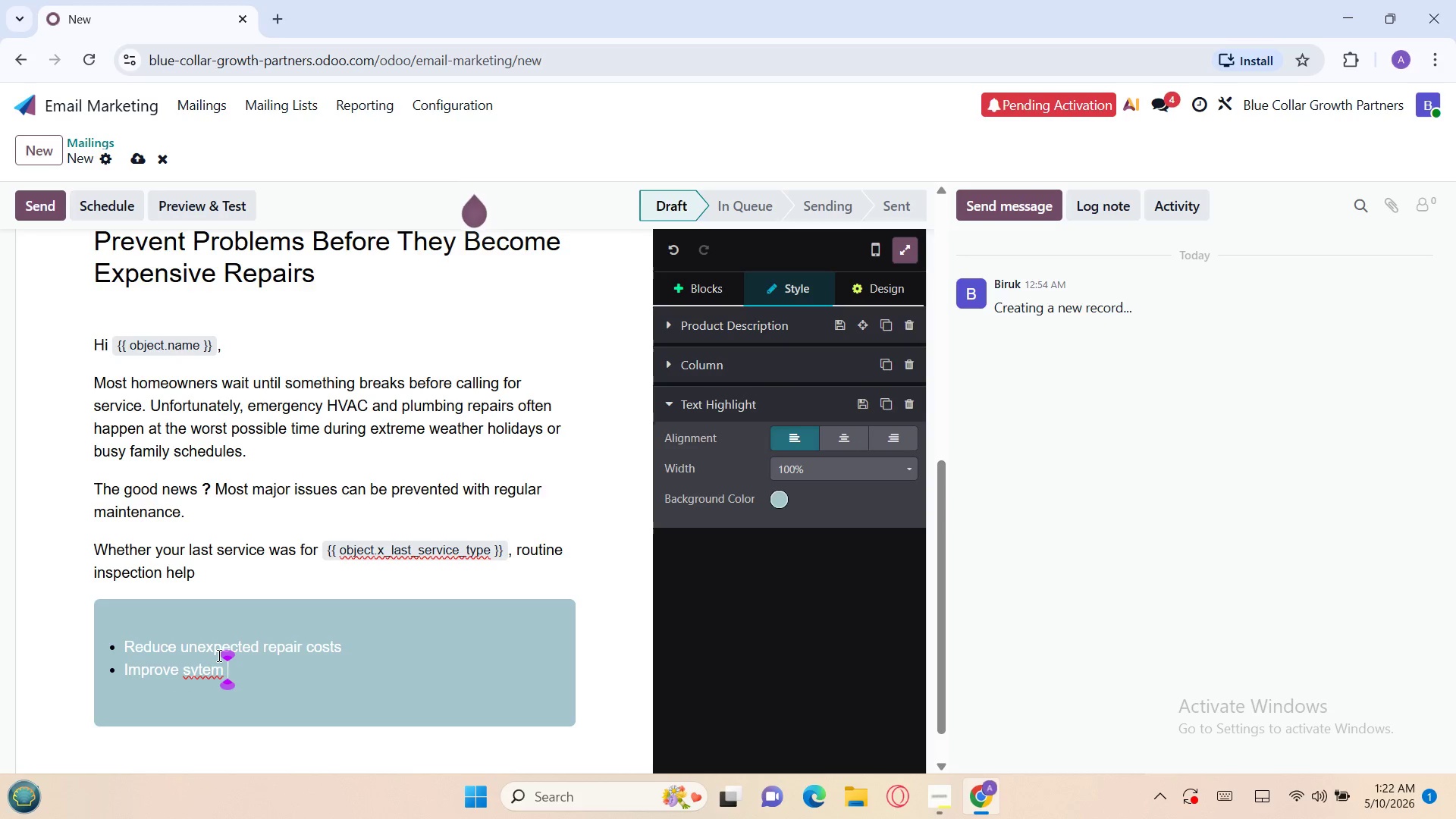 
wait(8.58)
 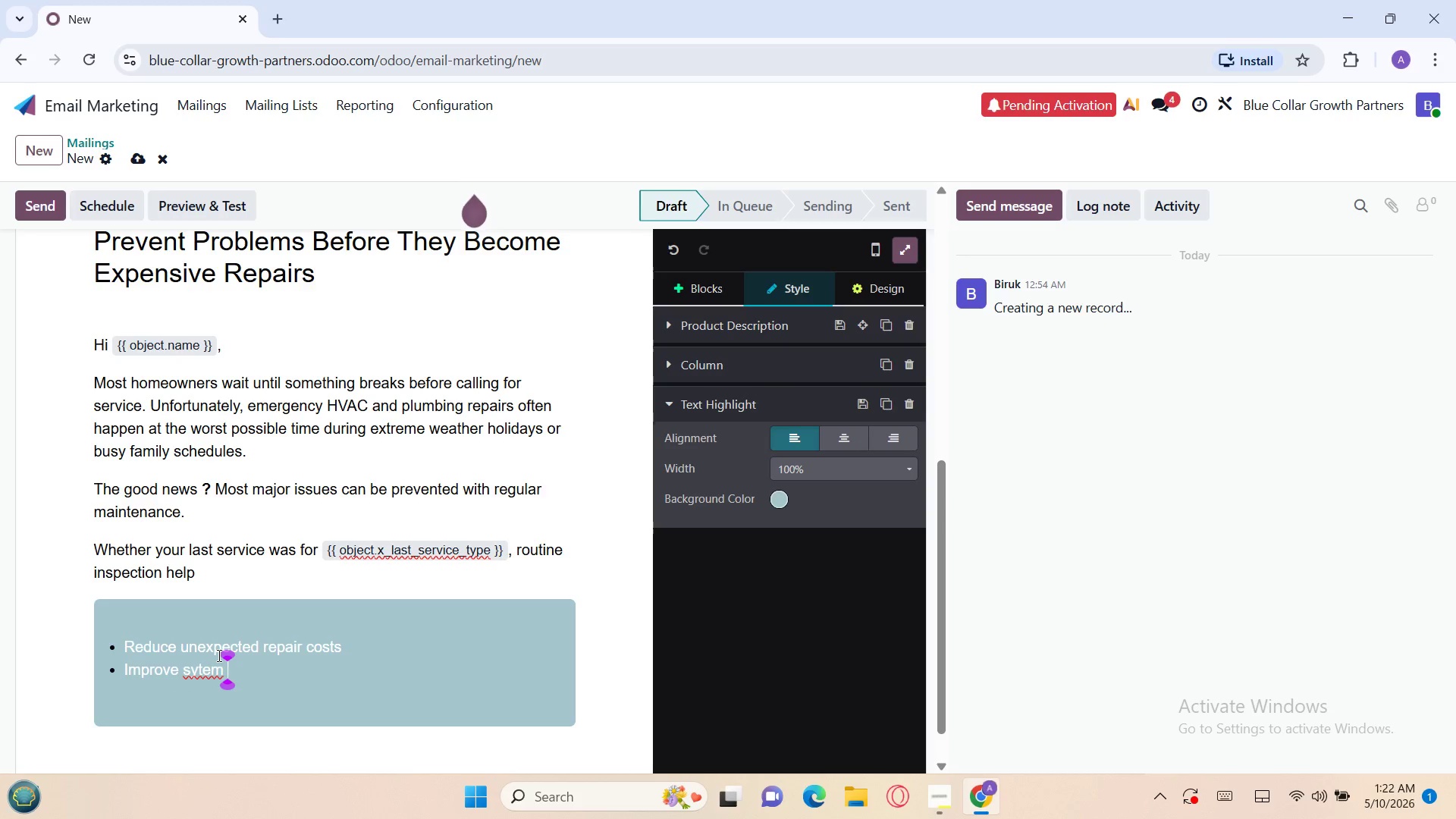 
left_click([202, 667])
 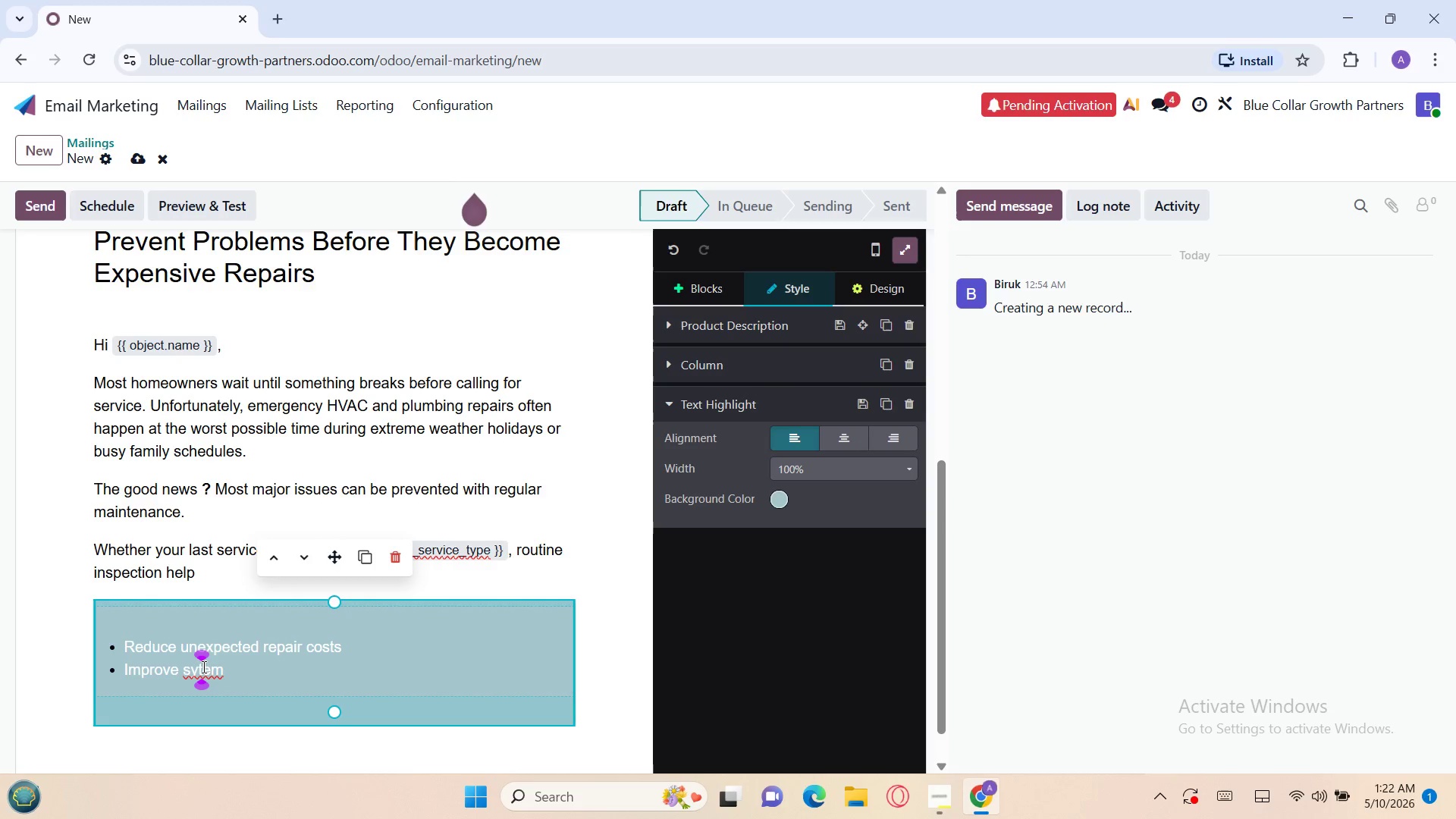 
key(Backspace)
 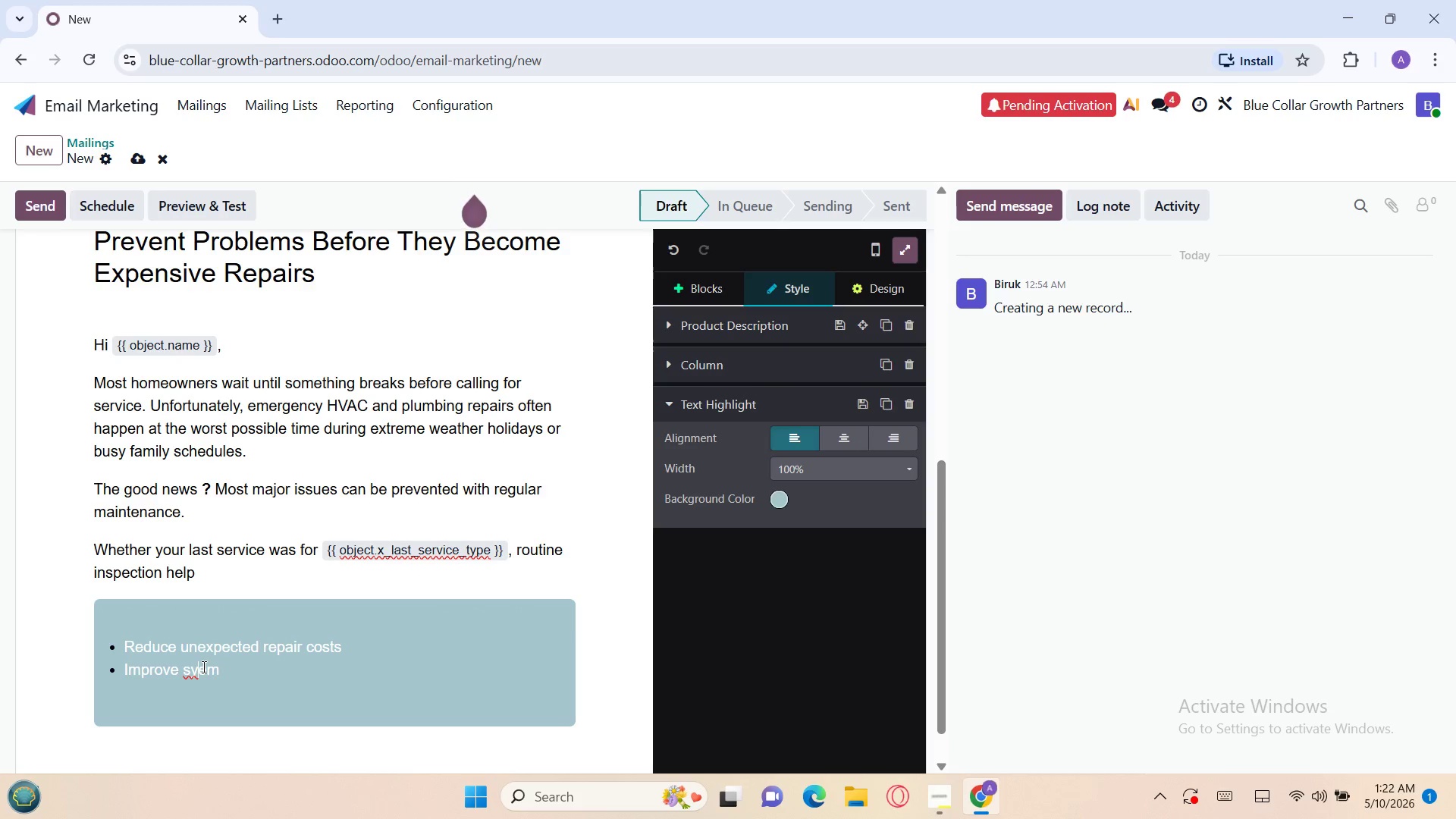 
key(S)
 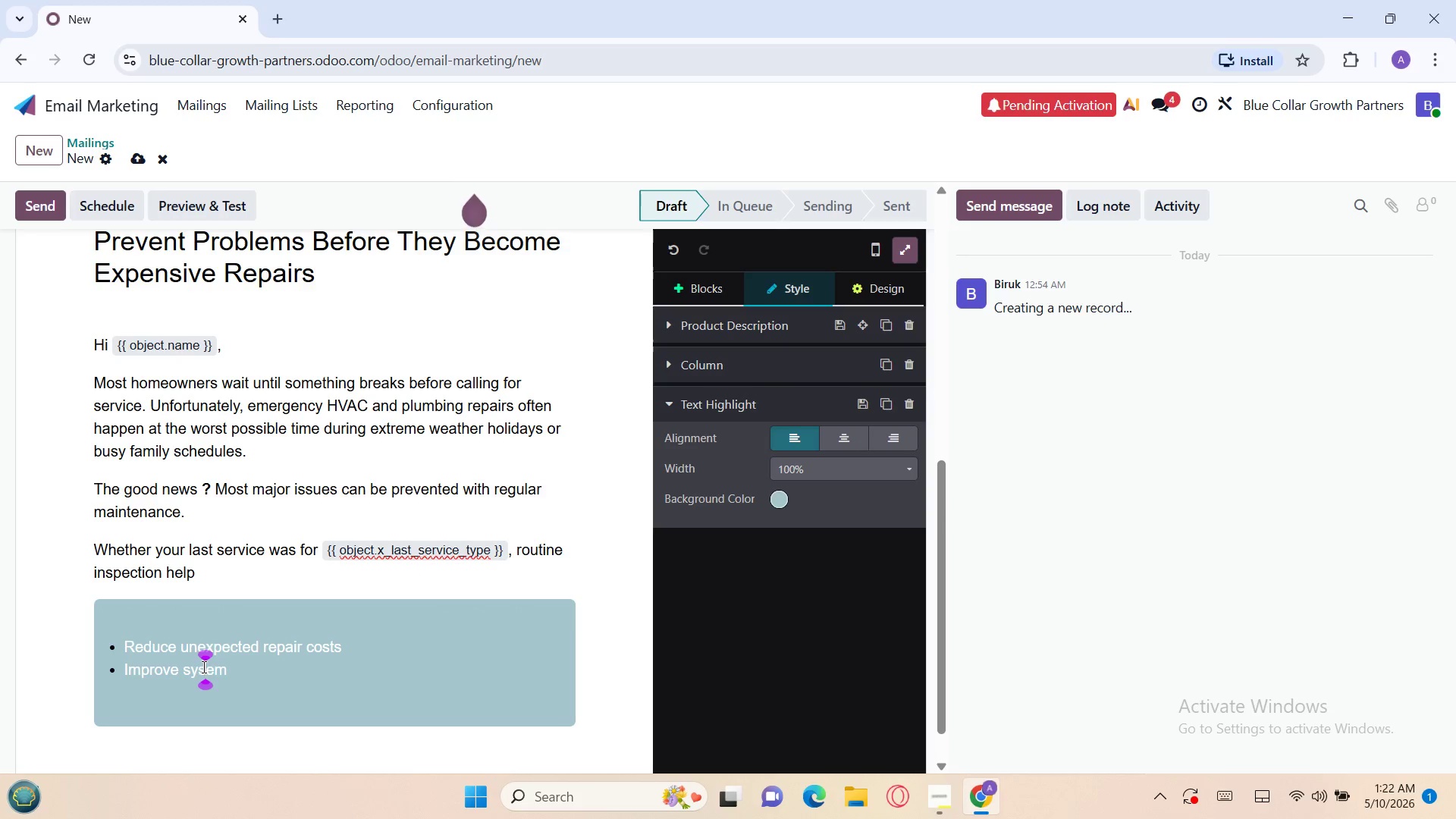 
wait(5.22)
 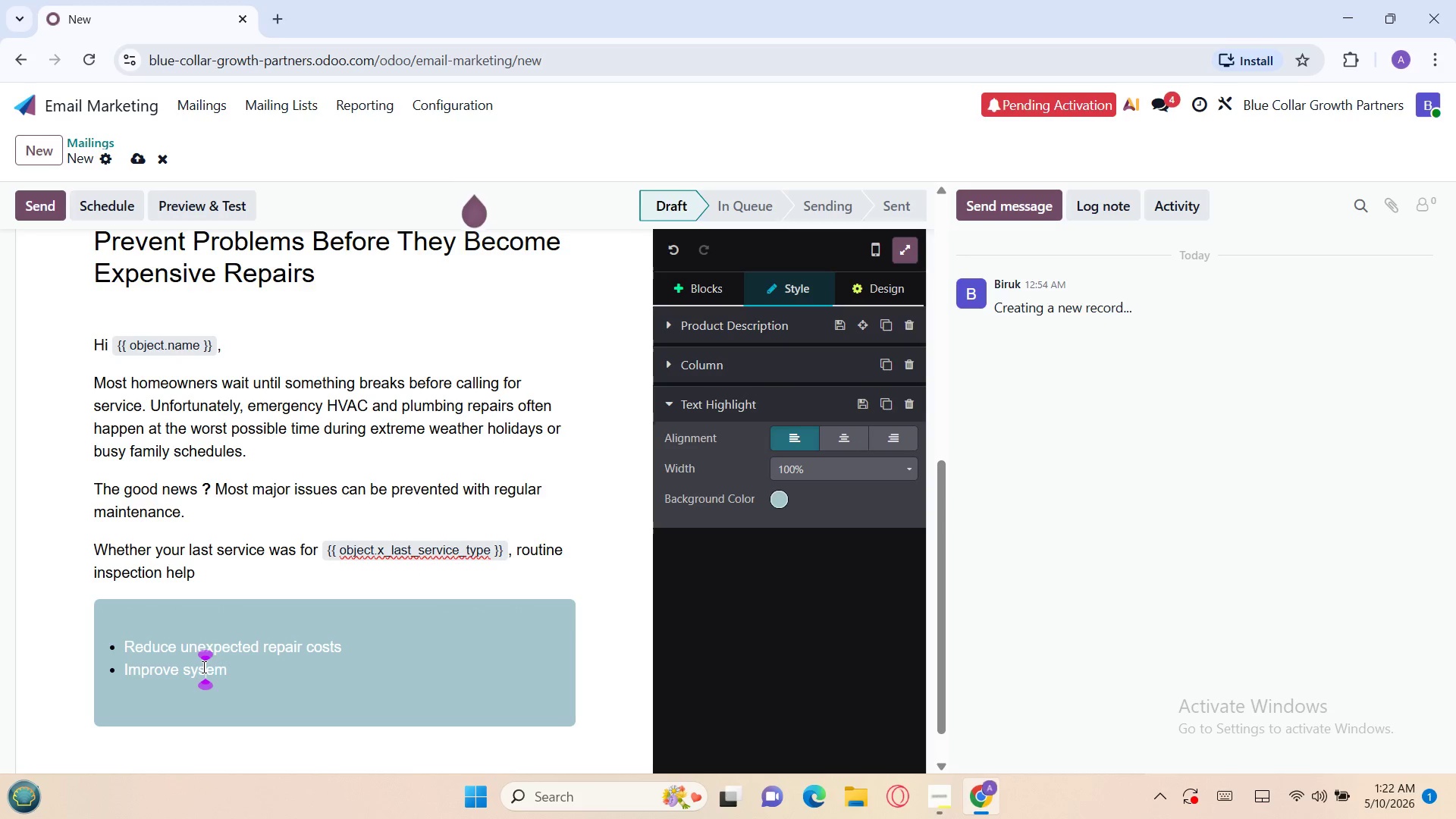 
key(T)
 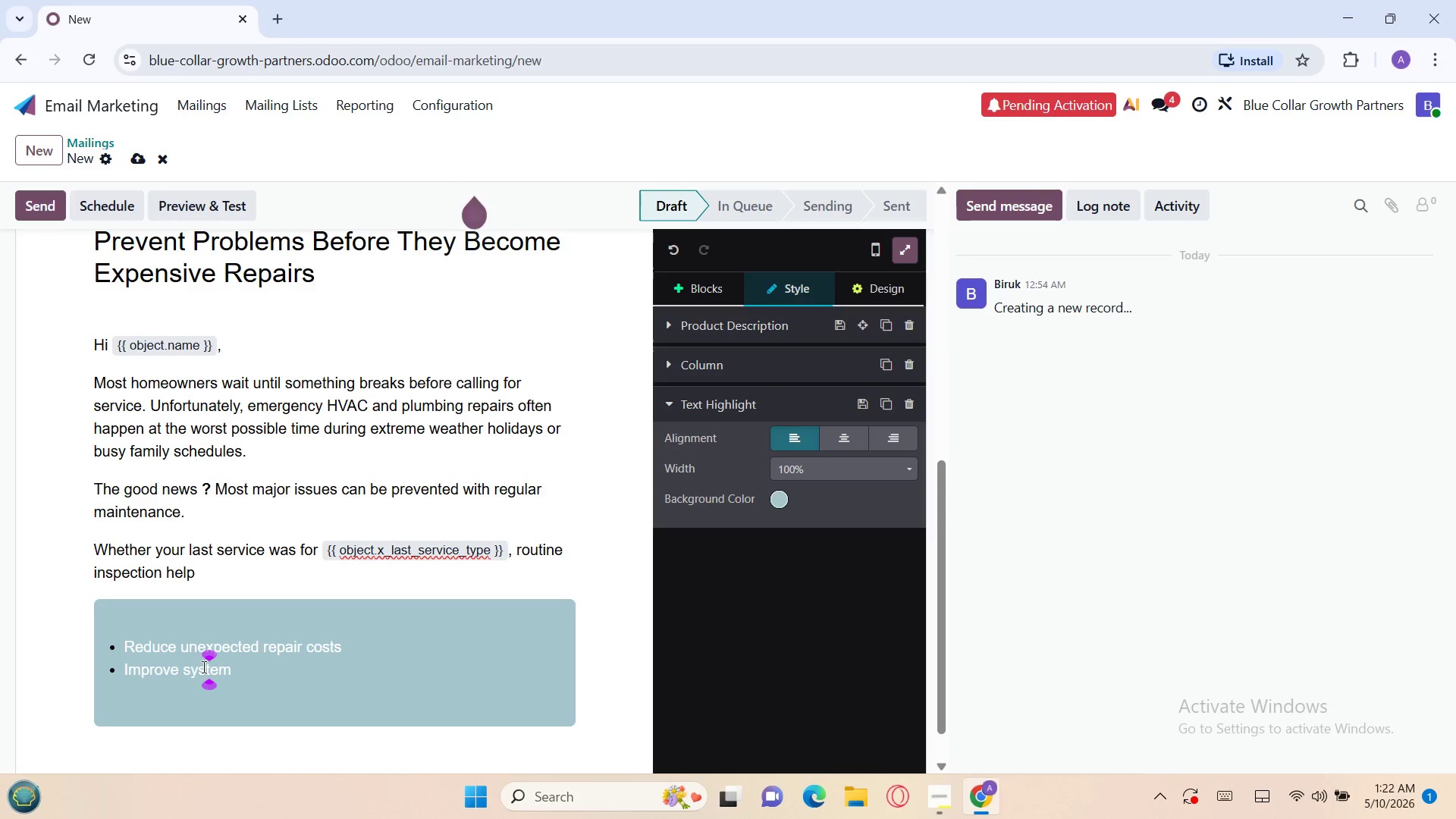 
key(ArrowRight)
 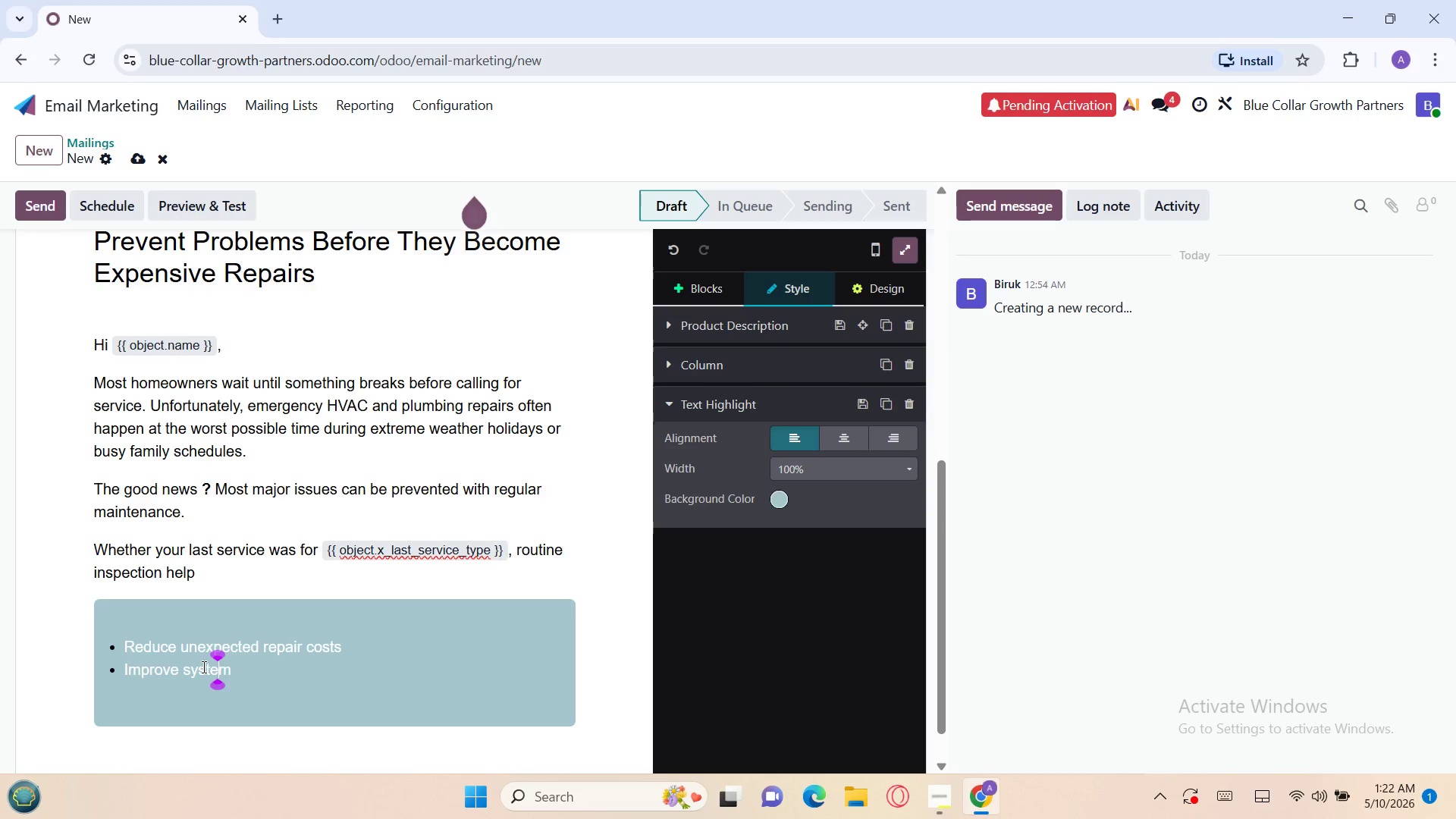 
key(ArrowRight)
 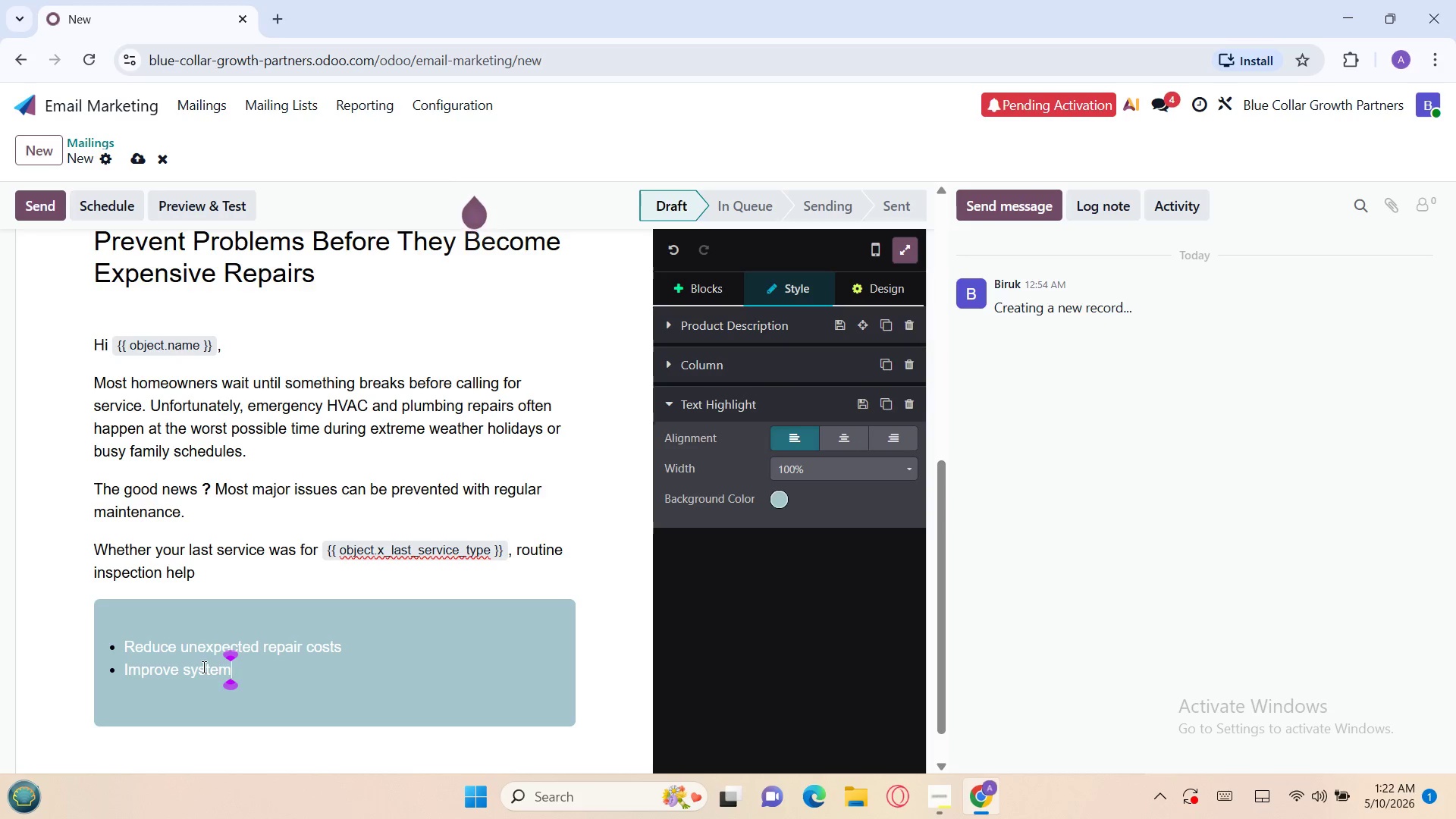 
key(ArrowRight)
 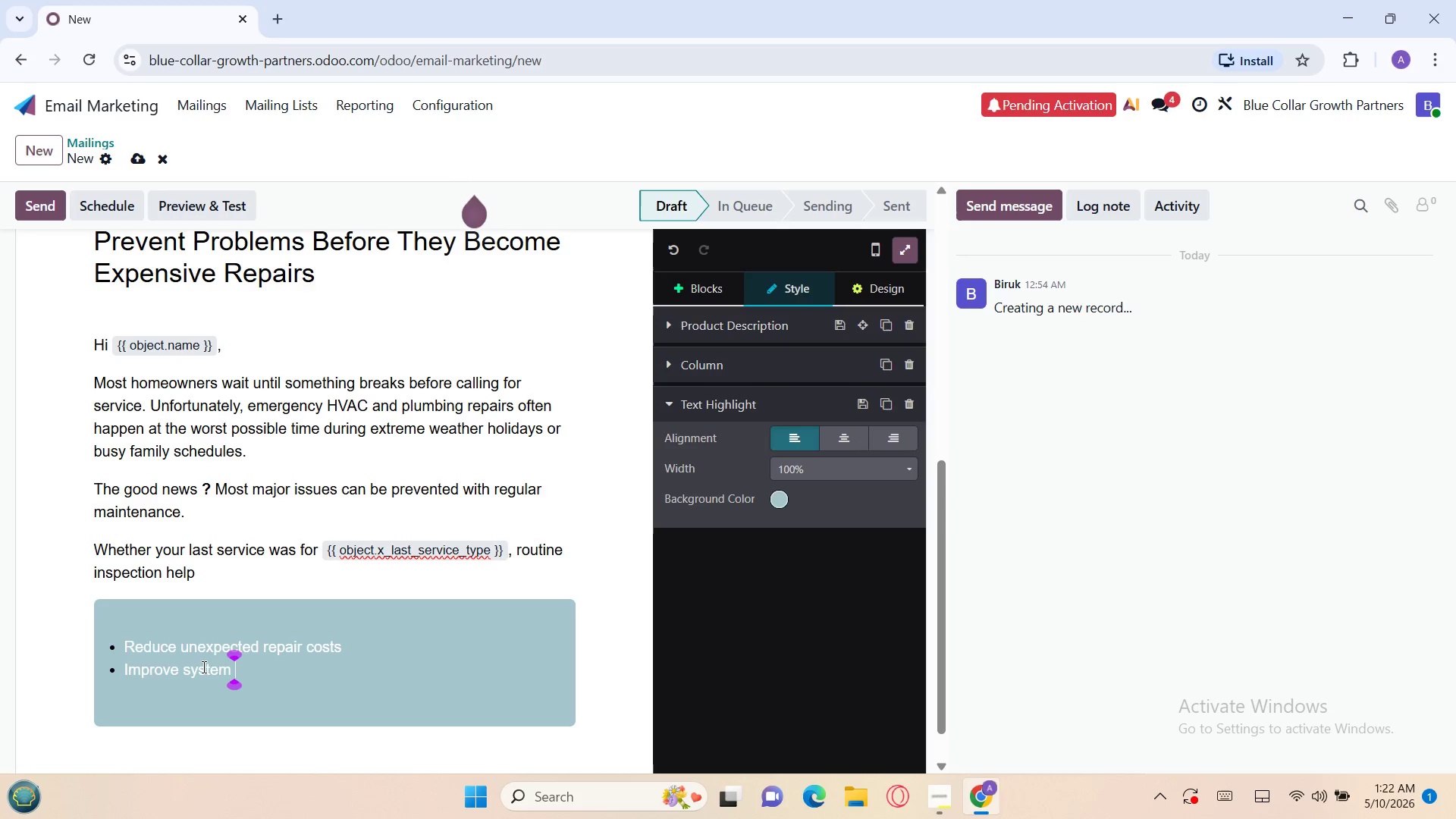 
type(effi)
 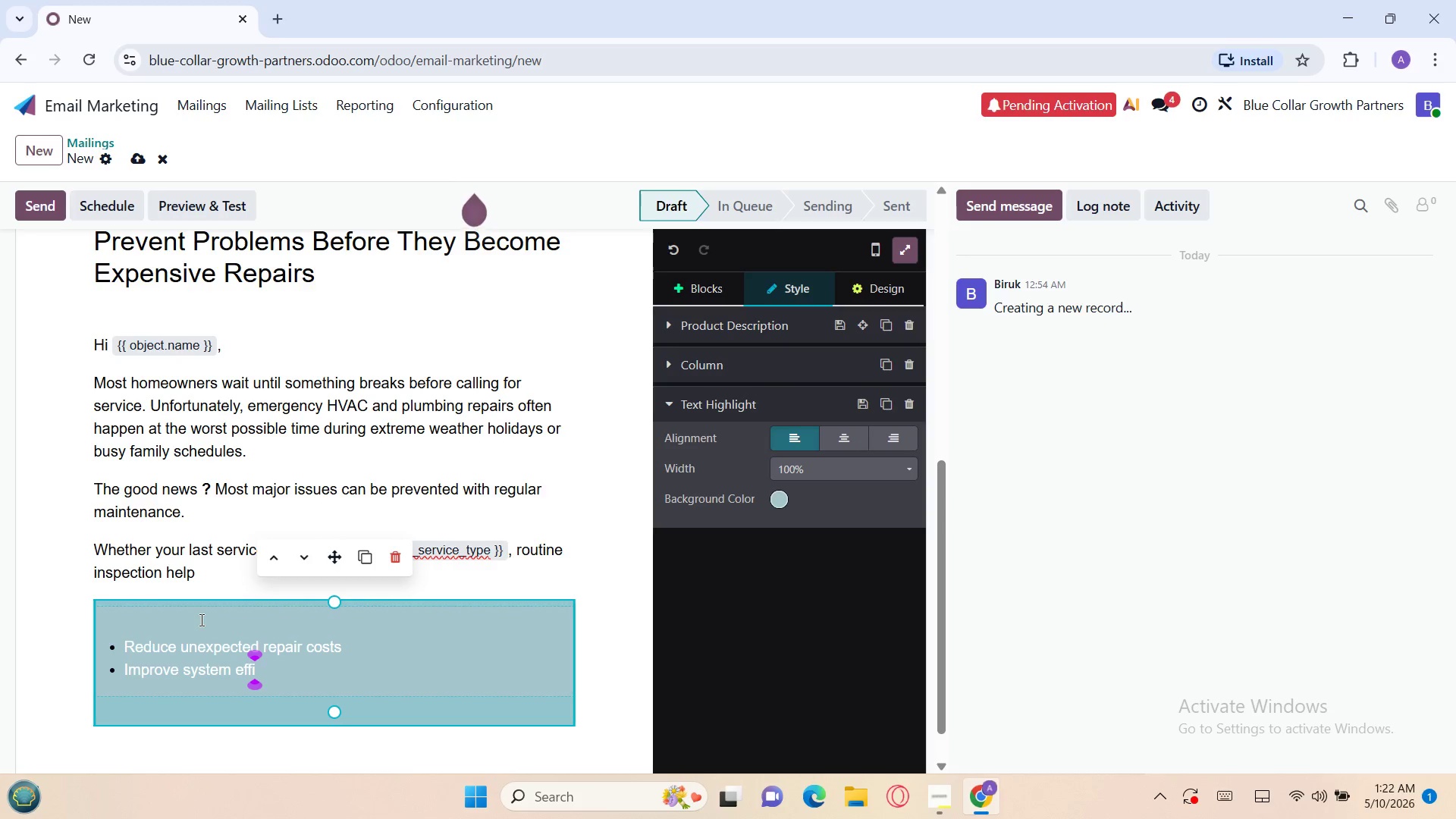 
wait(6.62)
 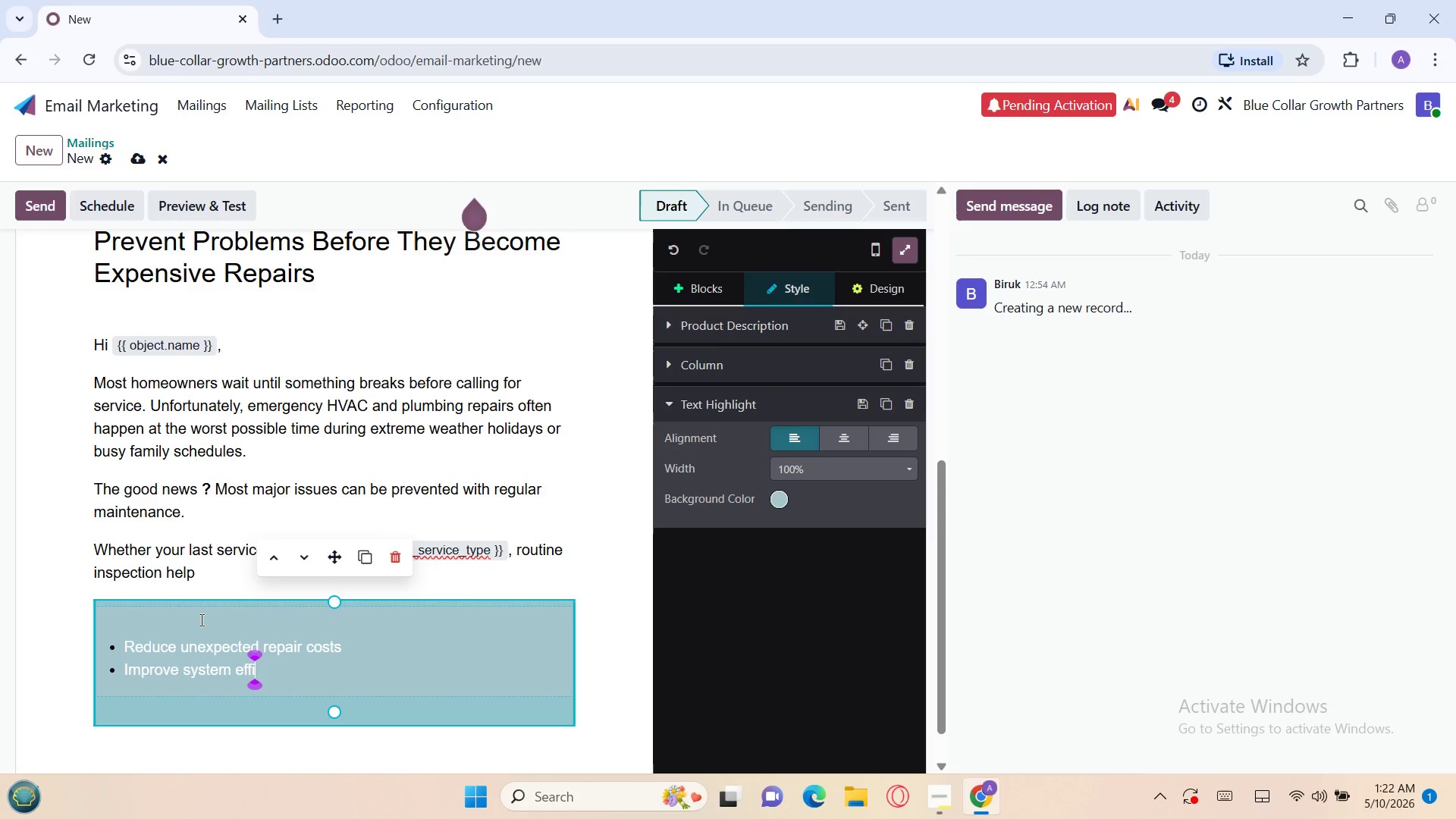 
key(Backspace)
type(ciency)
 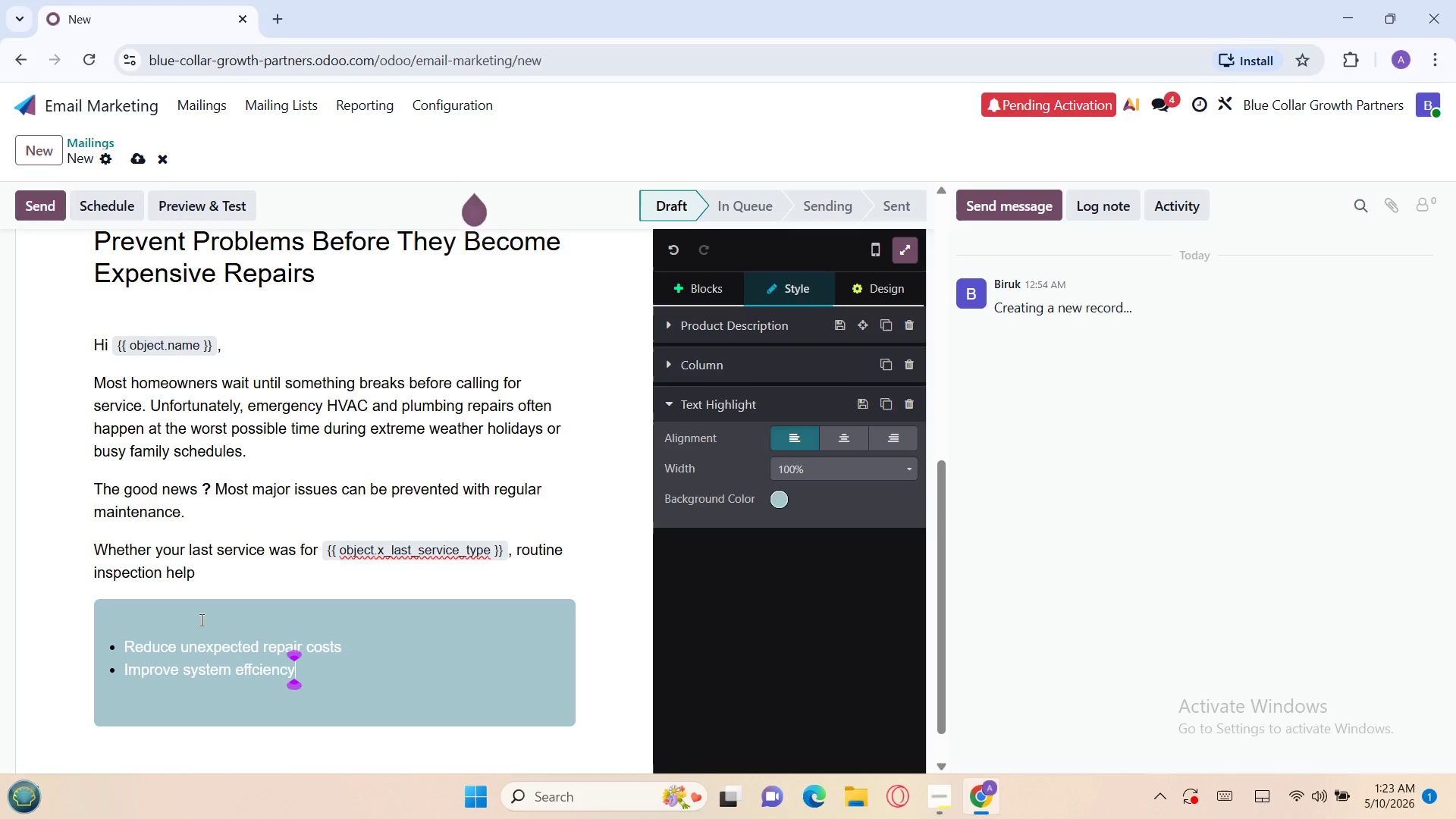 
wait(6.31)
 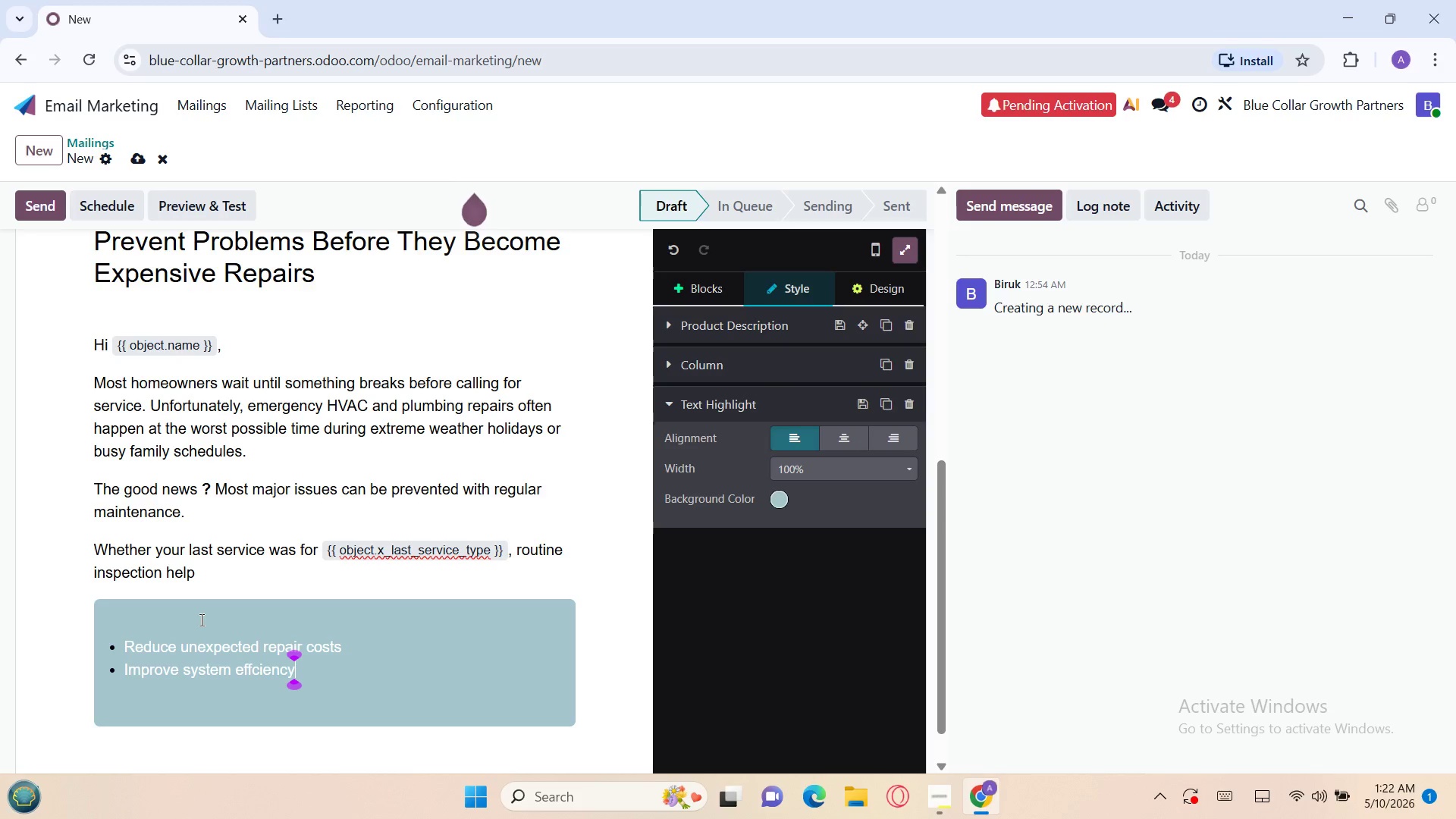 
key(Enter)
 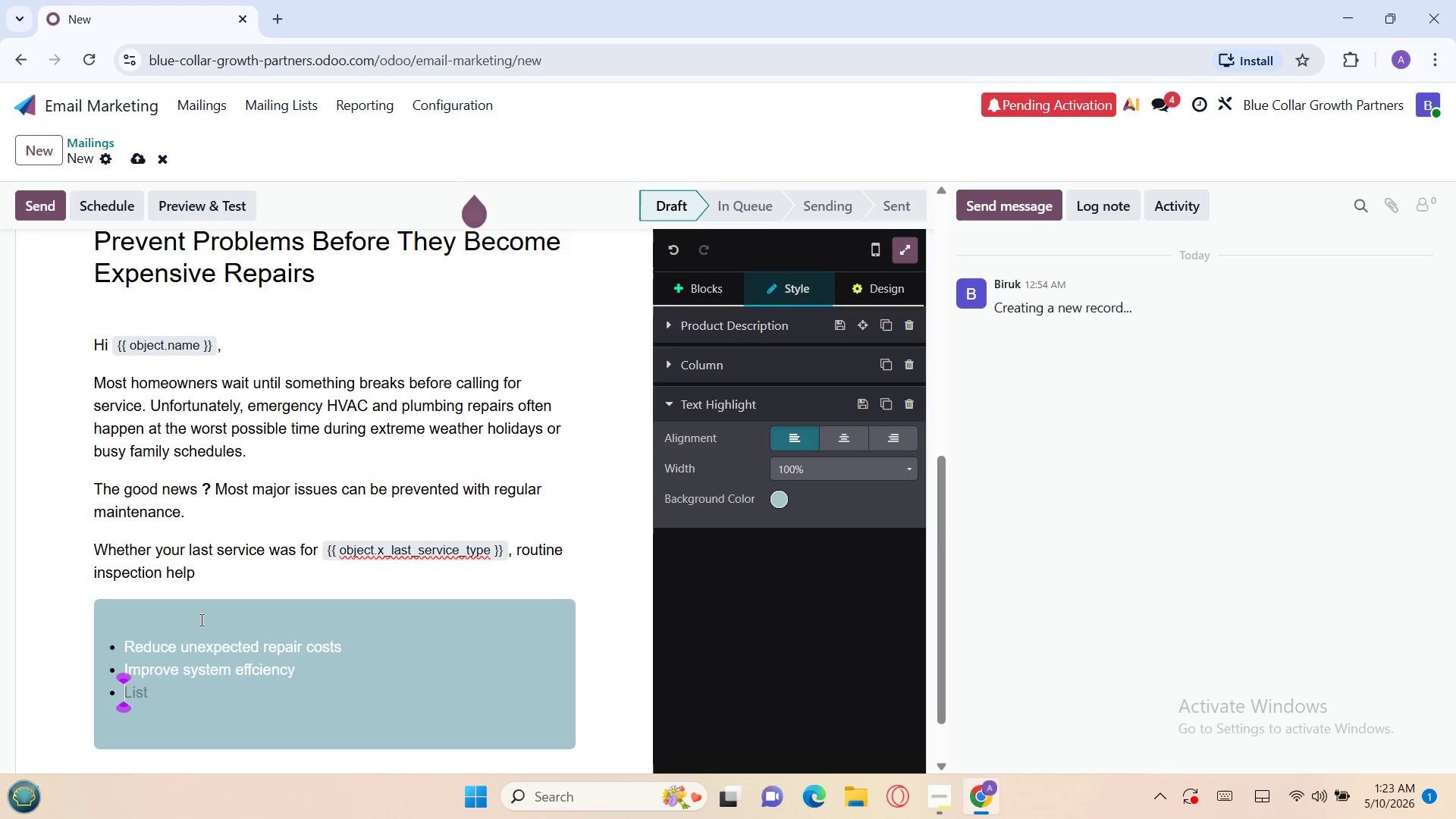 
hold_key(key=ShiftLeft, duration=1.5)
 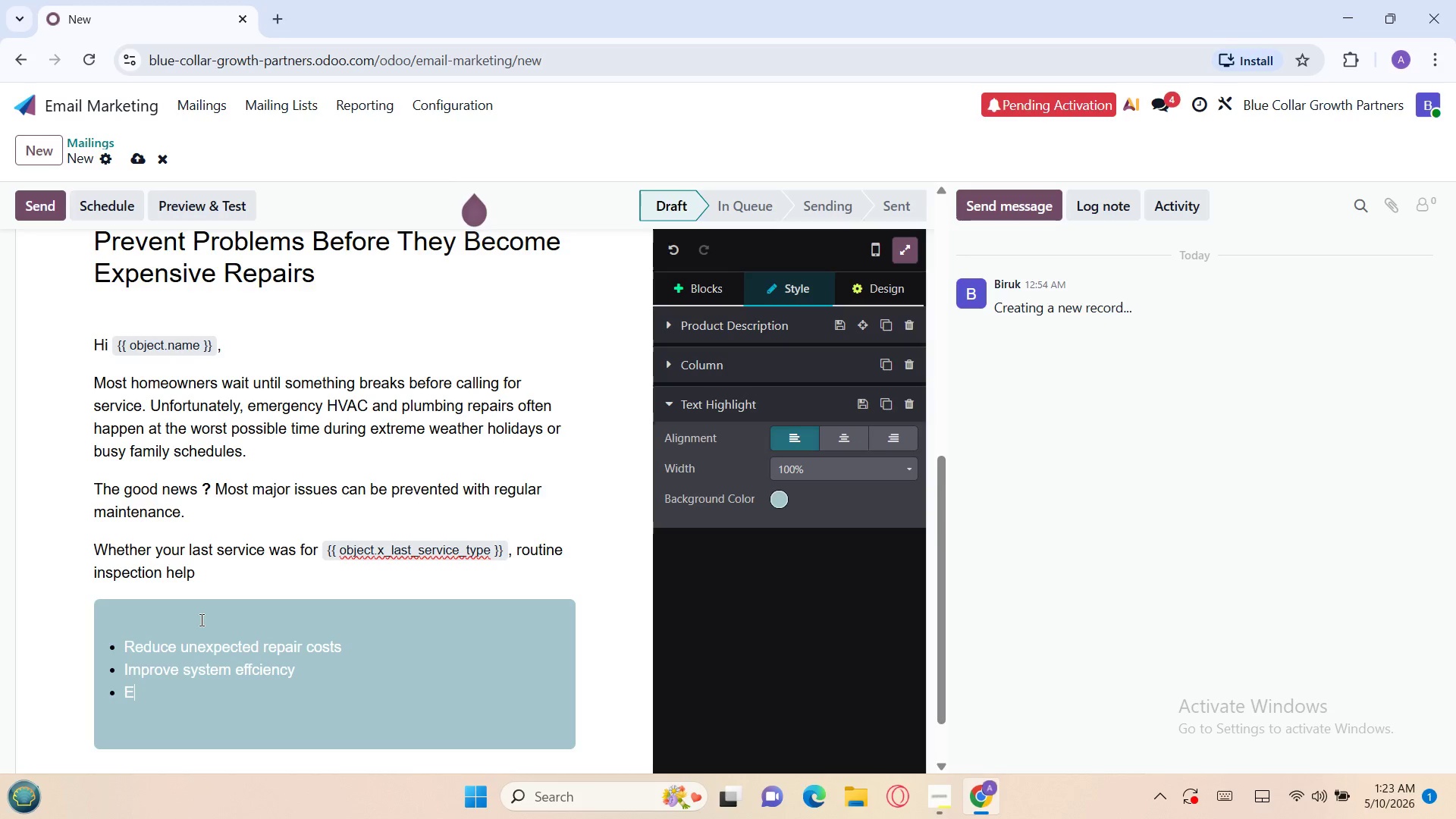 
type(Extend equipment life)
 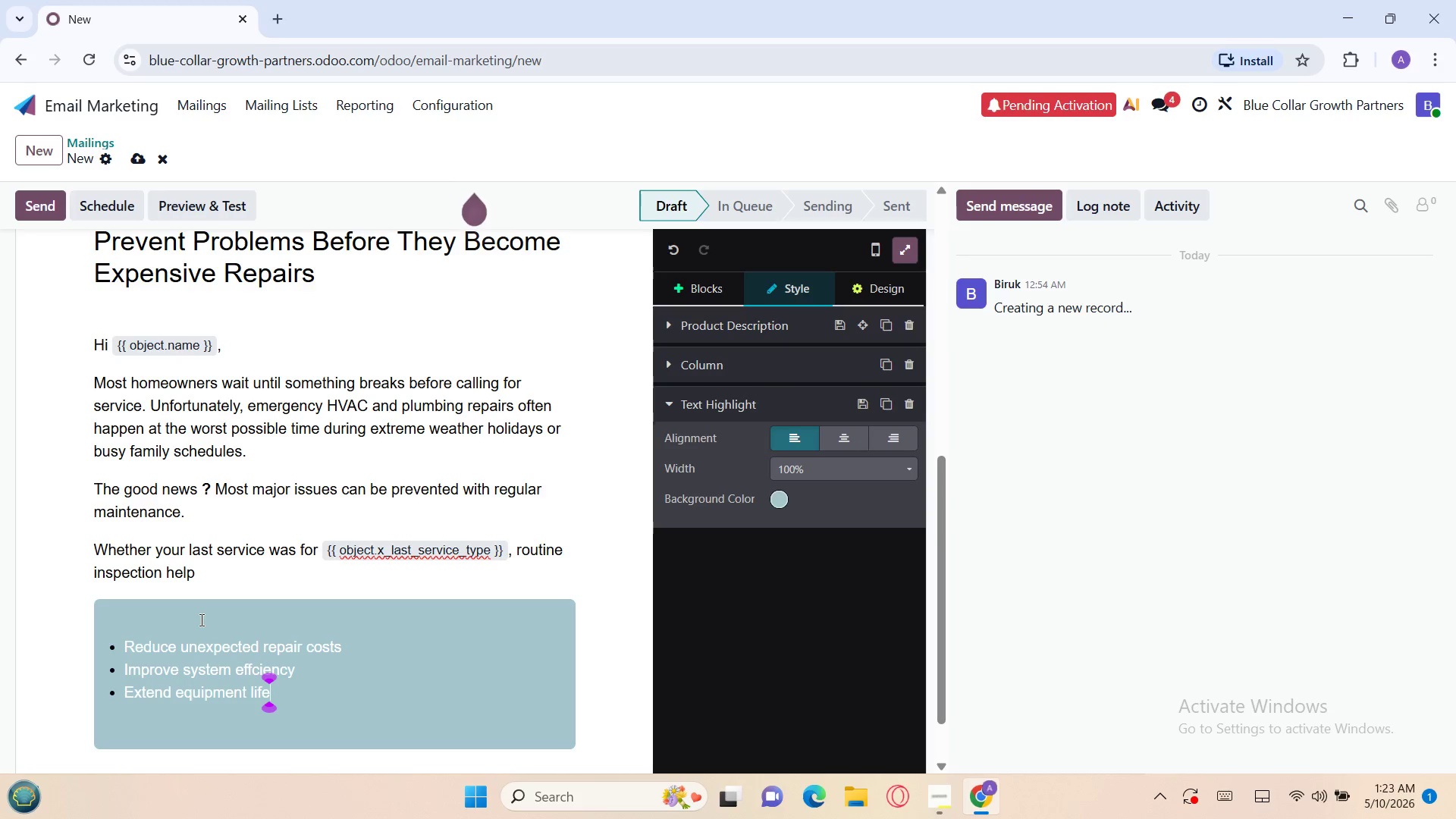 
wait(7.25)
 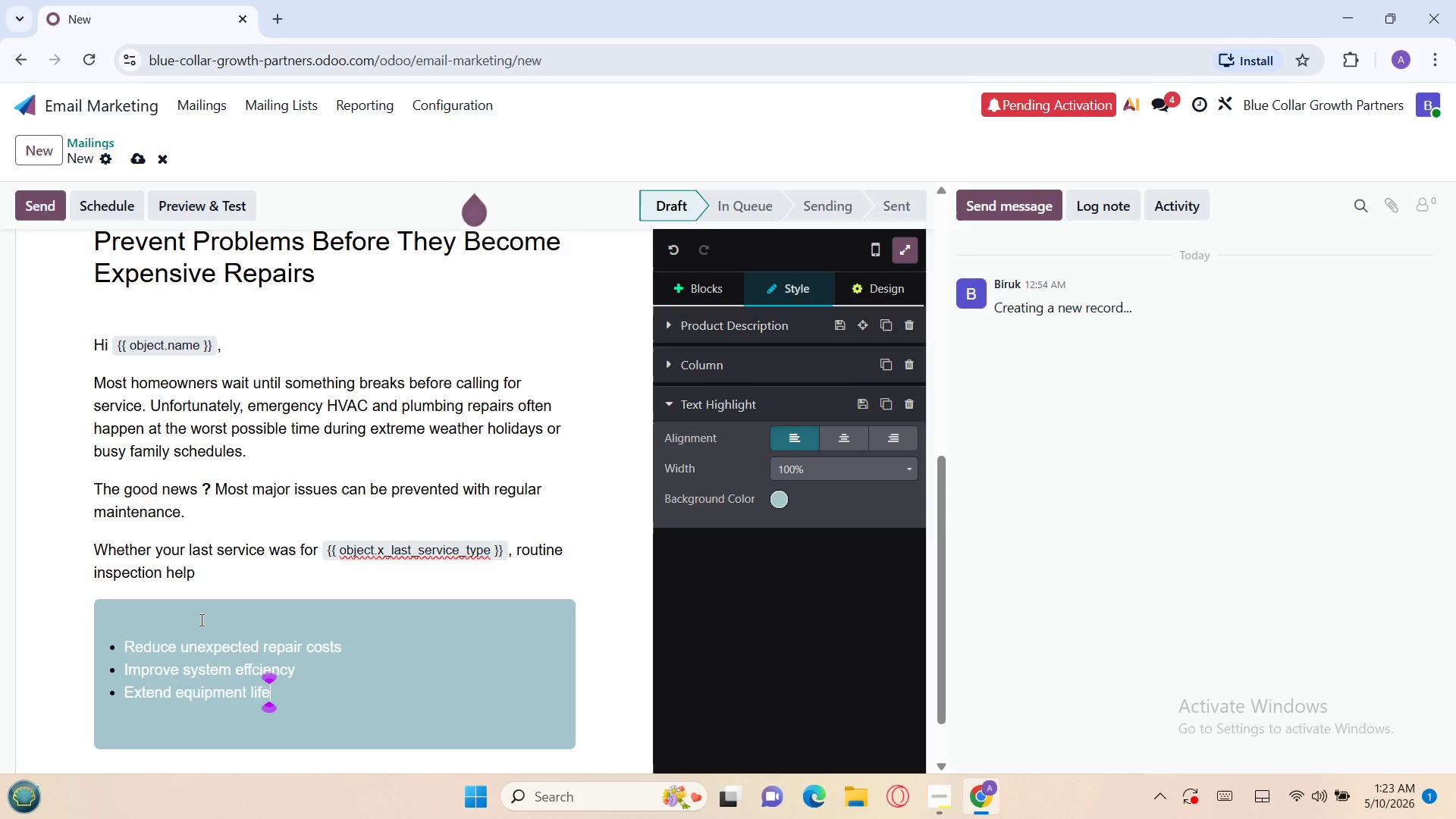 
type(span)
 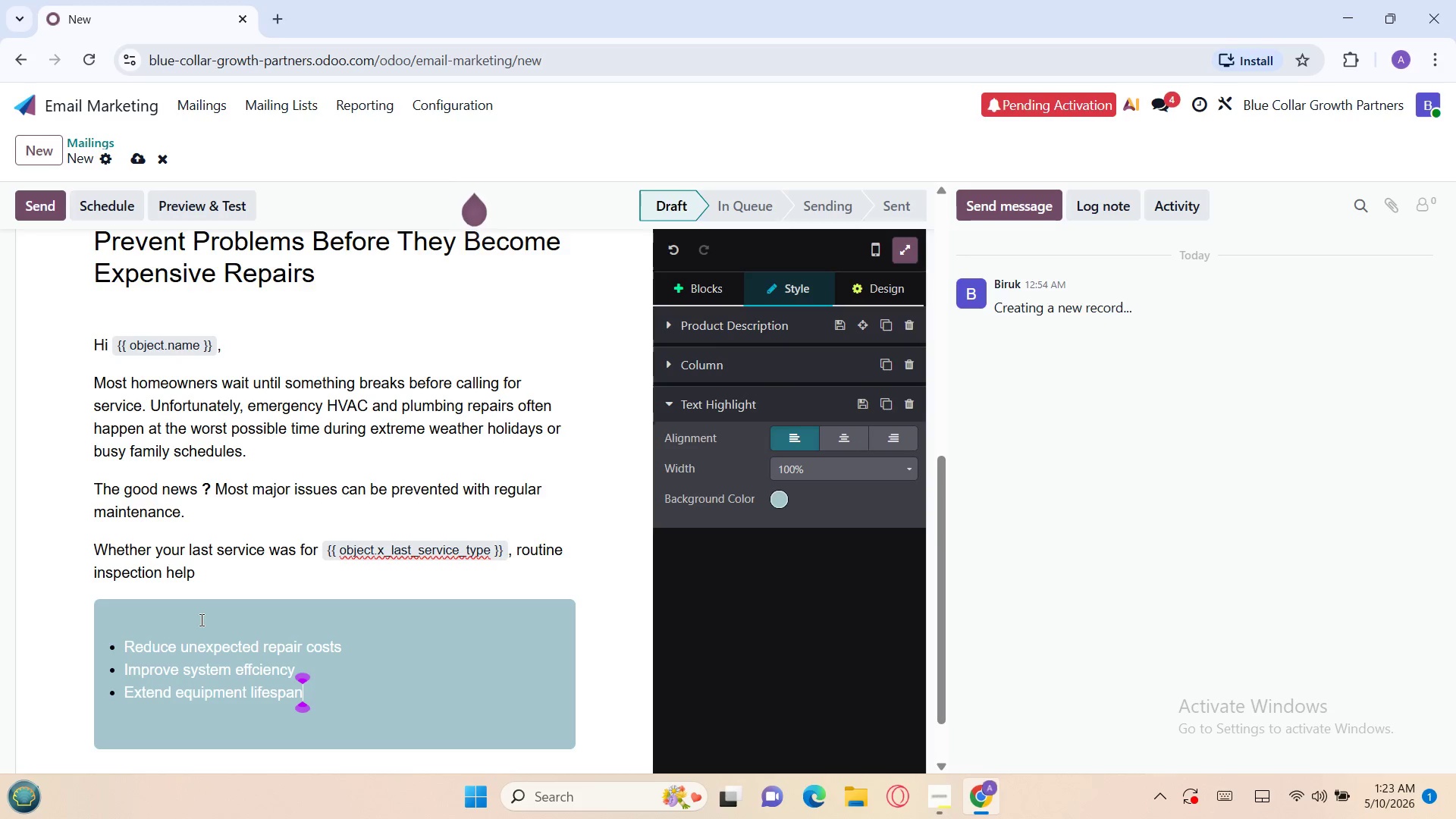 
key(Enter)
 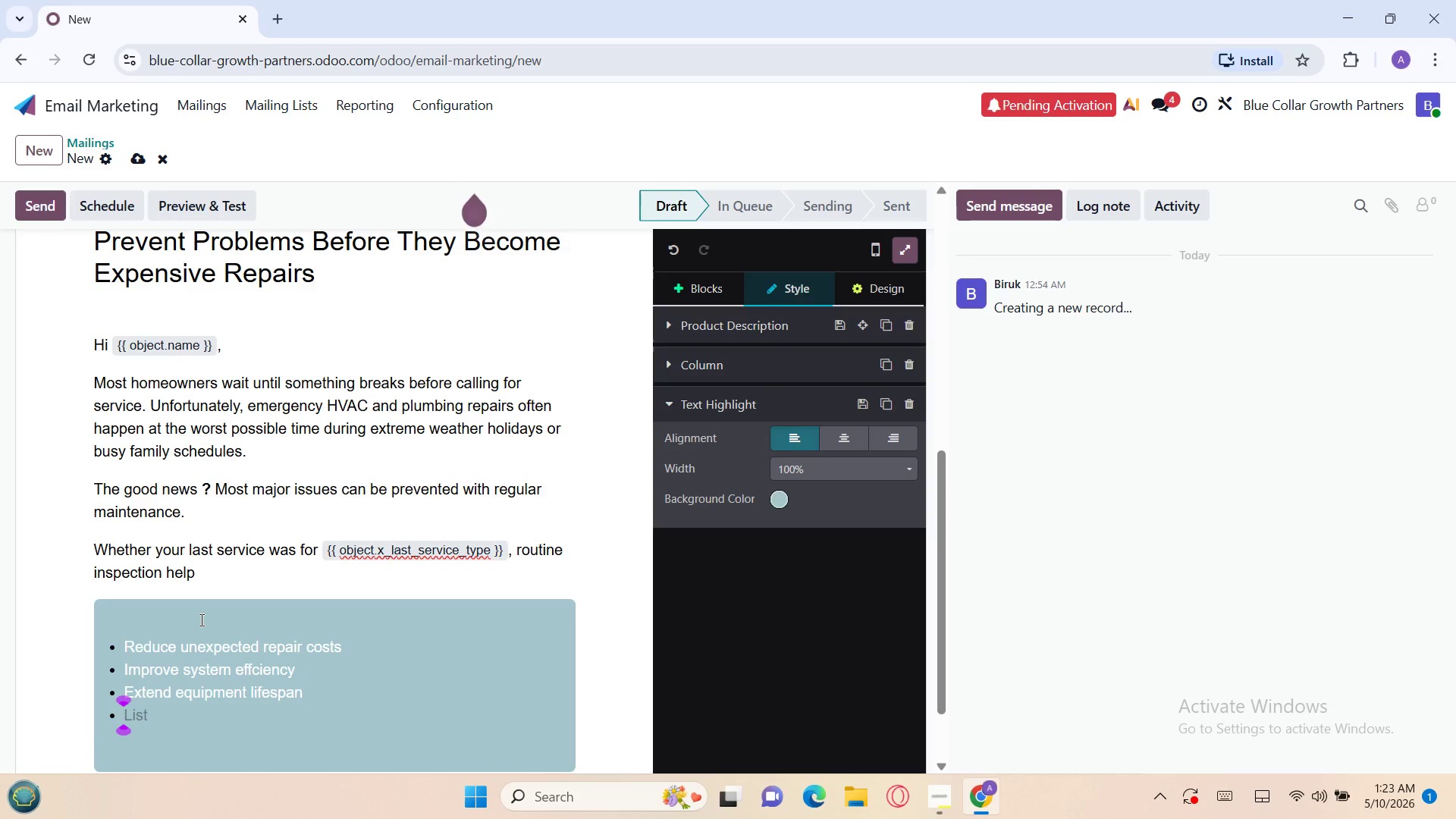 
type(Lower month )
 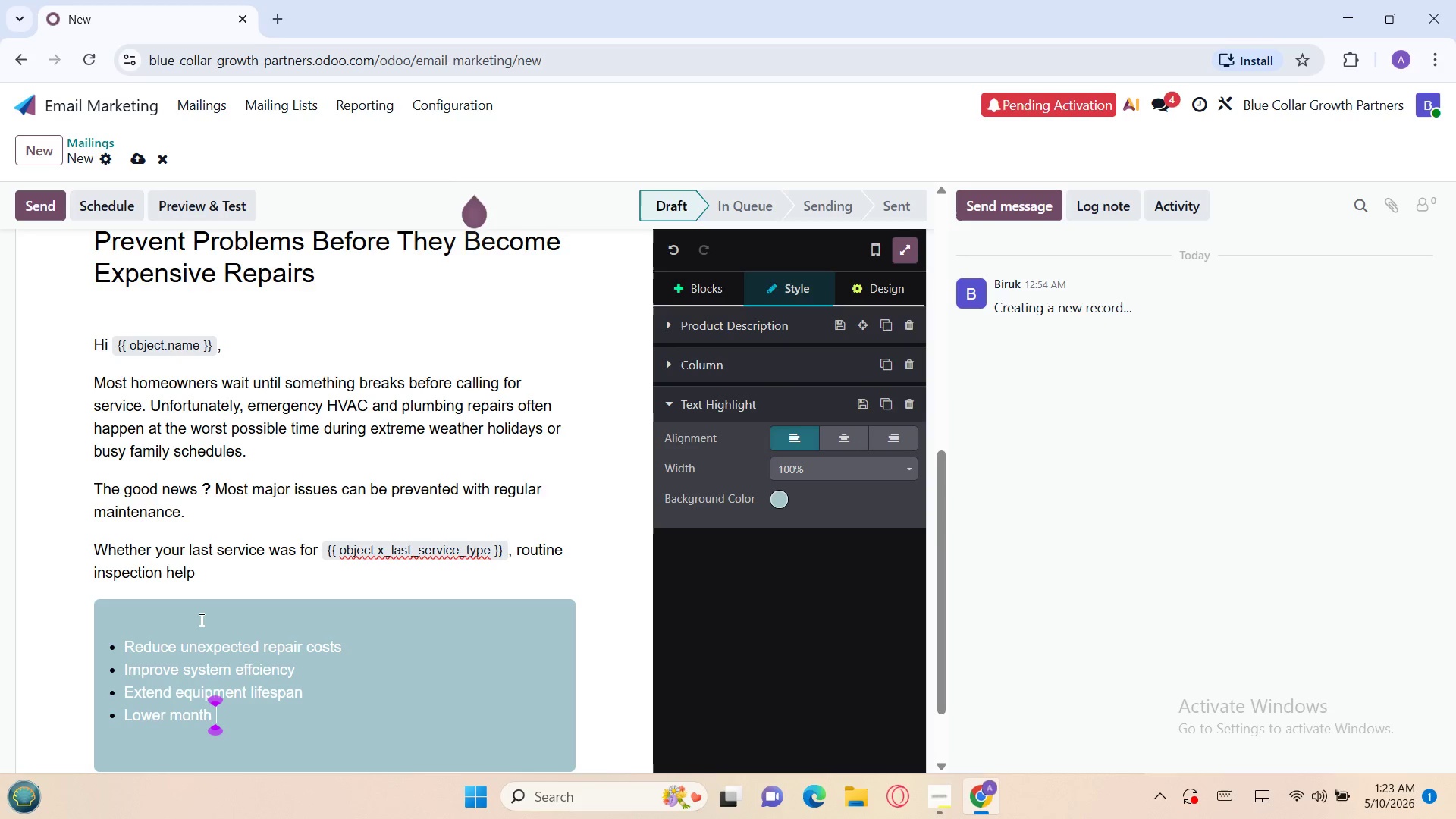 
type(utility bills)
 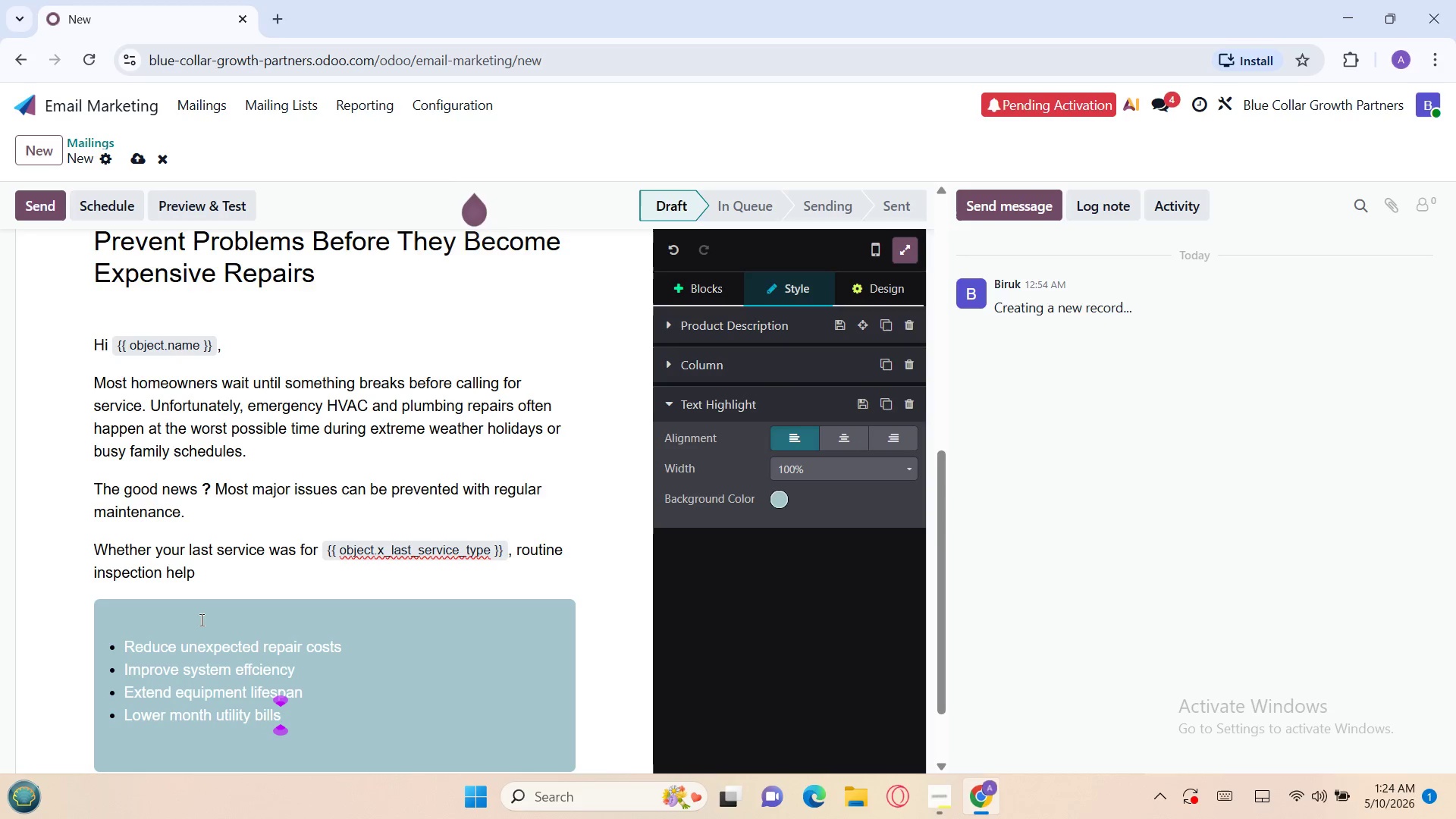 
key(Enter)
 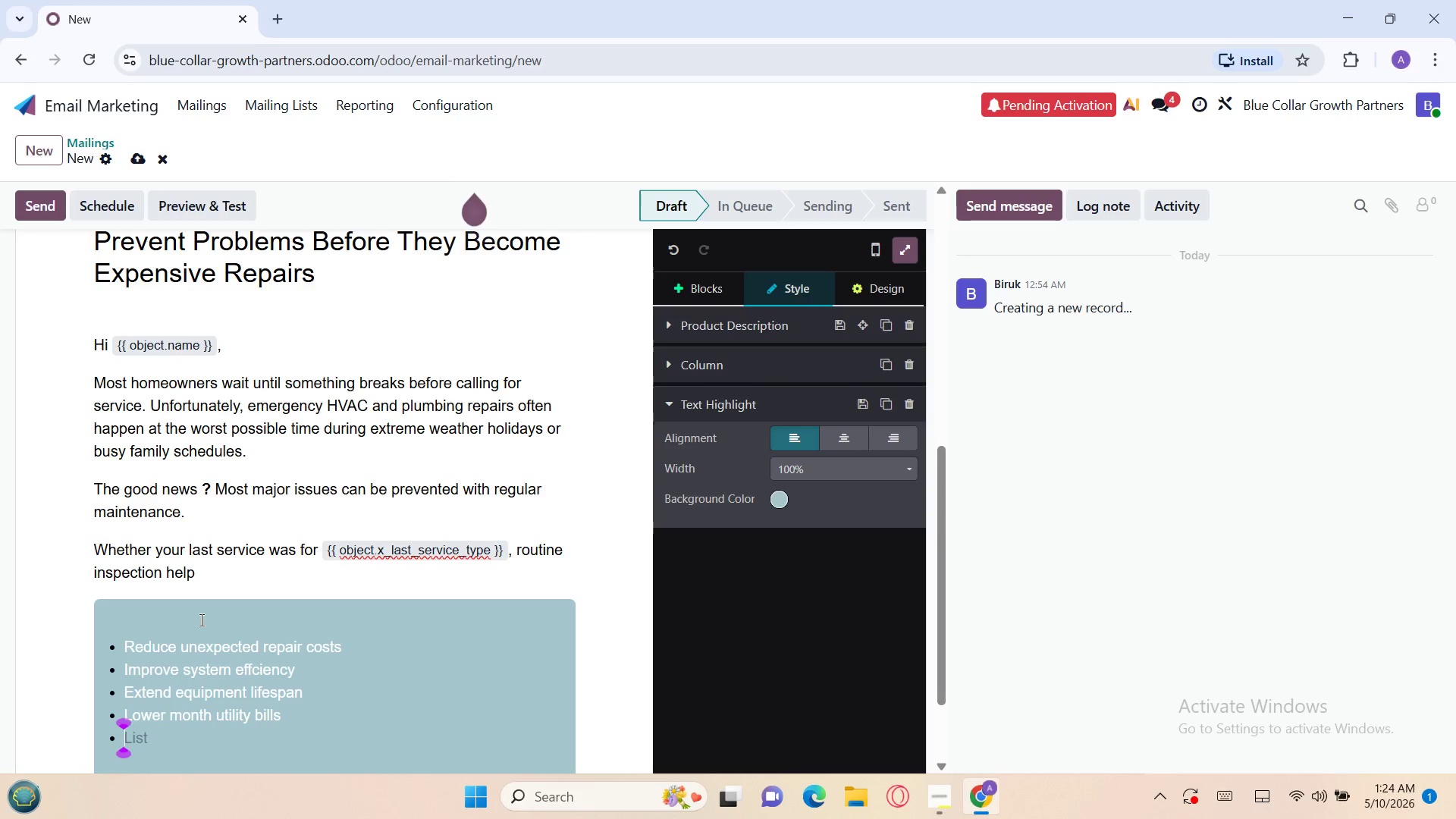 
type(Protect your home)
 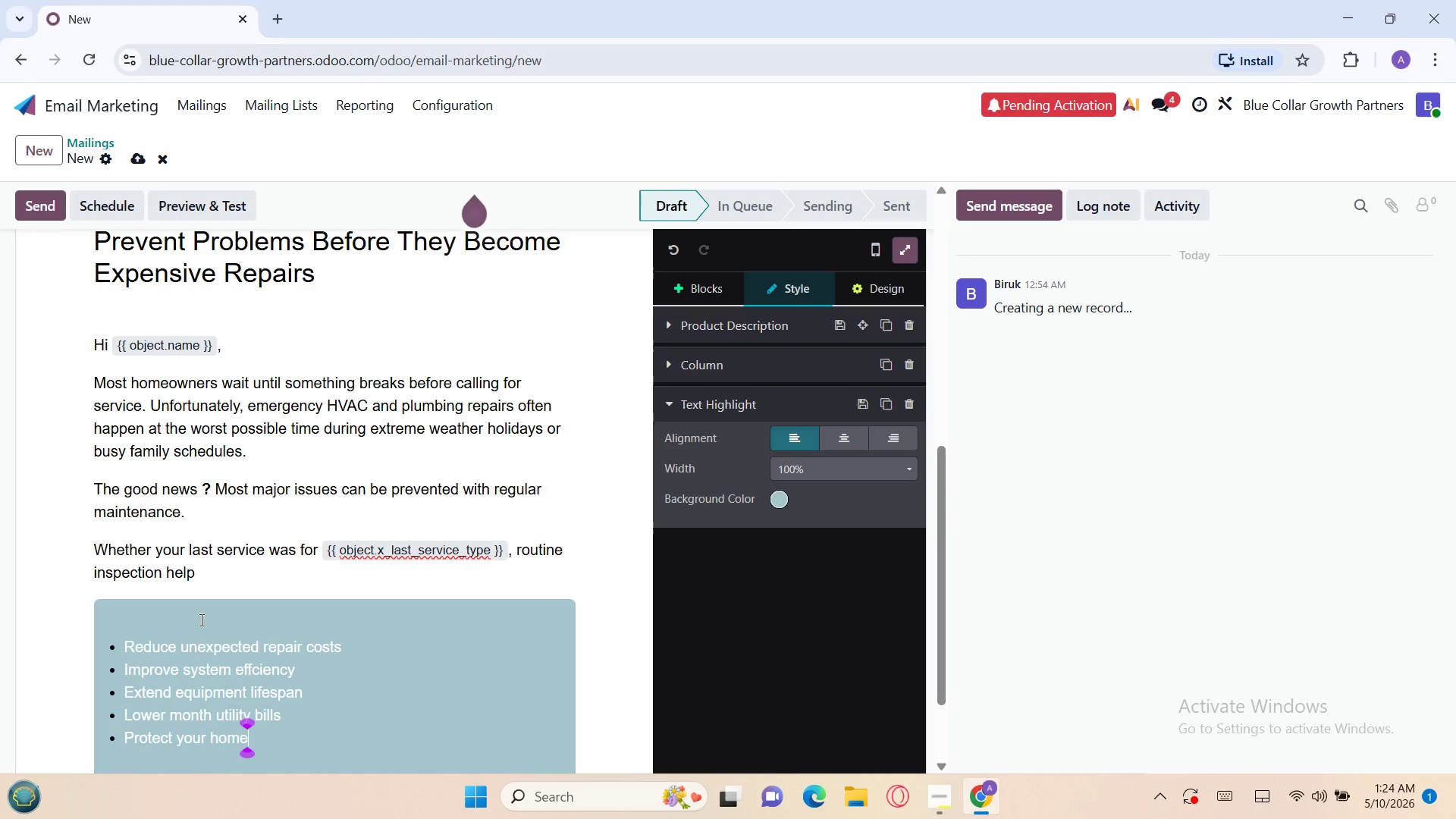 
type('s com)
 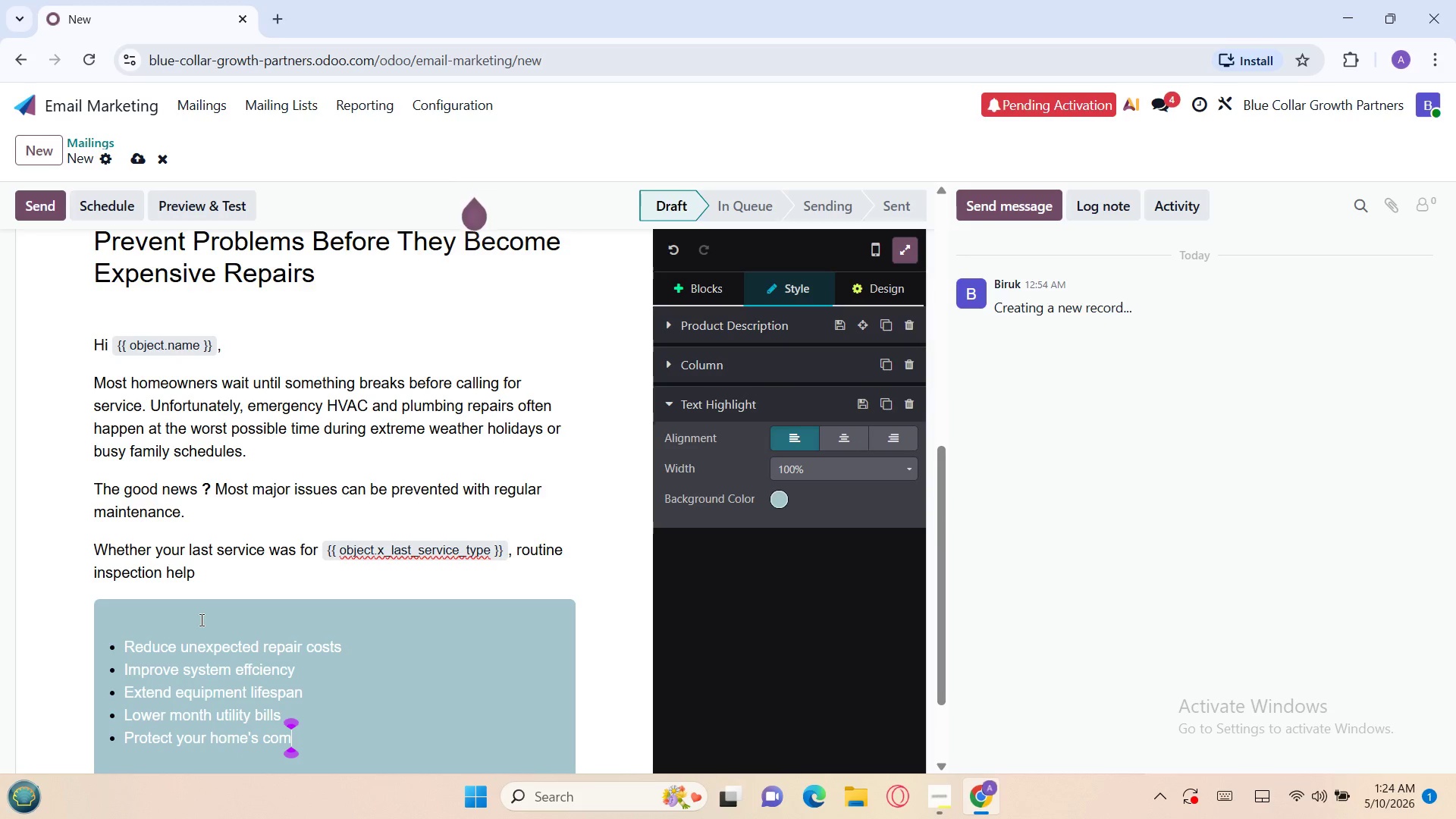 
type(fort year round)
 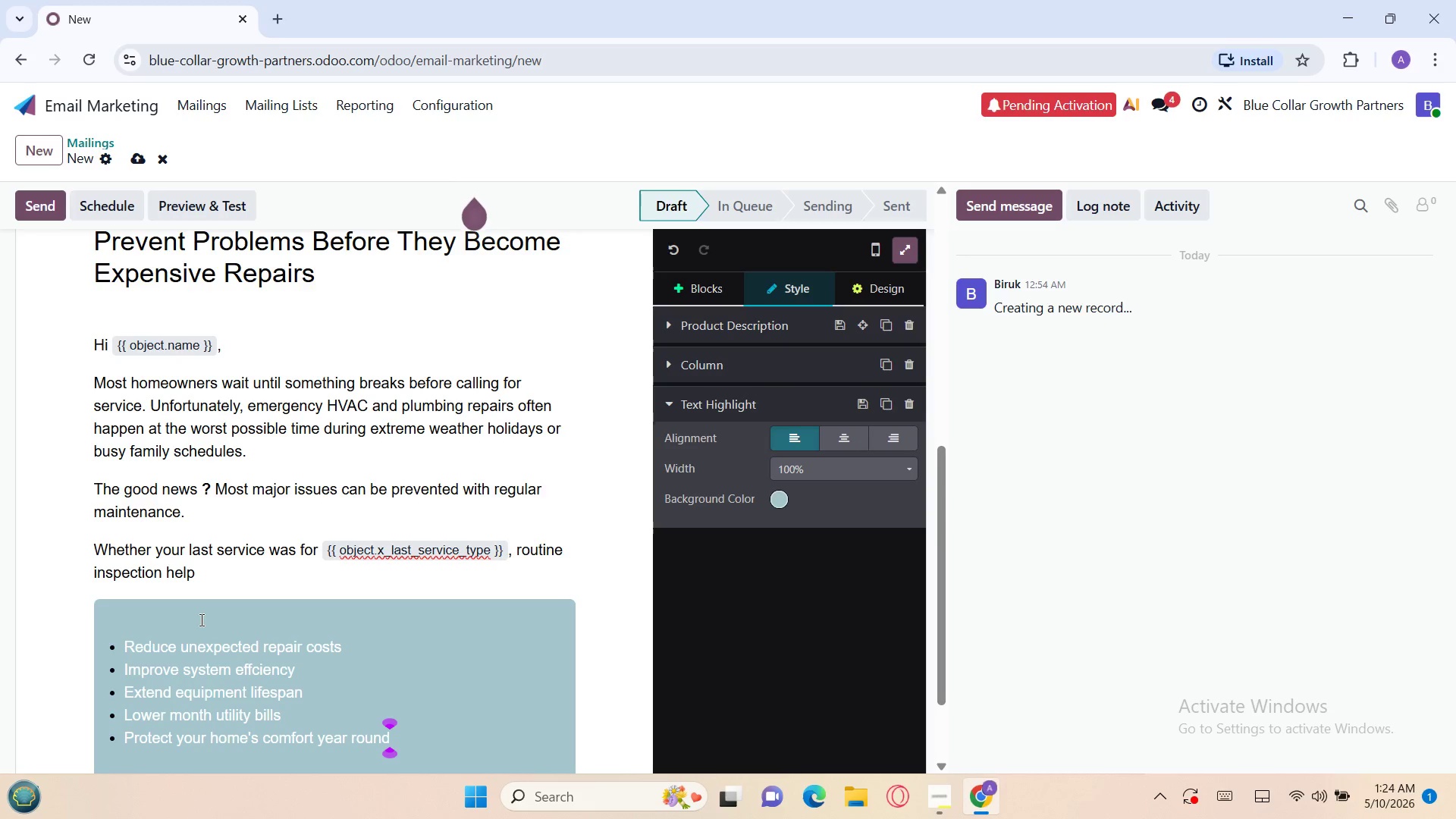 
wait(8.17)
 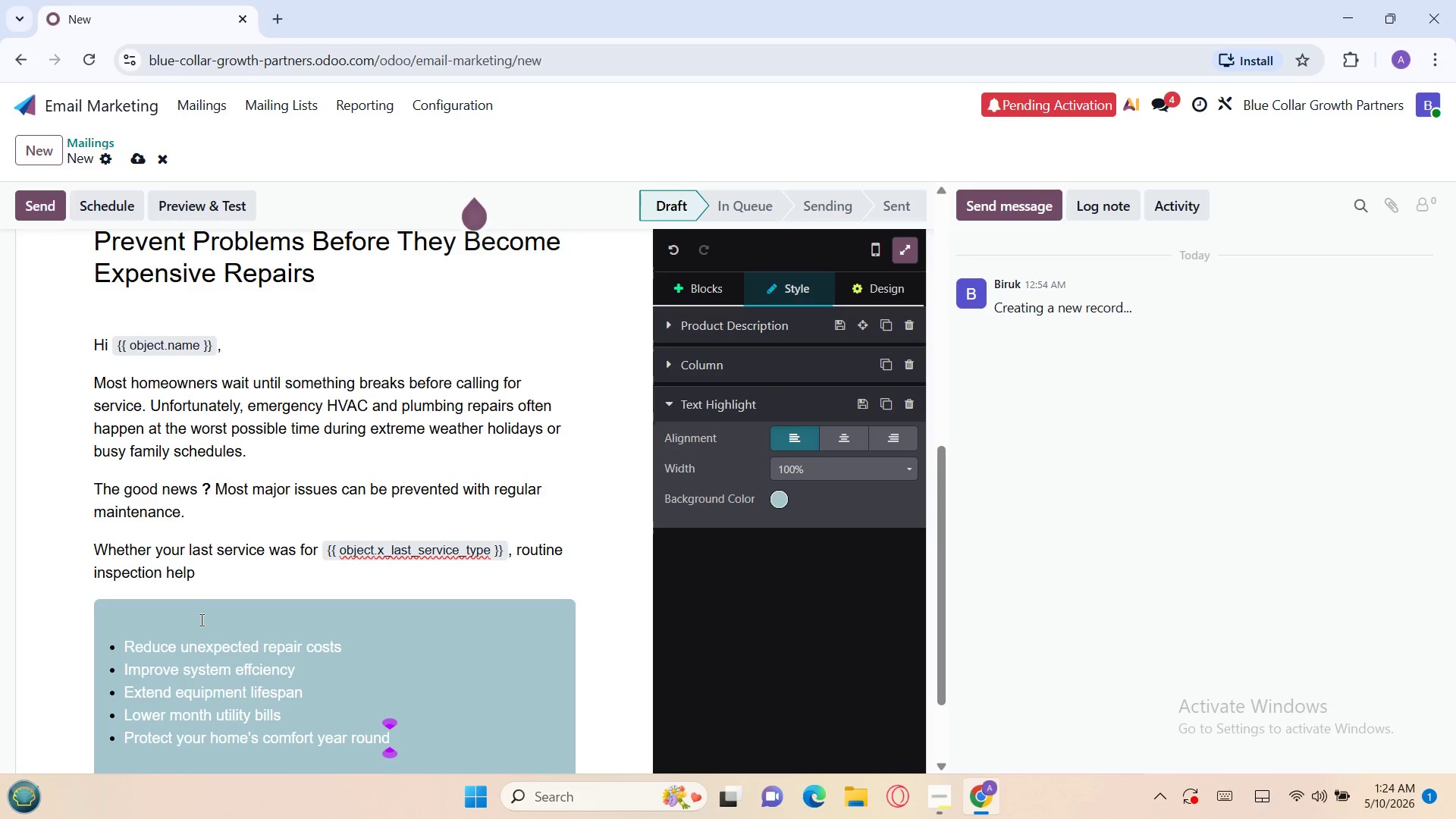 
left_click_drag(start_coordinate=[337, 720], to_coordinate=[334, 692])
 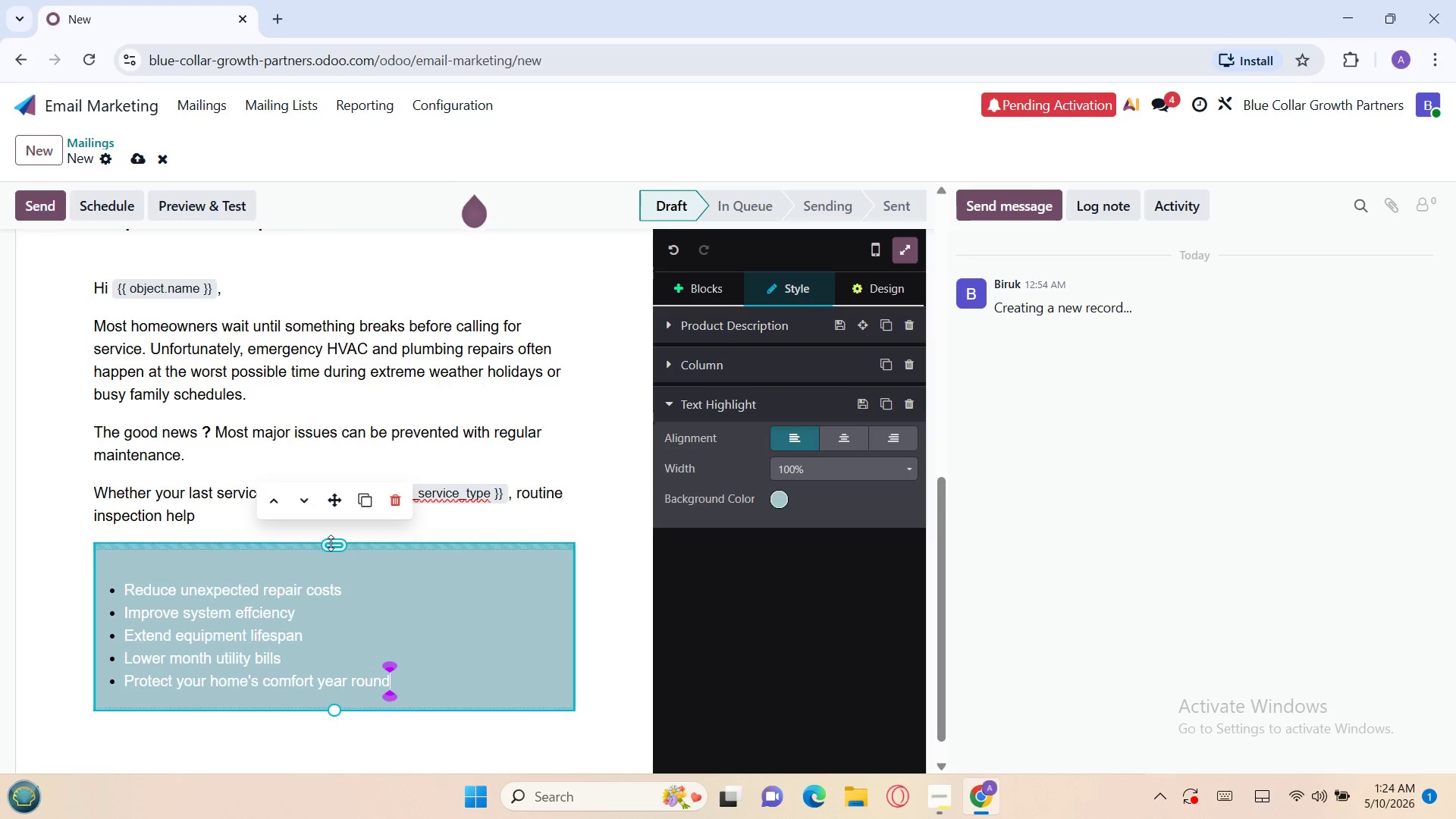 
left_click([190, 556])
 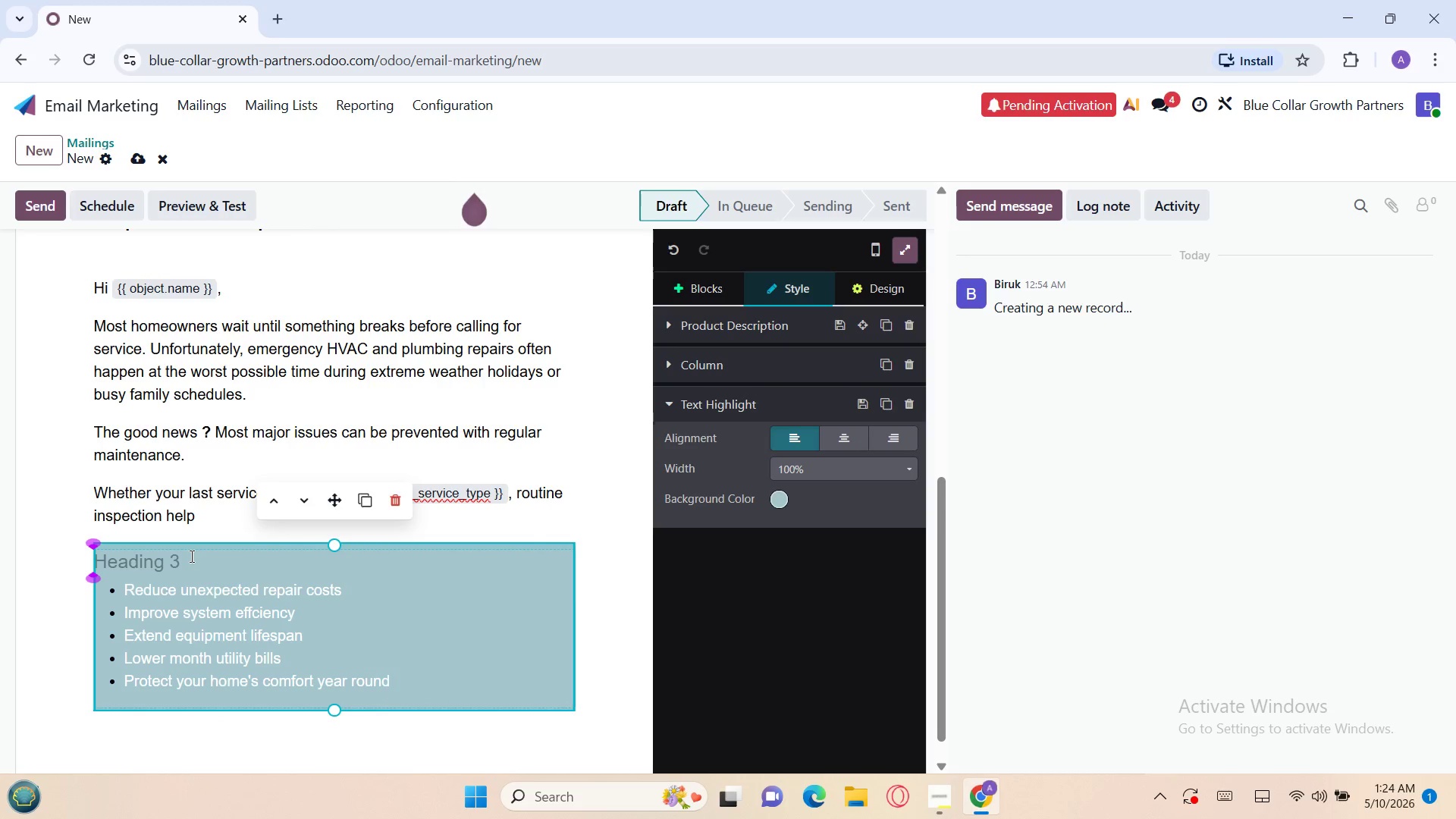 
key(Backspace)
 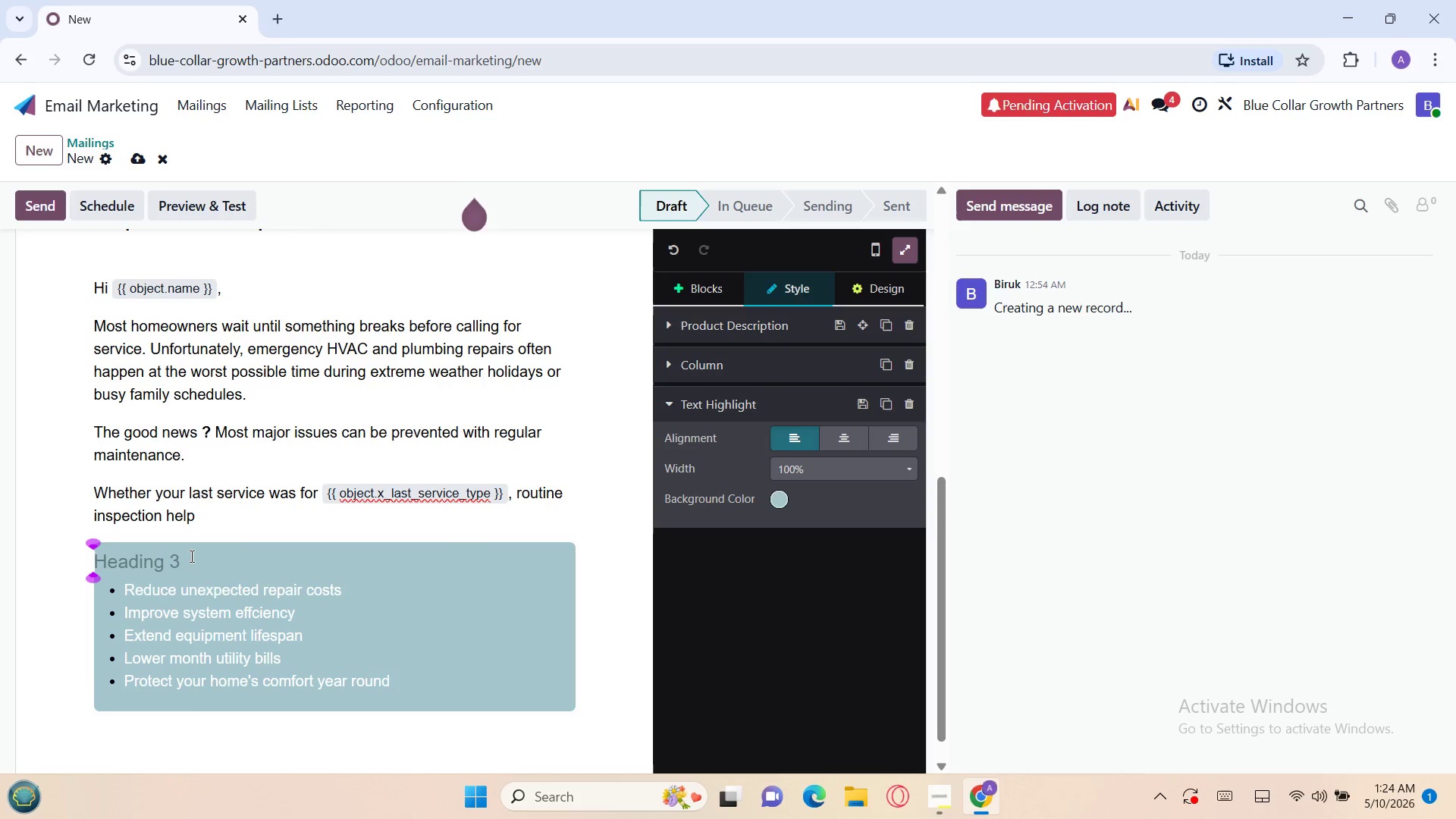 
key(Backspace)
 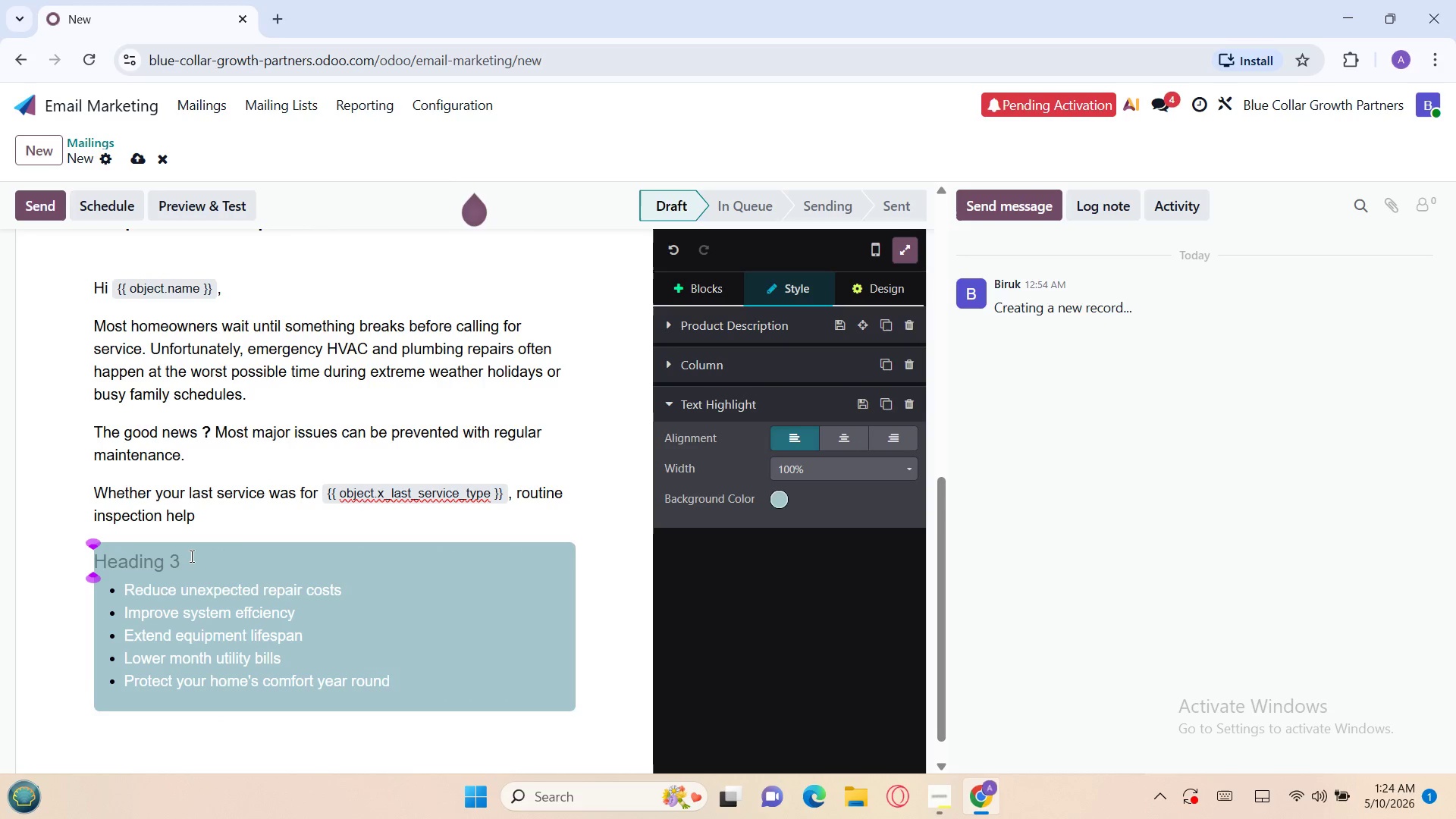 
key(Backspace)
 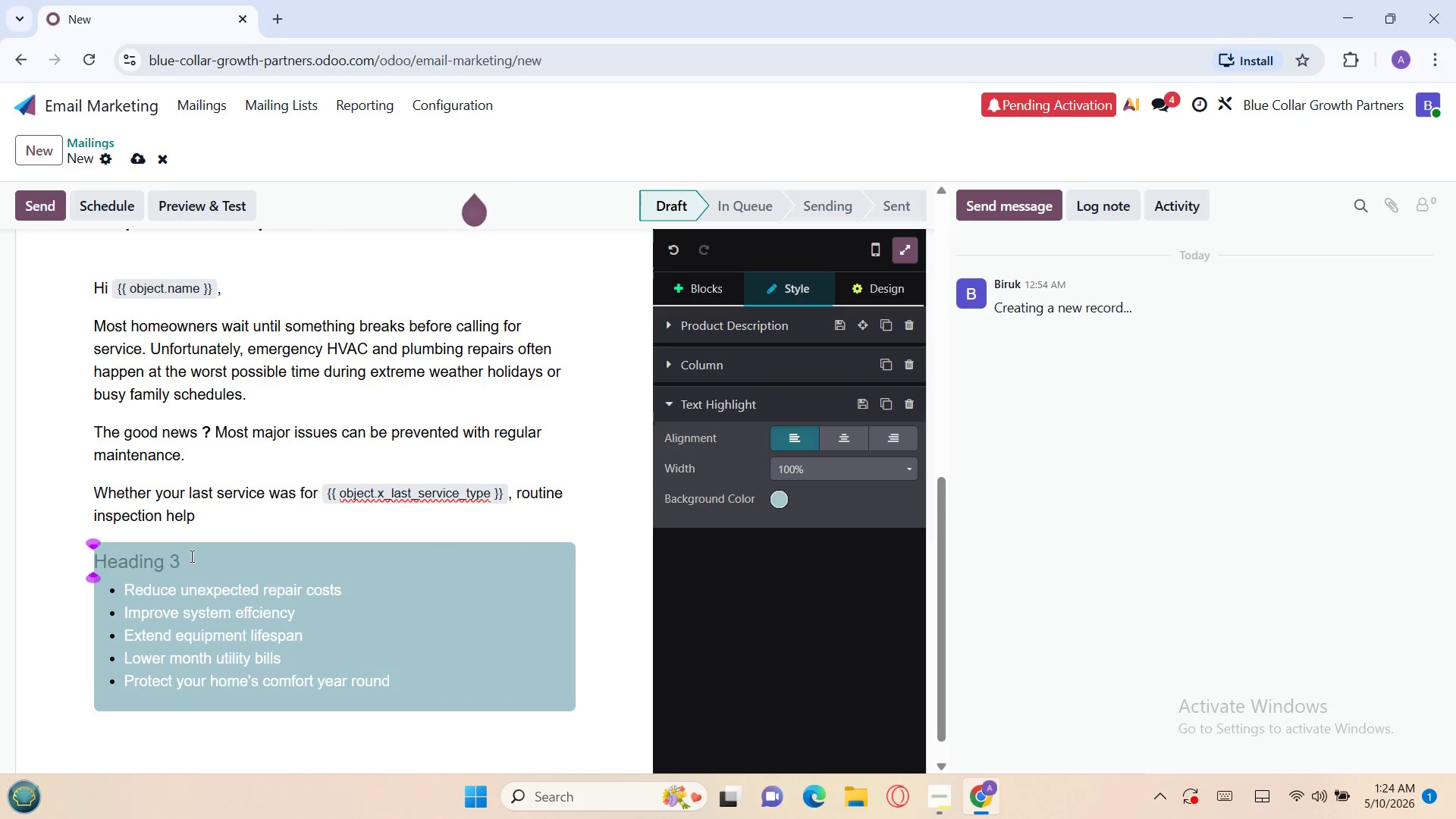 
key(Backspace)
 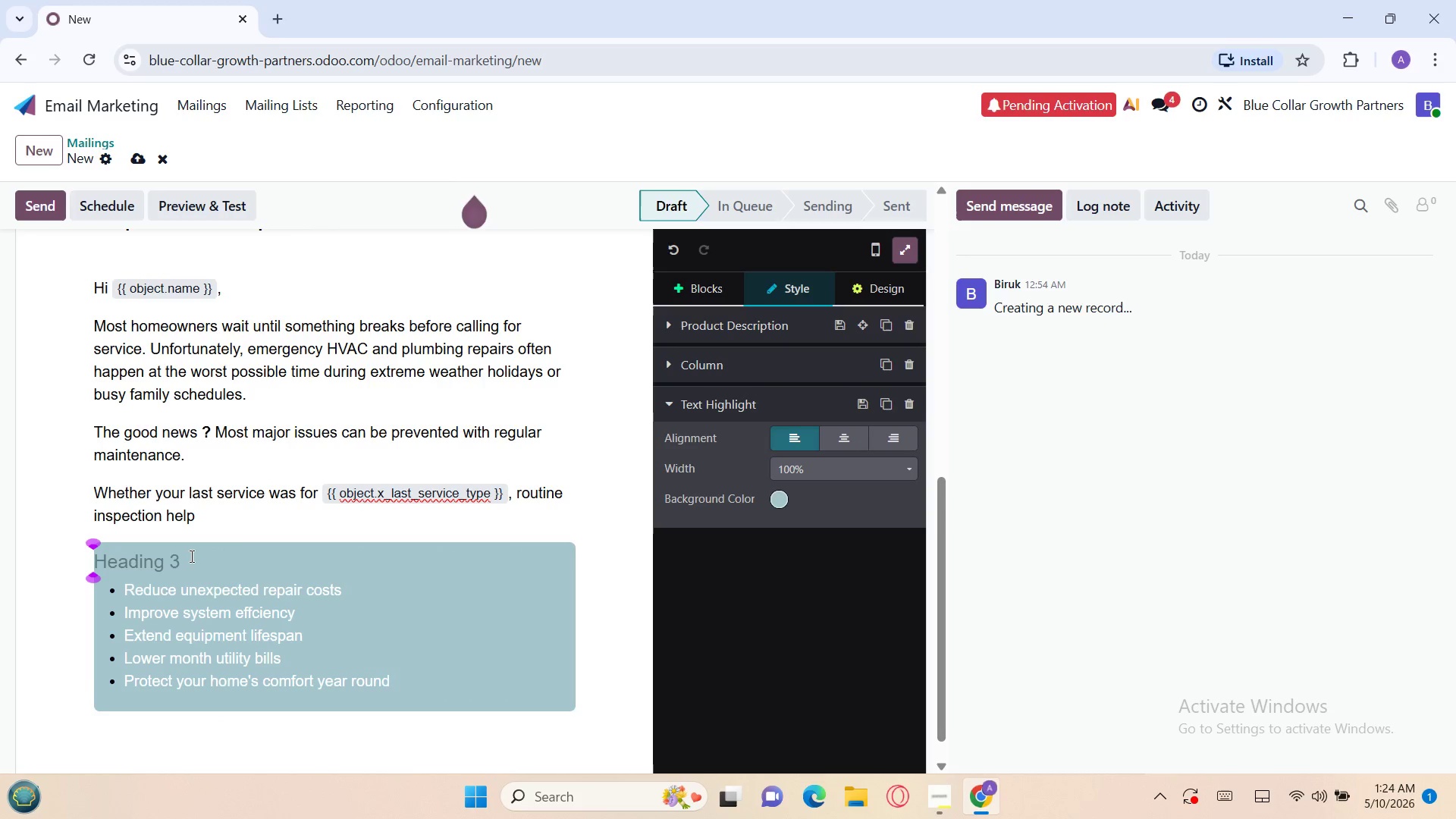 
key(Backspace)
 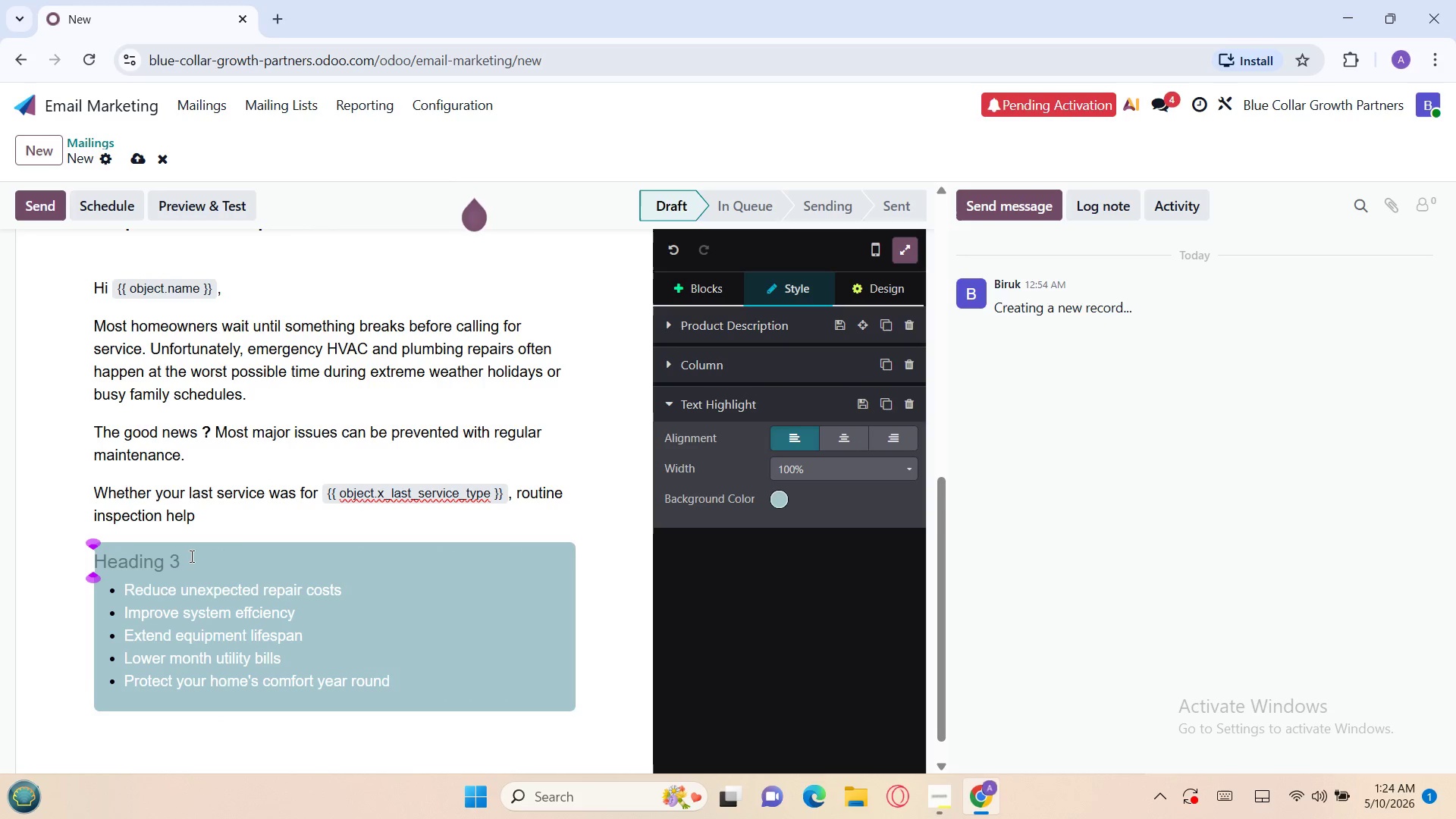 
key(Backspace)
 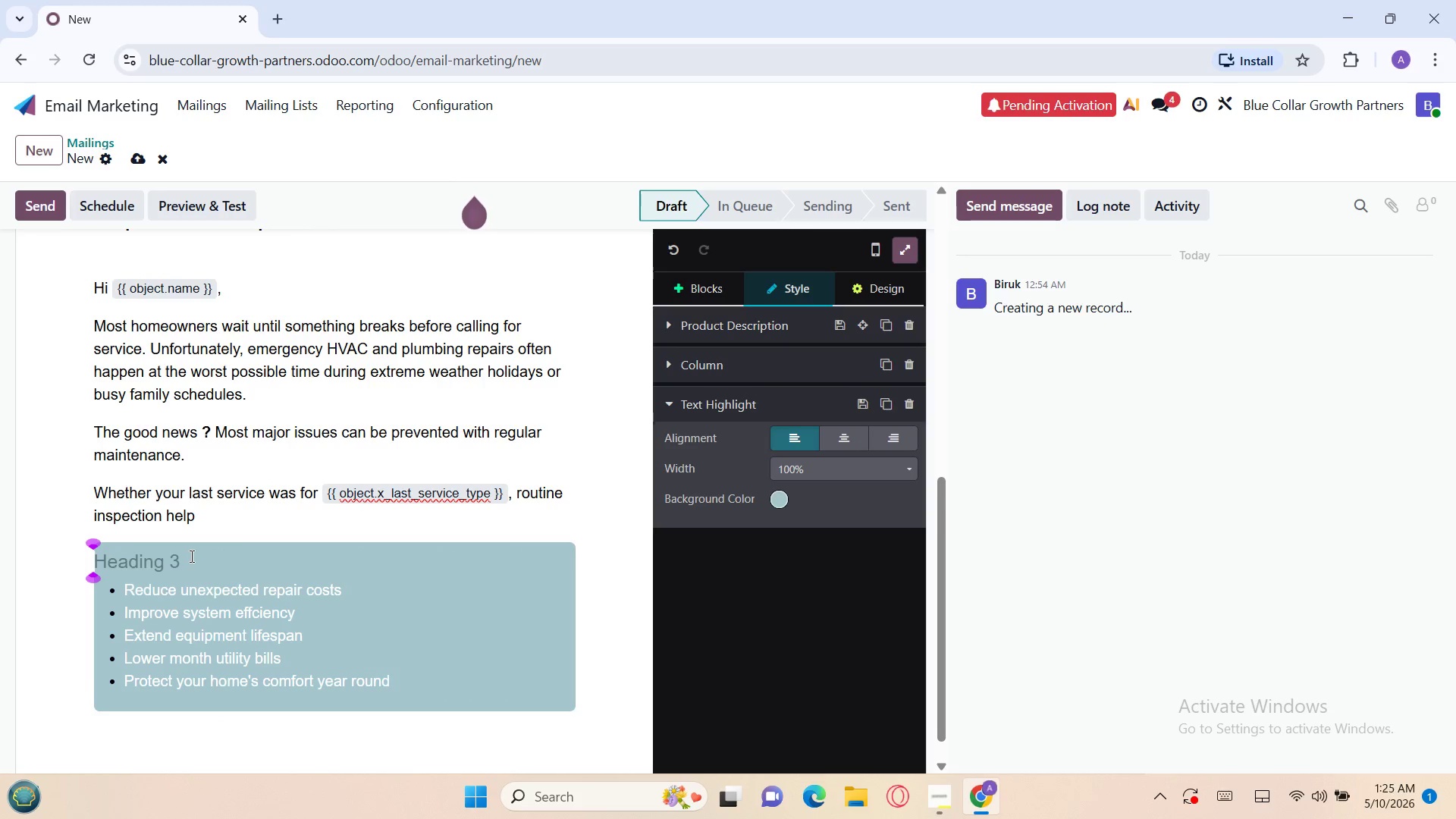 
key(Backspace)
 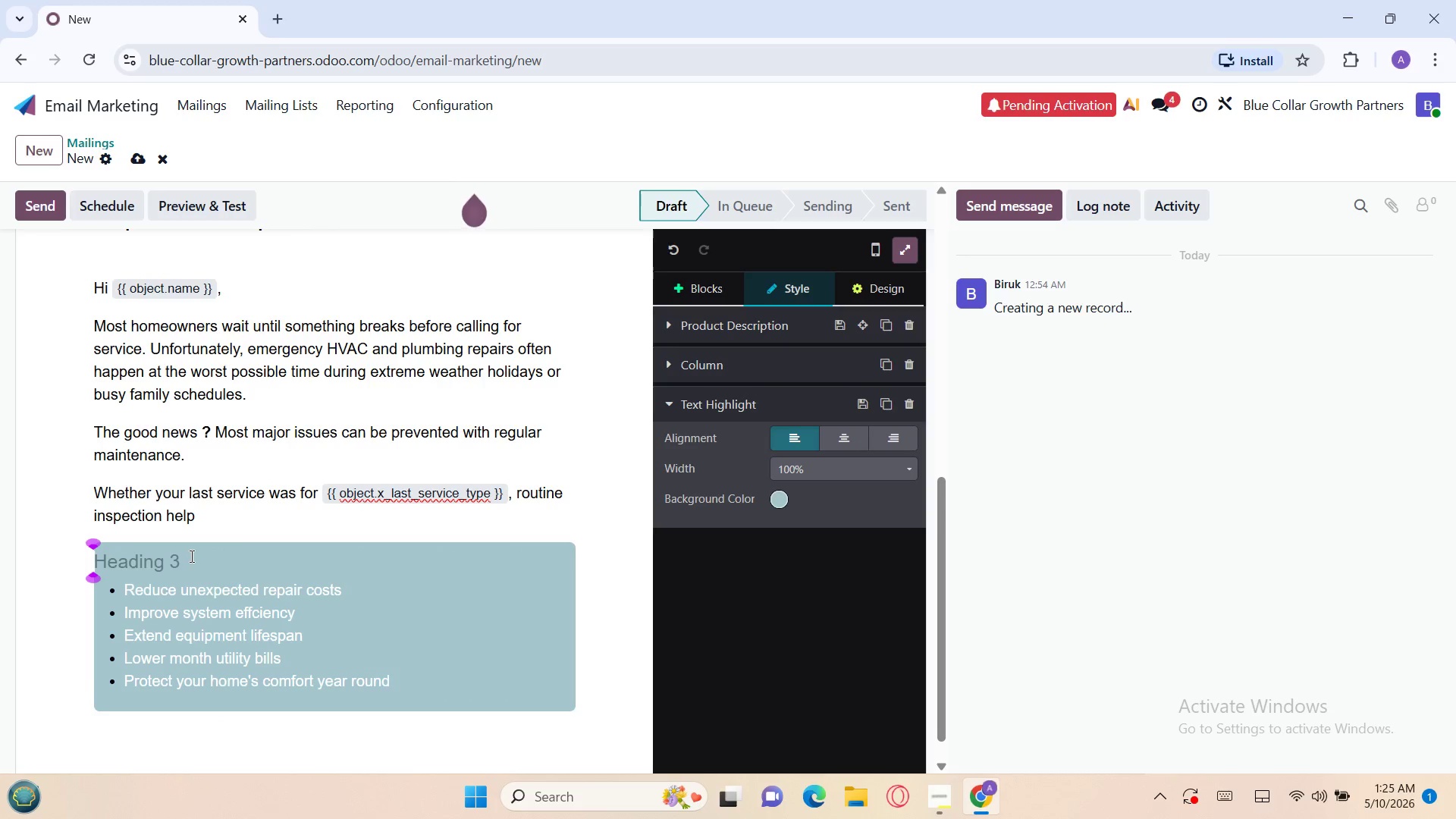 
key(Backspace)
 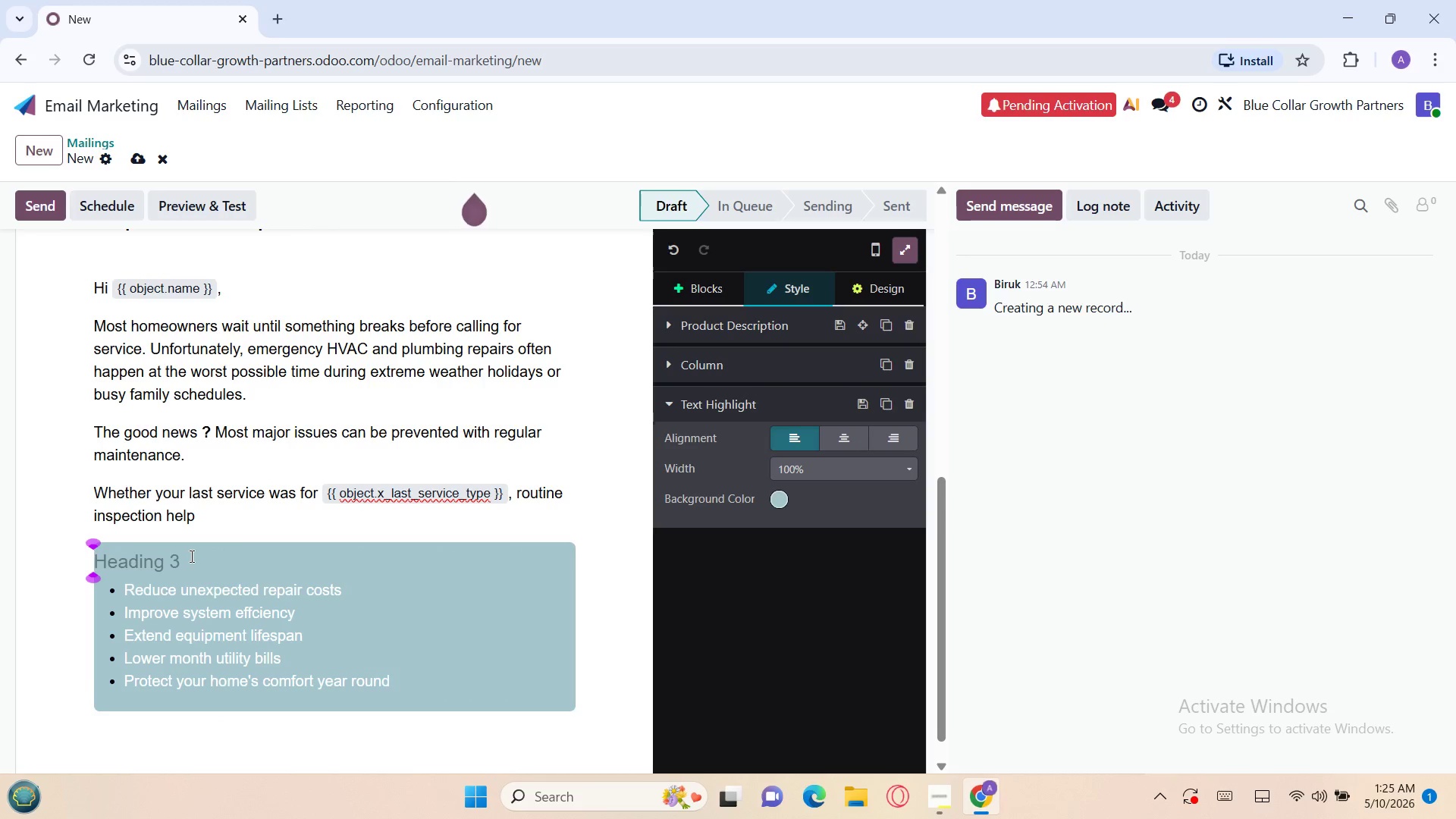 
key(Backspace)
 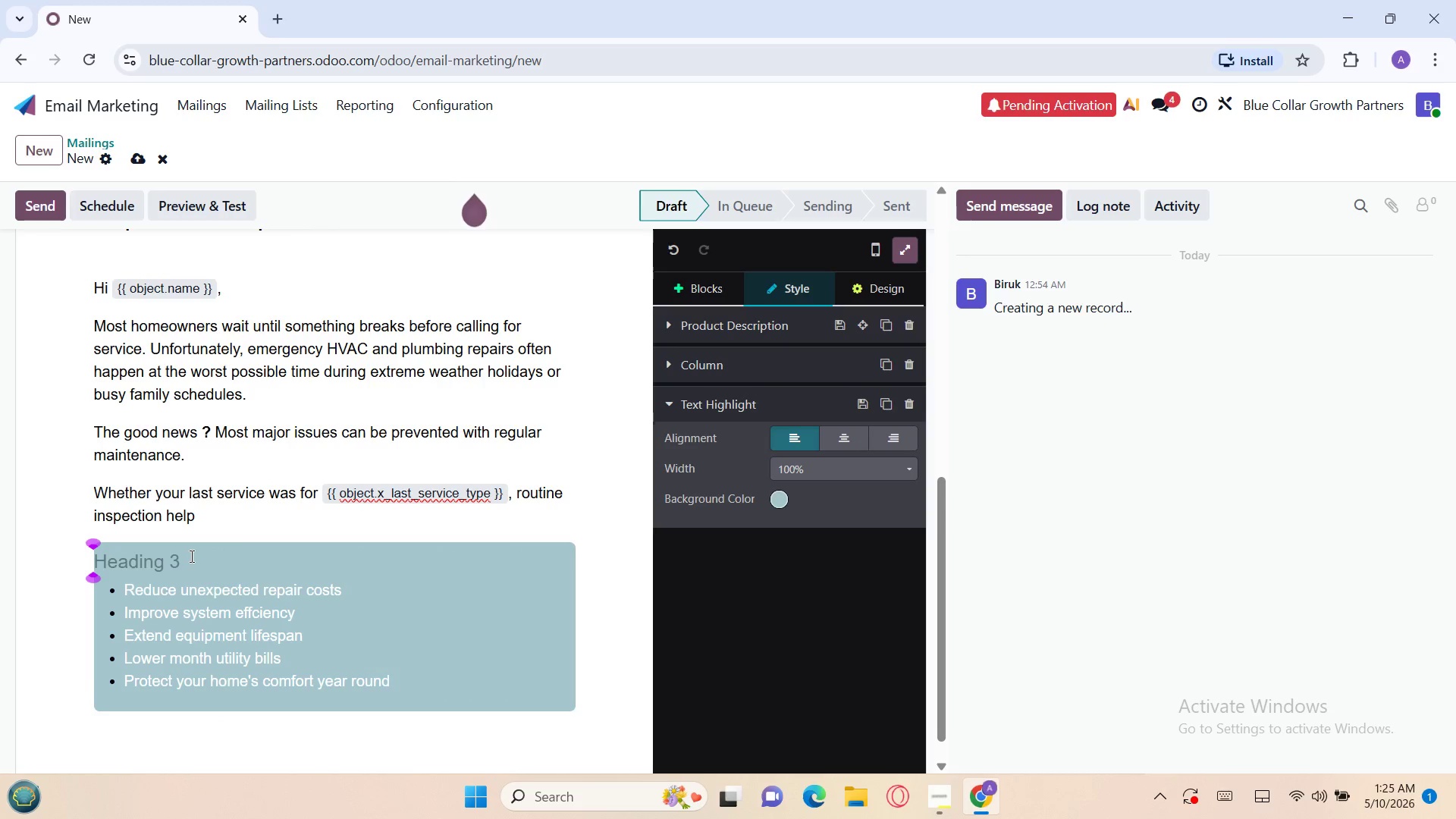 
key(Backspace)
 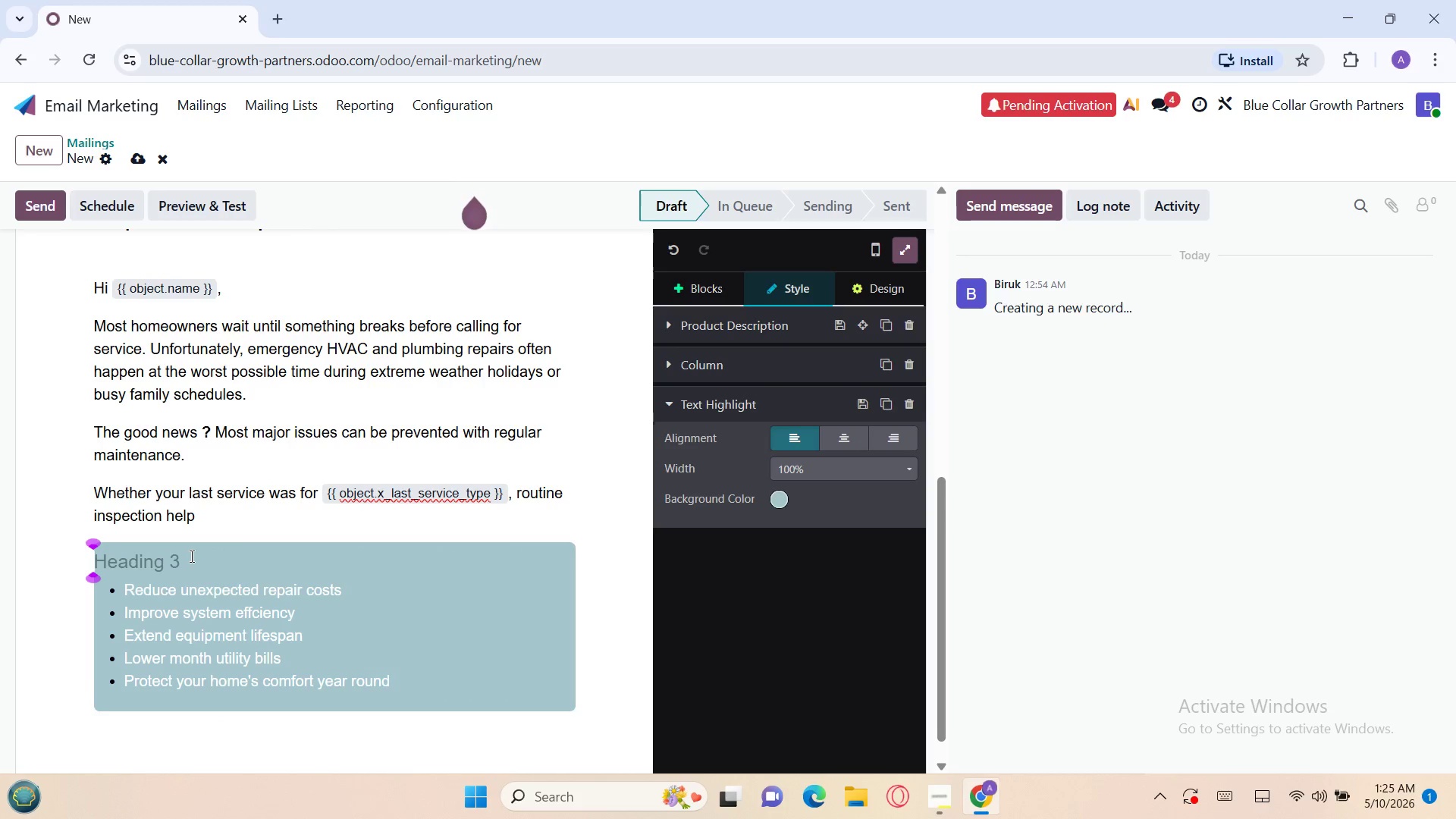 
key(Backspace)
 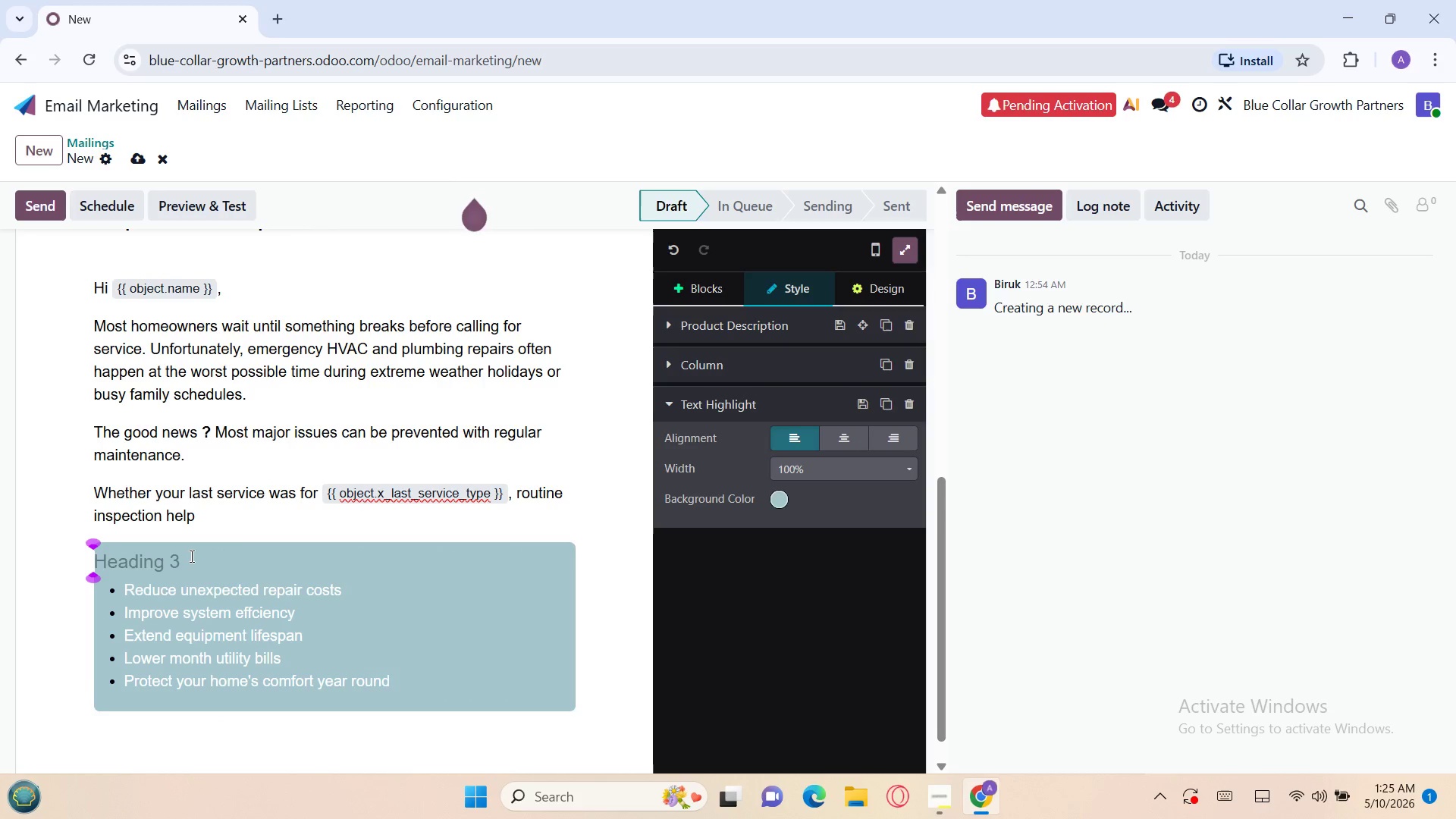 
key(Backspace)
 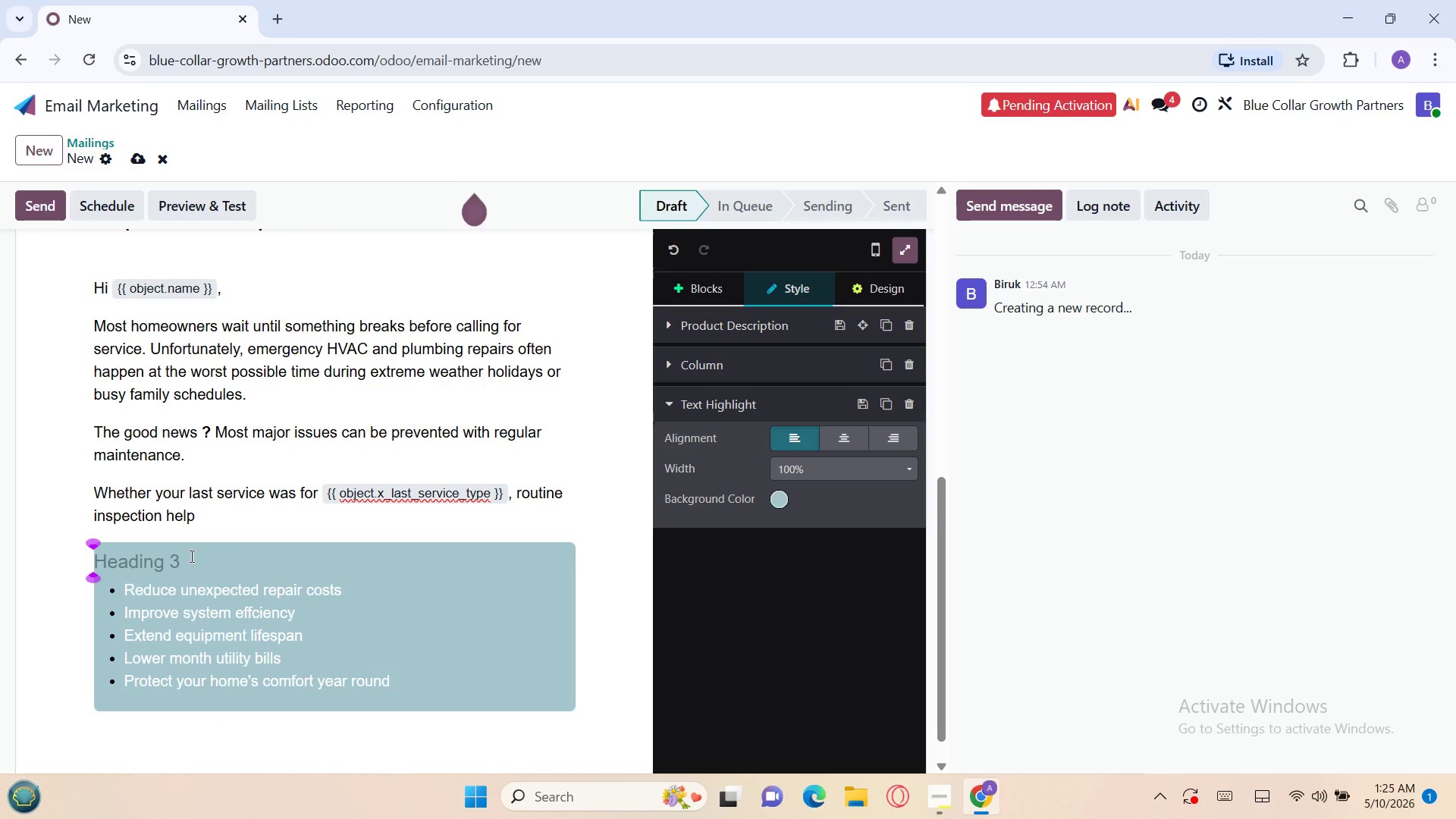 
key(Backspace)
 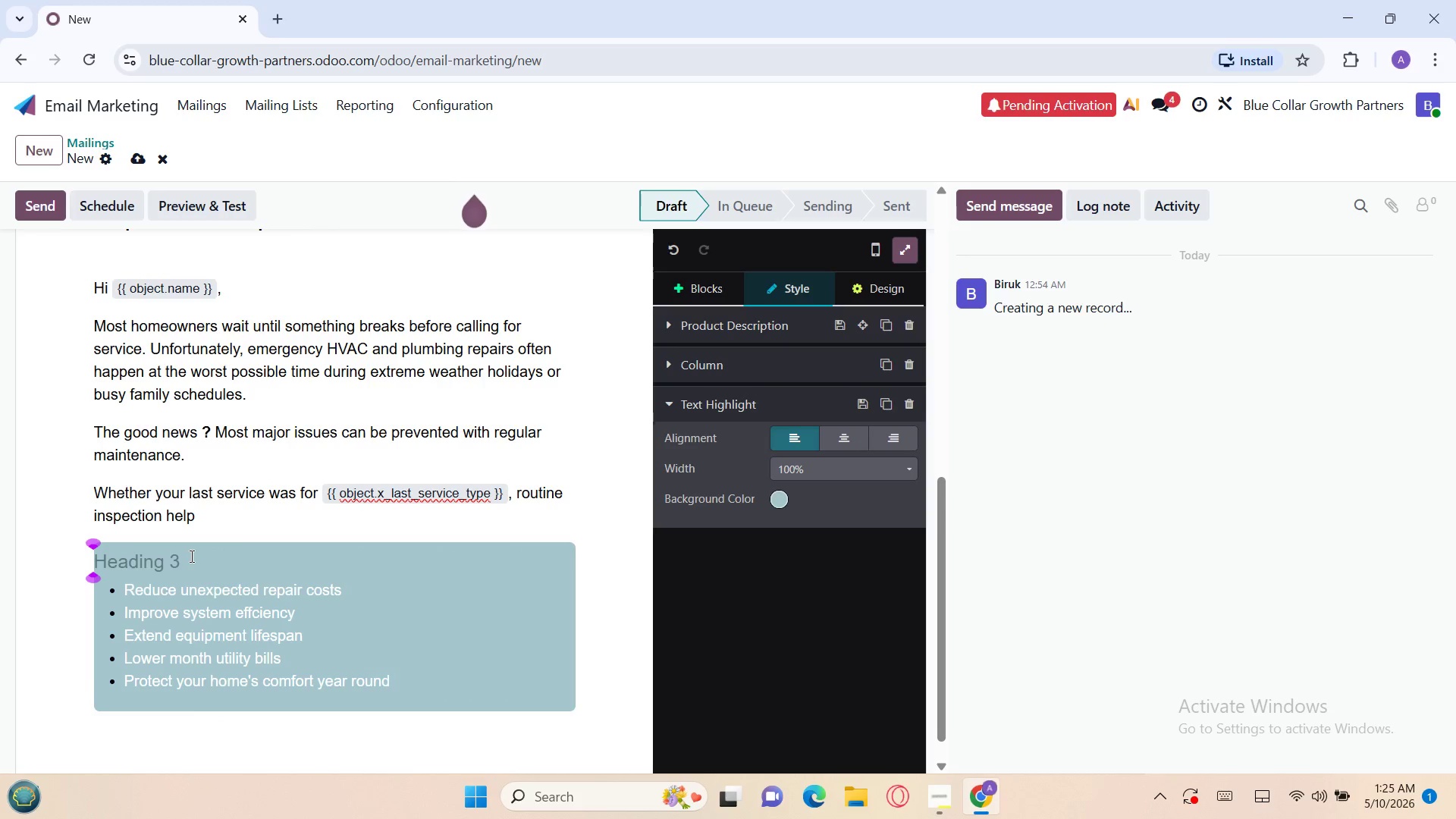 
key(Backspace)
 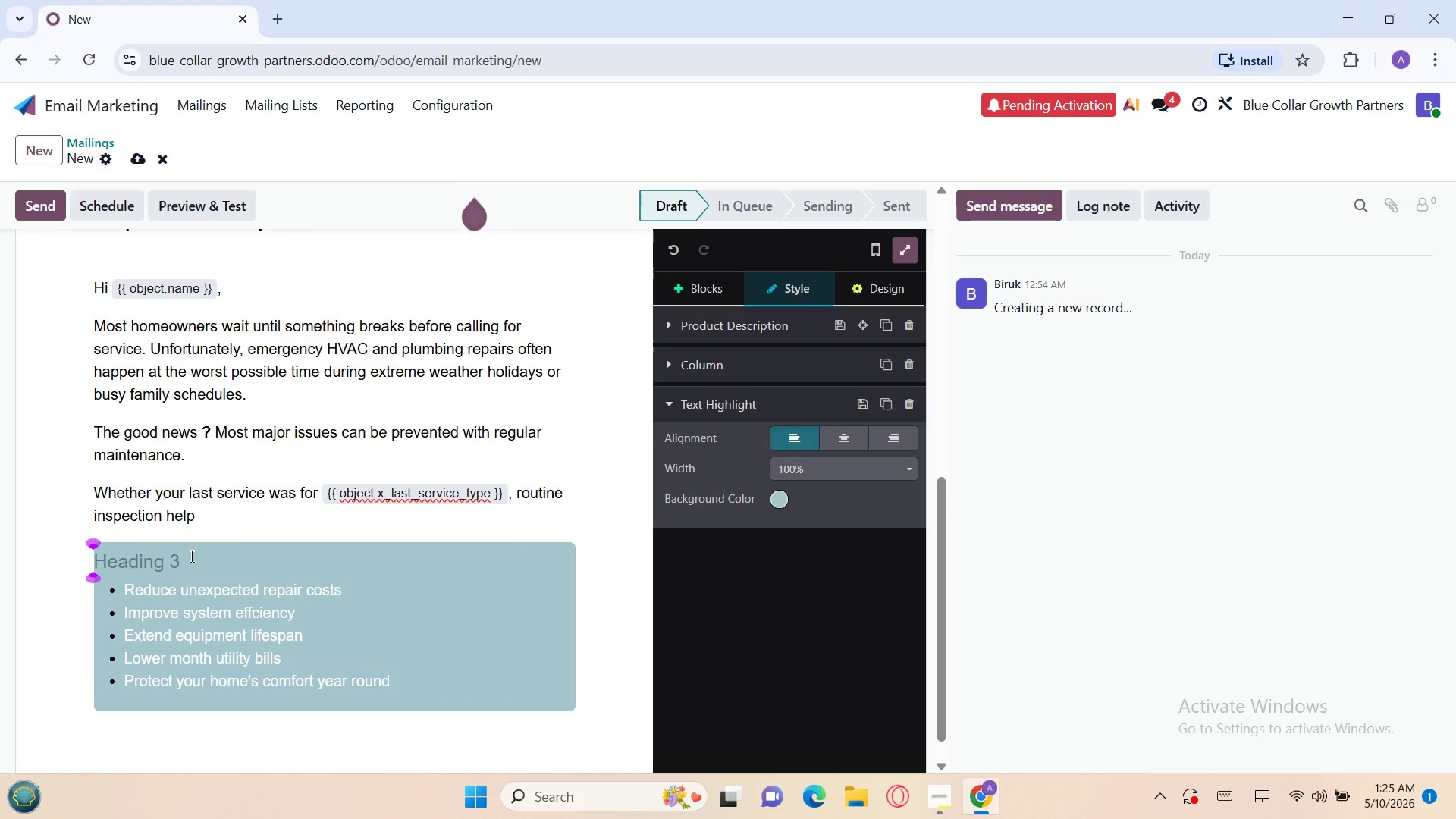 
key(Backspace)
 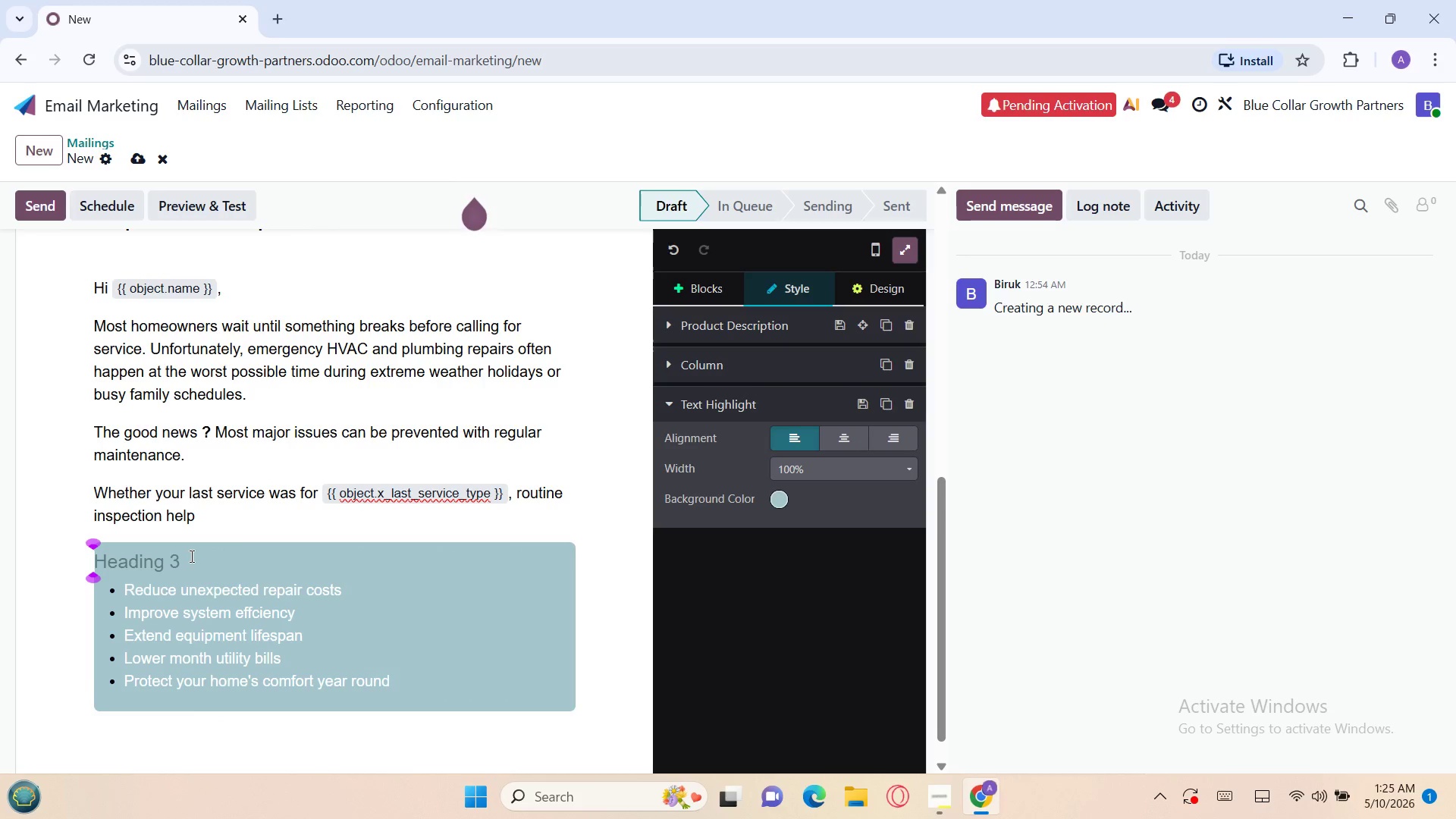 
key(Backspace)
 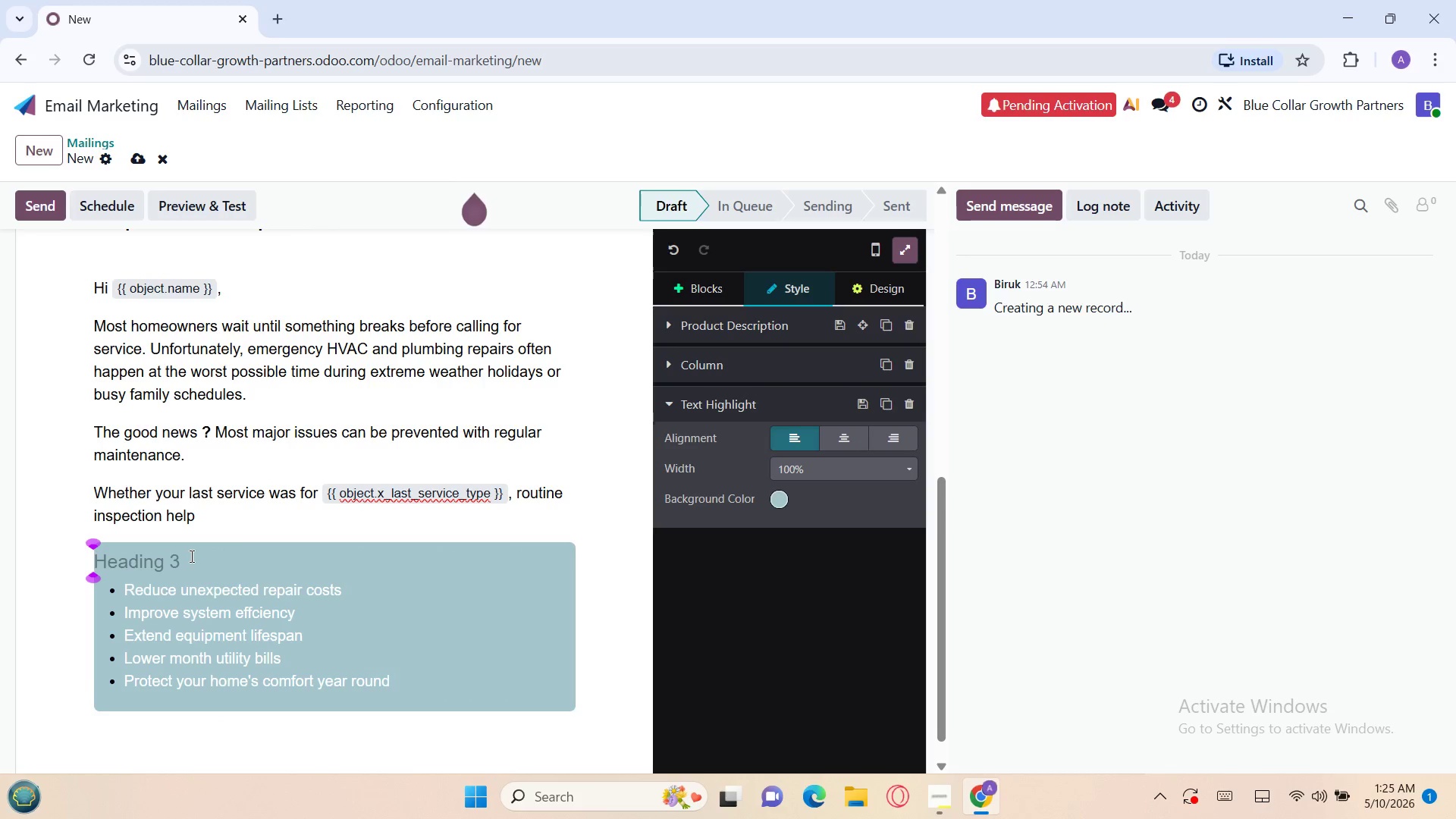 
key(Backspace)
 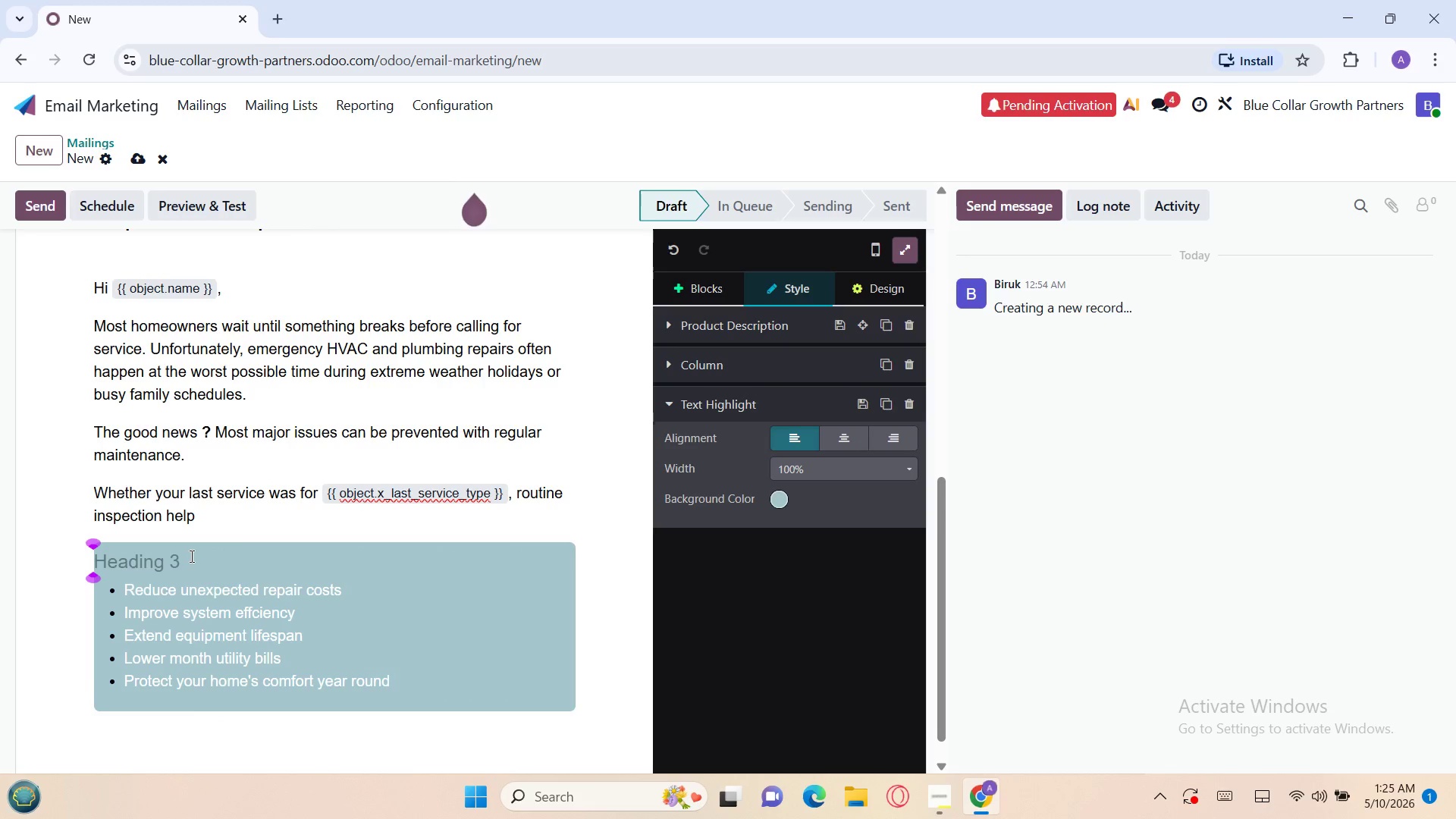 
key(Backspace)
 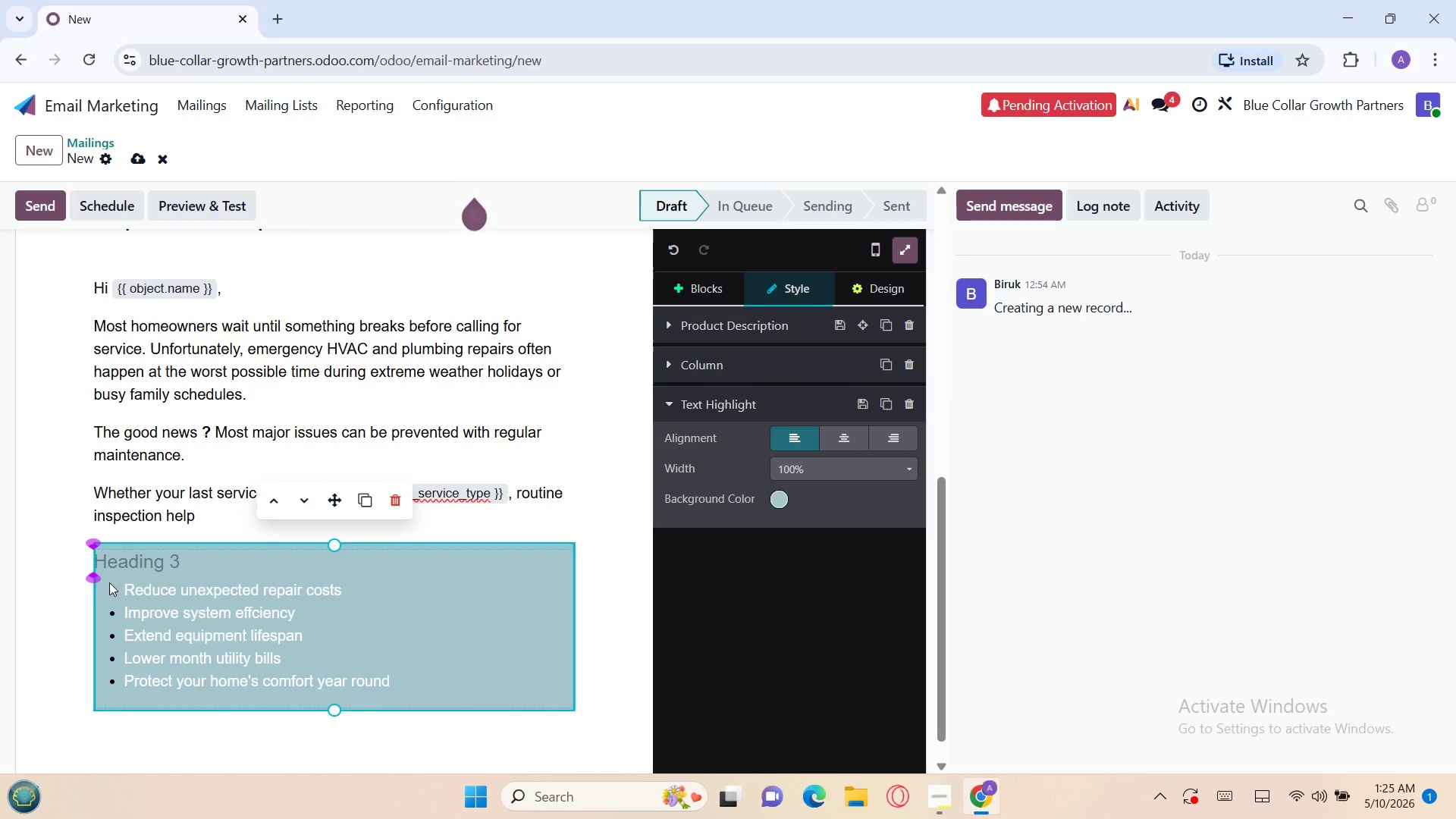 
left_click([106, 587])
 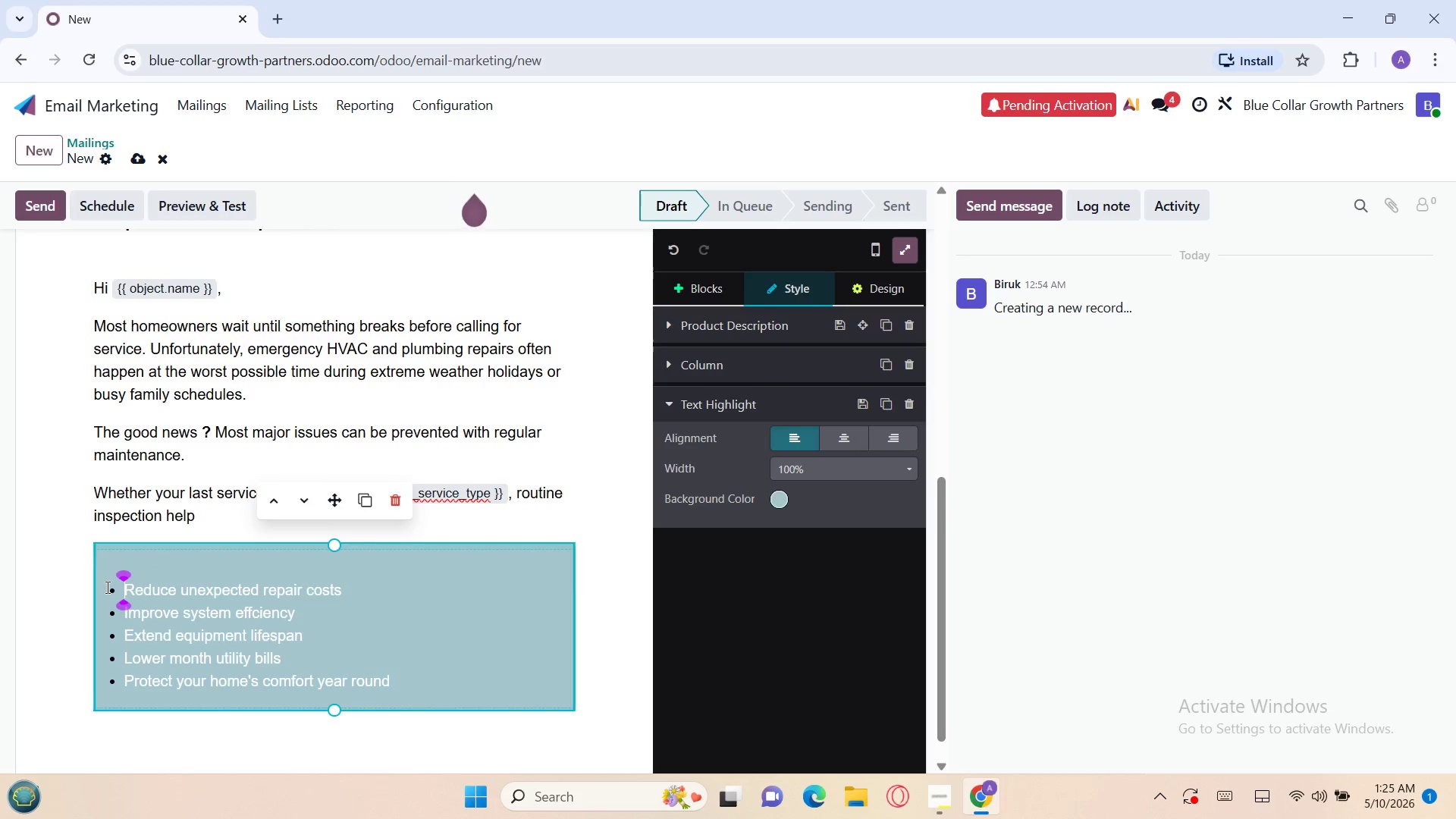 
key(Backspace)
 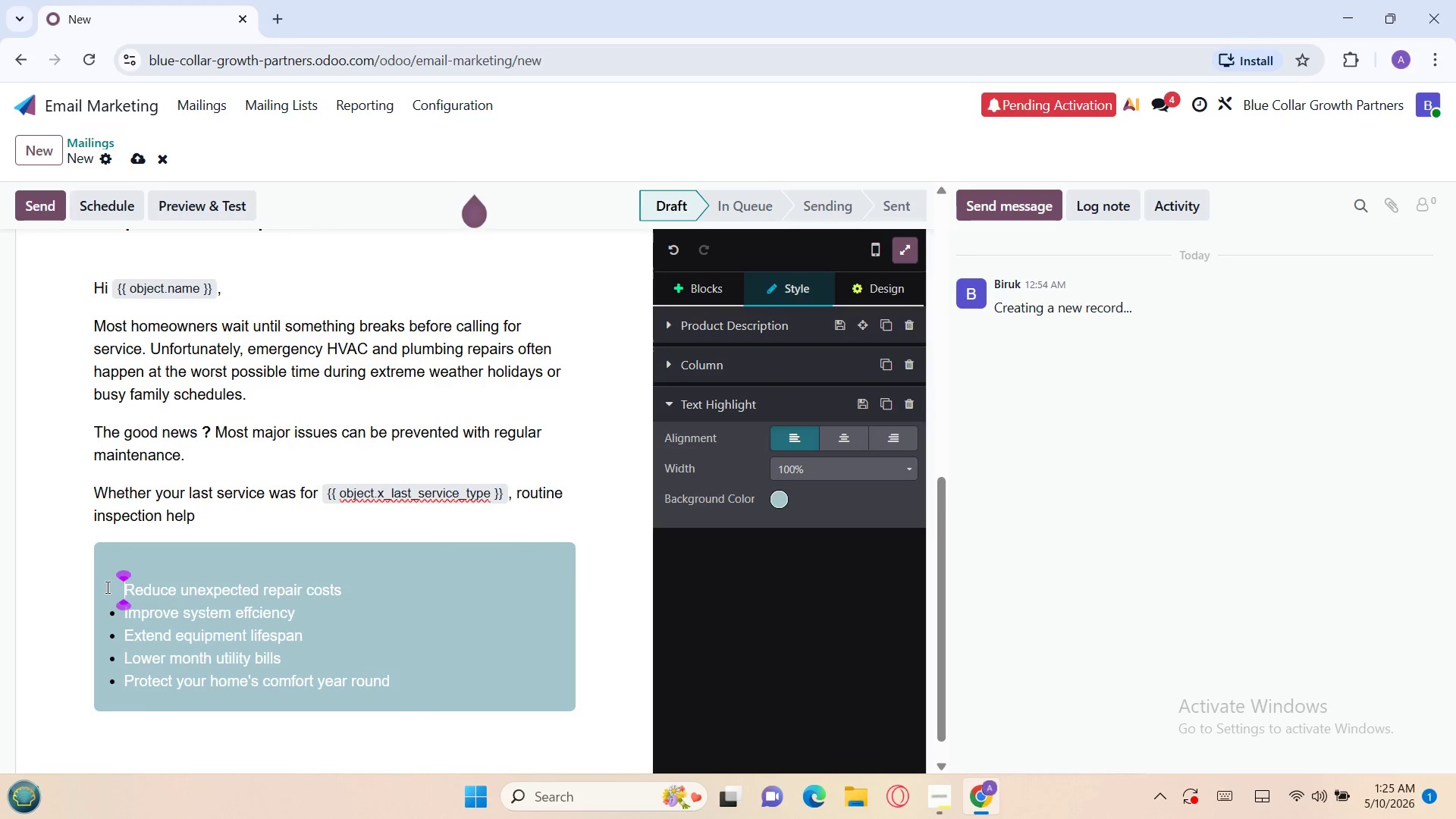 
key(Backspace)
 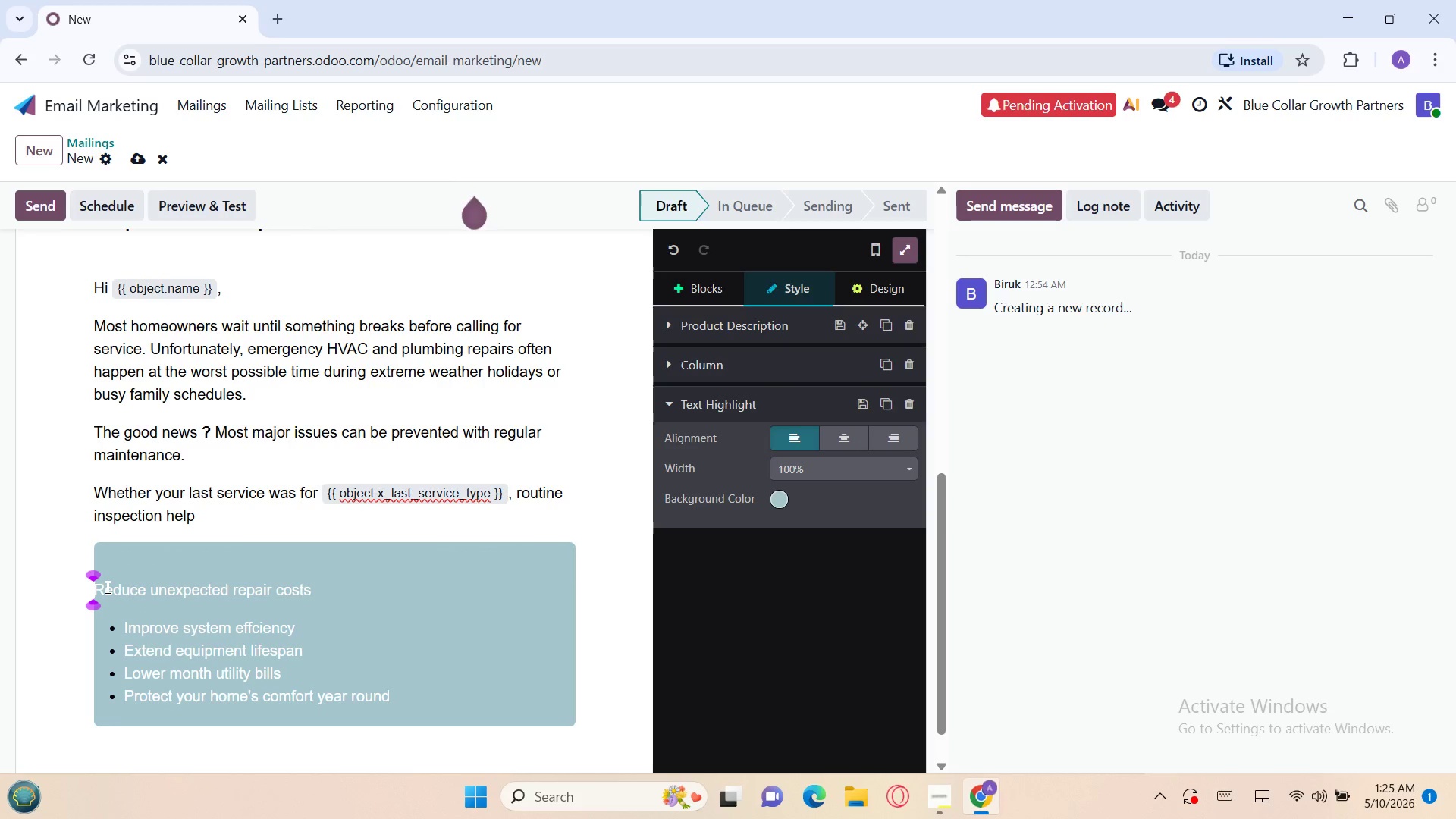 
key(Backspace)
 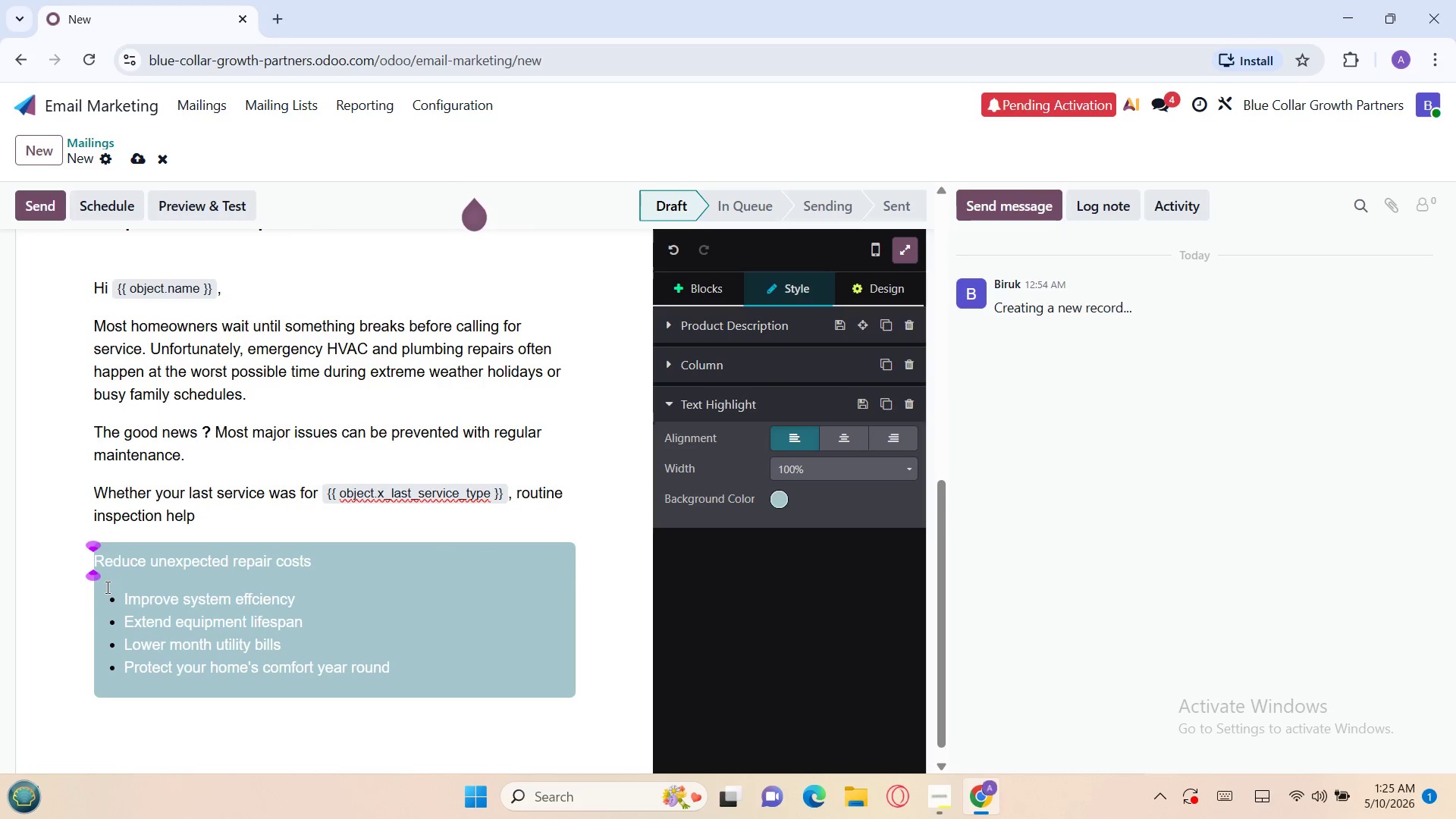 
key(Backspace)
 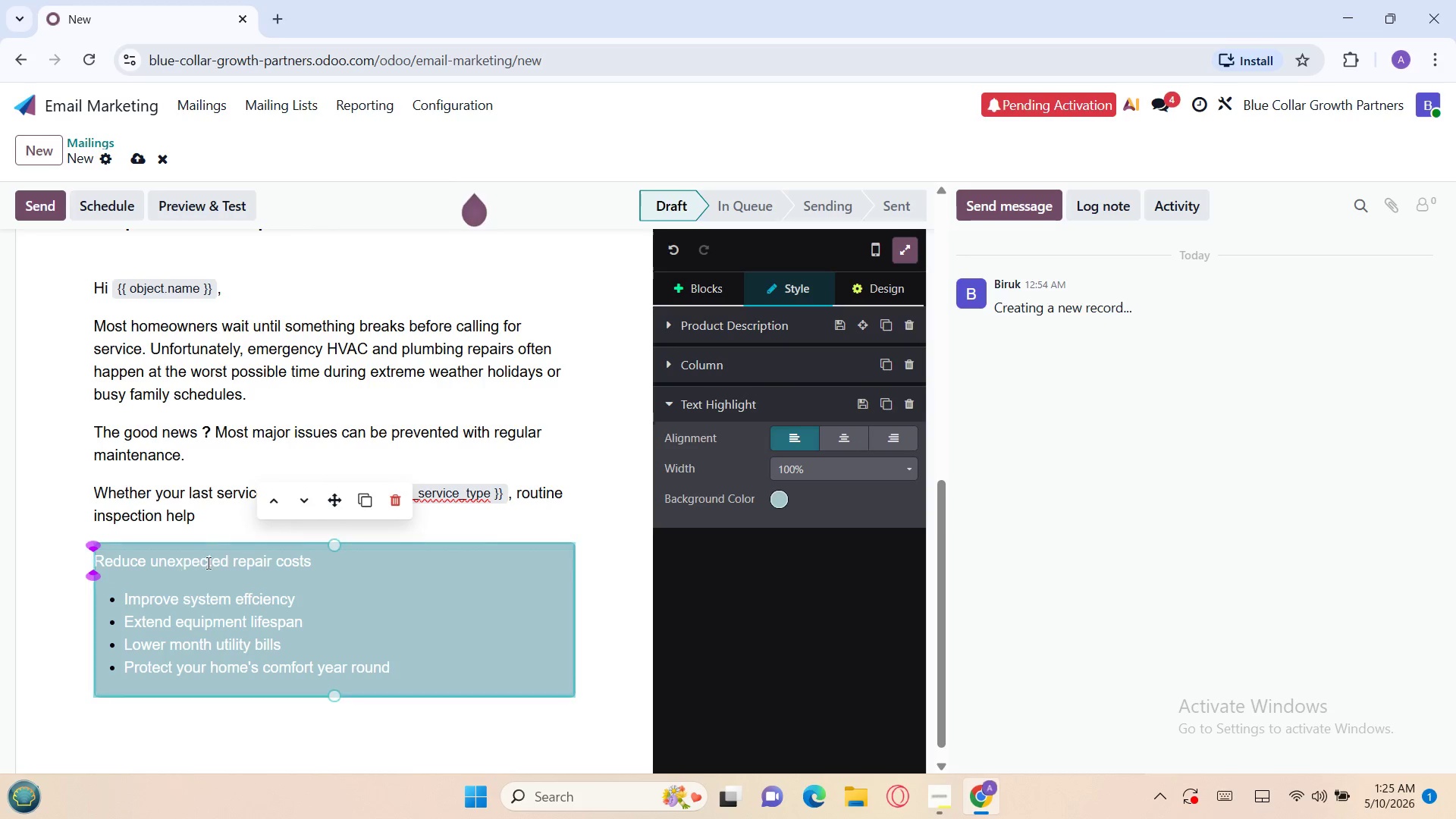 
left_click_drag(start_coordinate=[314, 562], to_coordinate=[89, 567])
 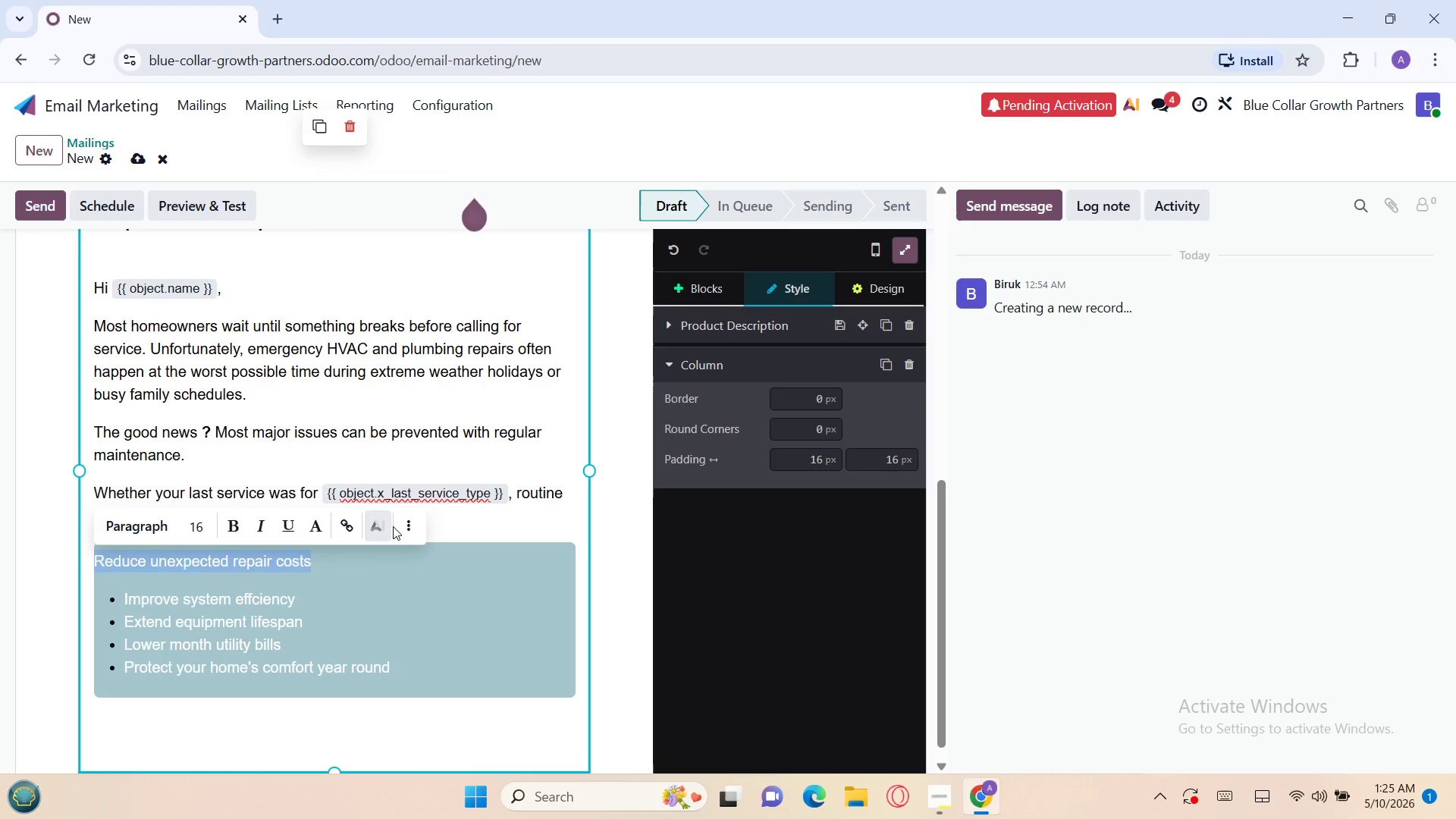 
left_click([407, 526])
 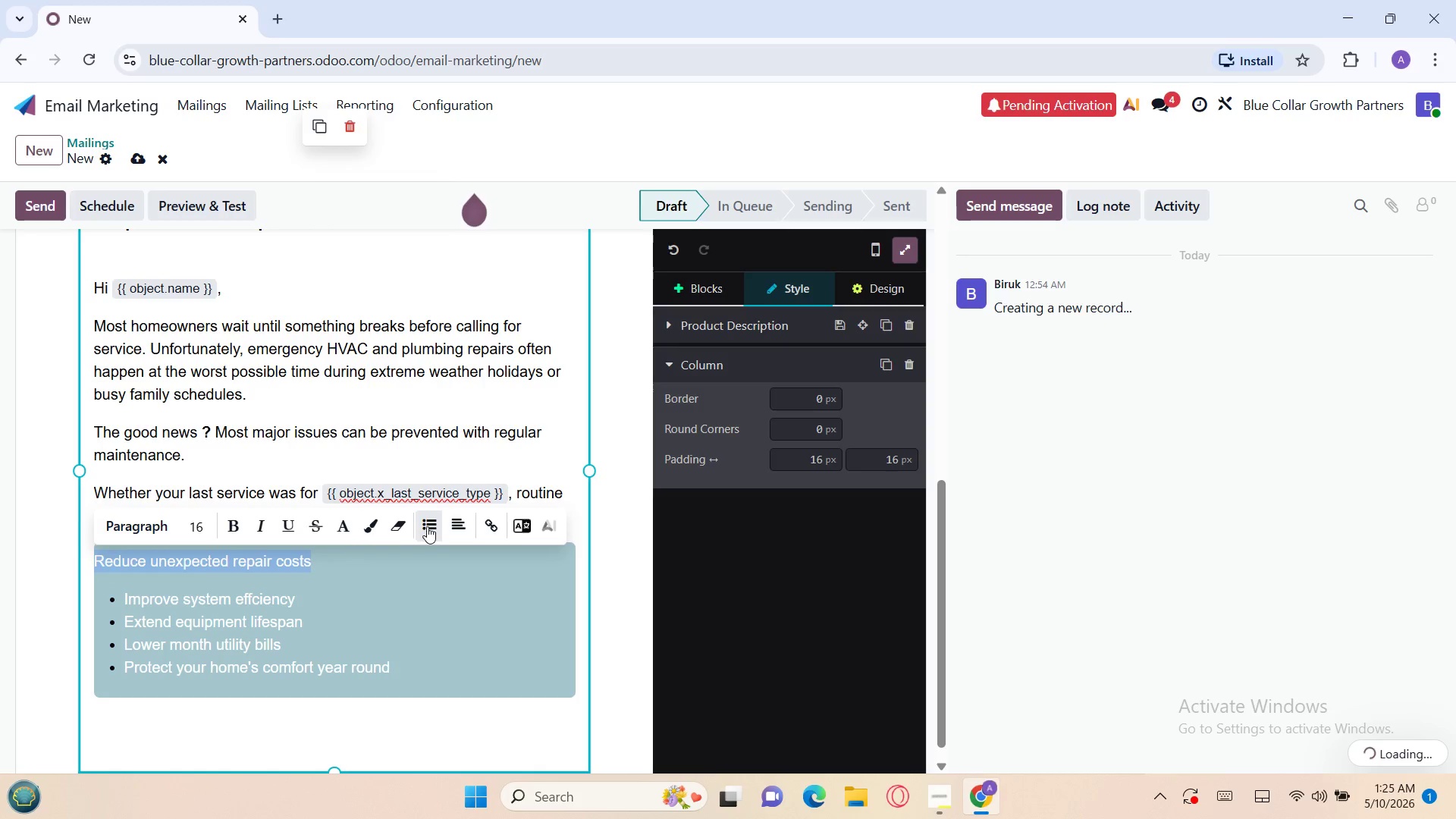 
left_click([428, 526])
 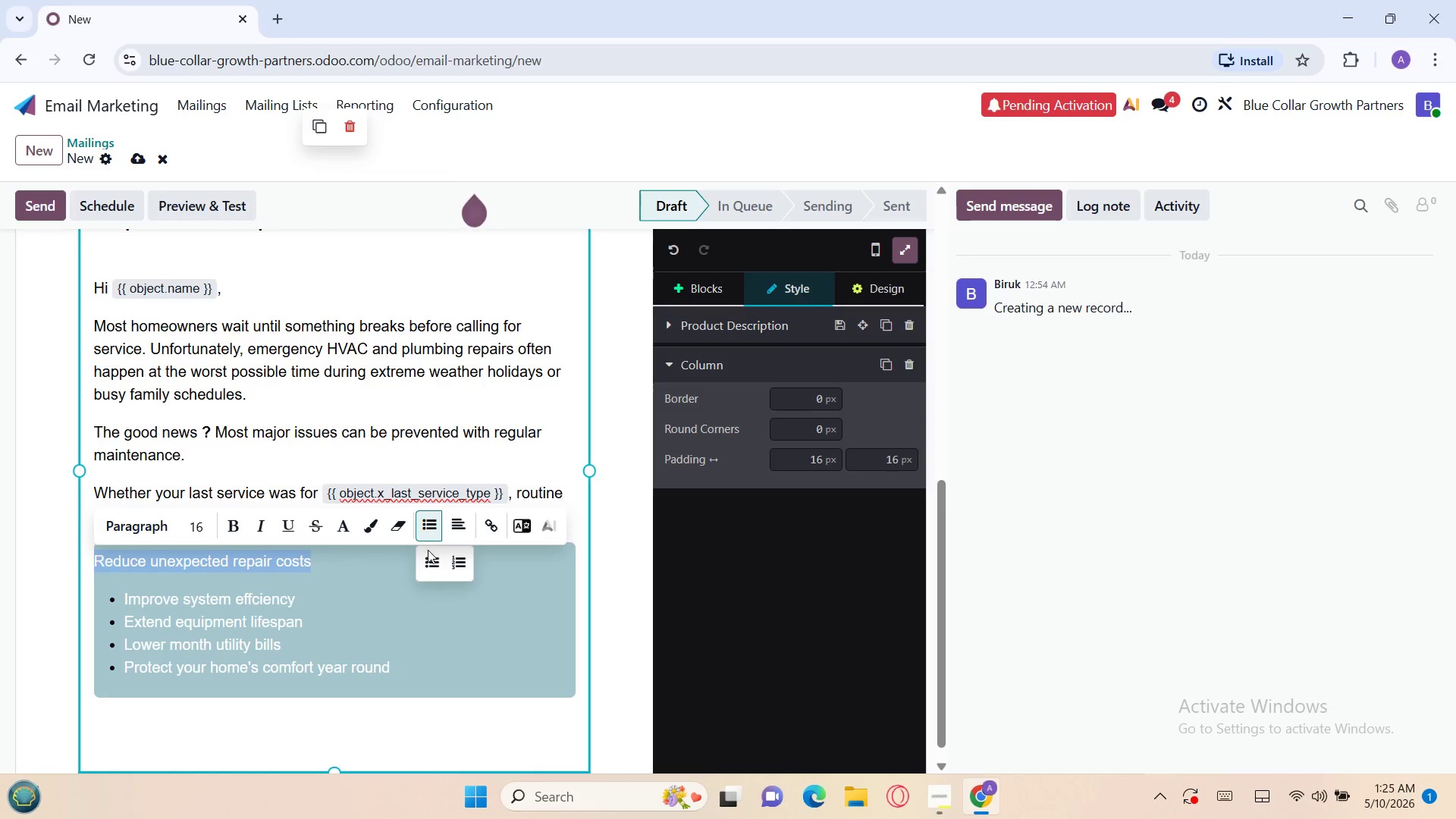 
left_click([428, 554])
 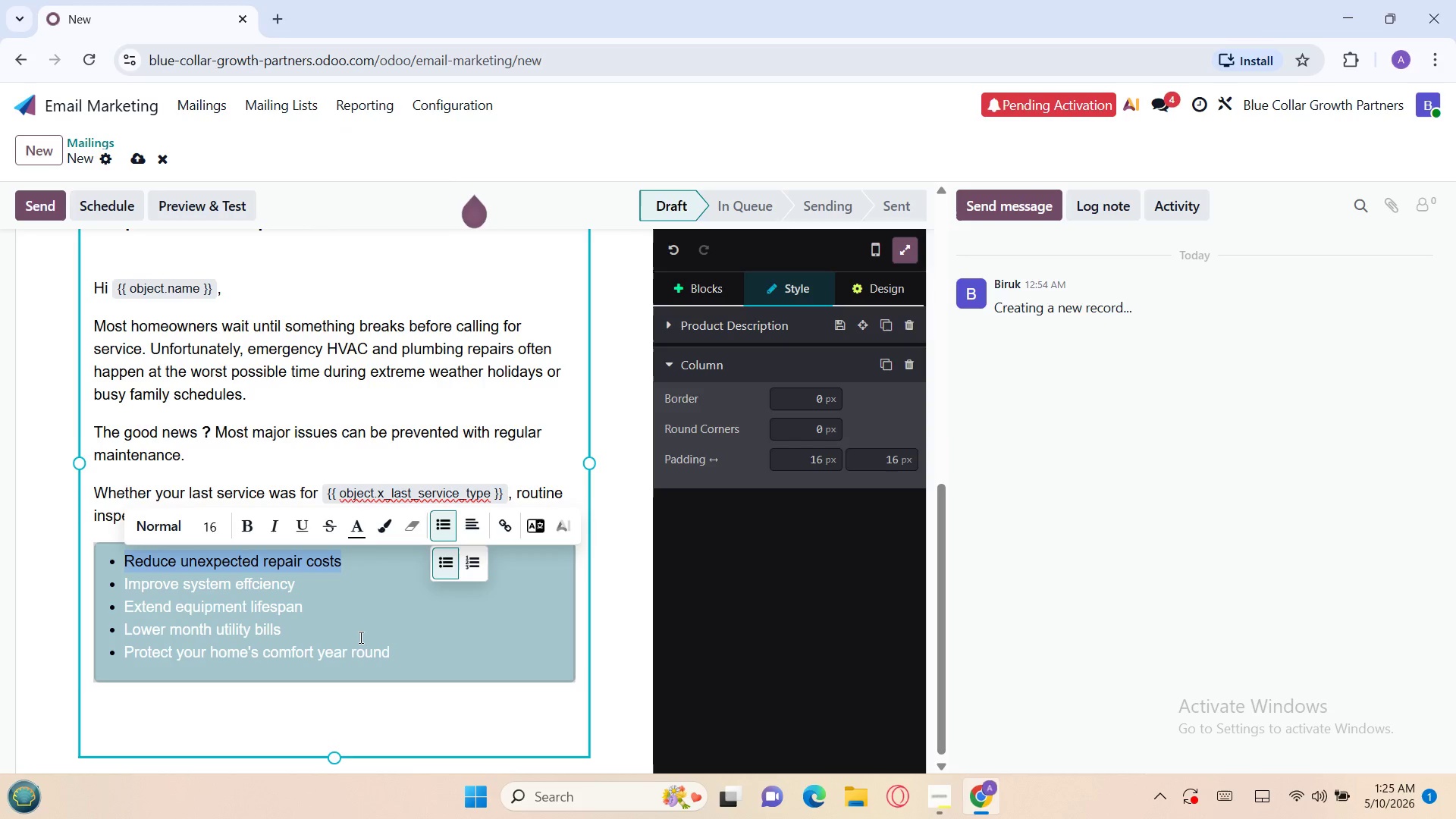 
left_click([356, 640])
 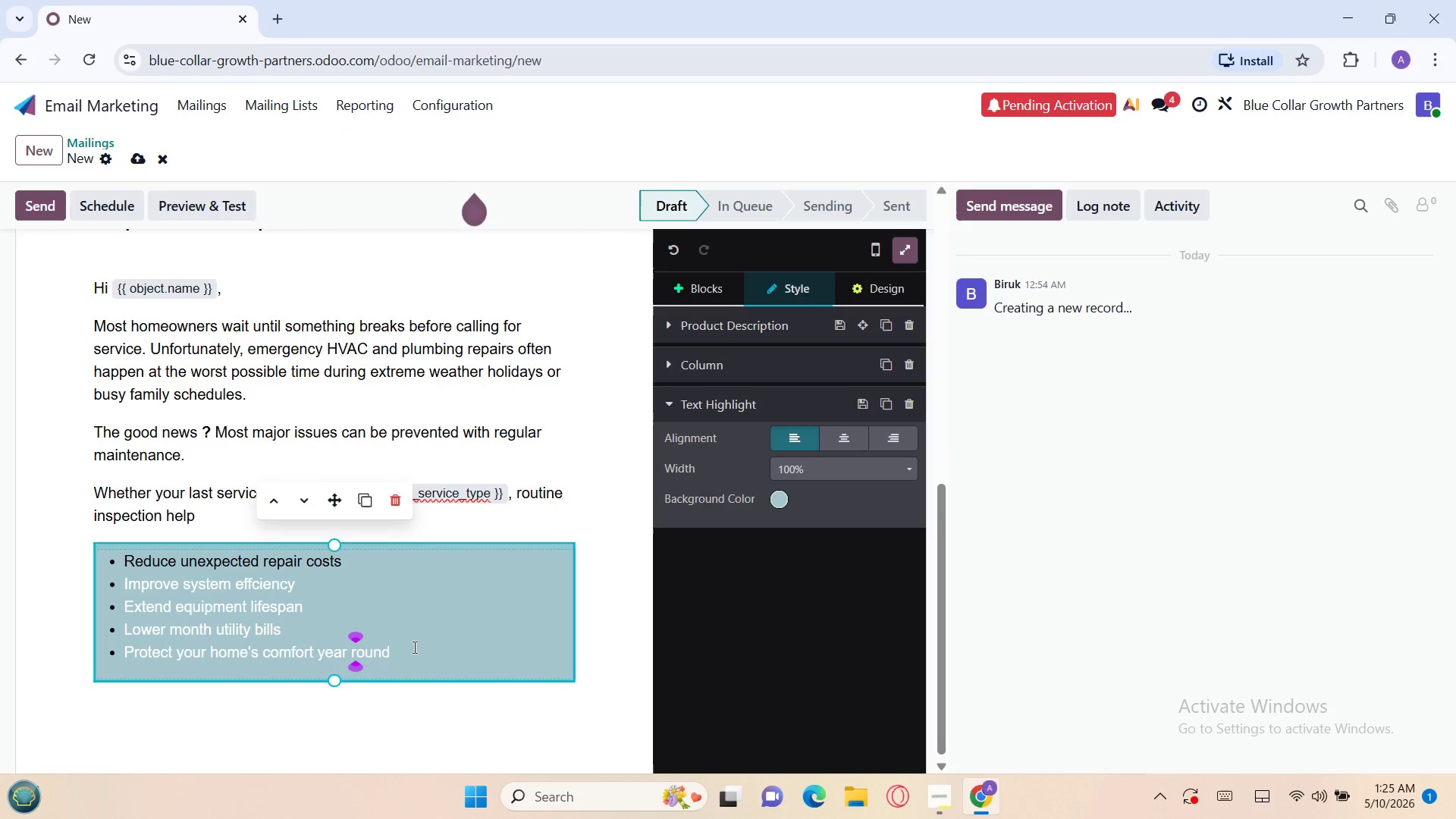 
left_click_drag(start_coordinate=[400, 651], to_coordinate=[124, 586])
 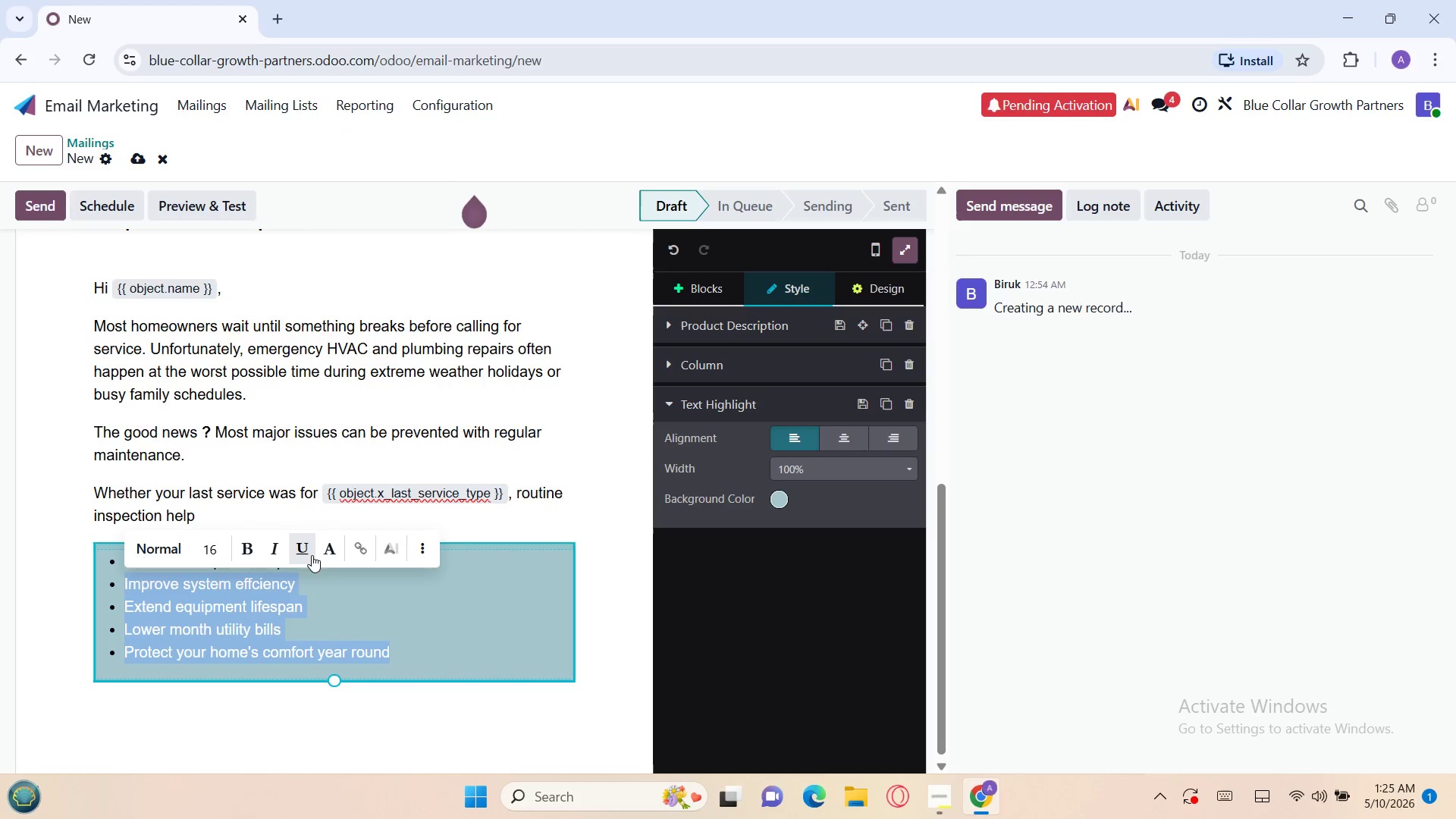 
left_click([328, 555])
 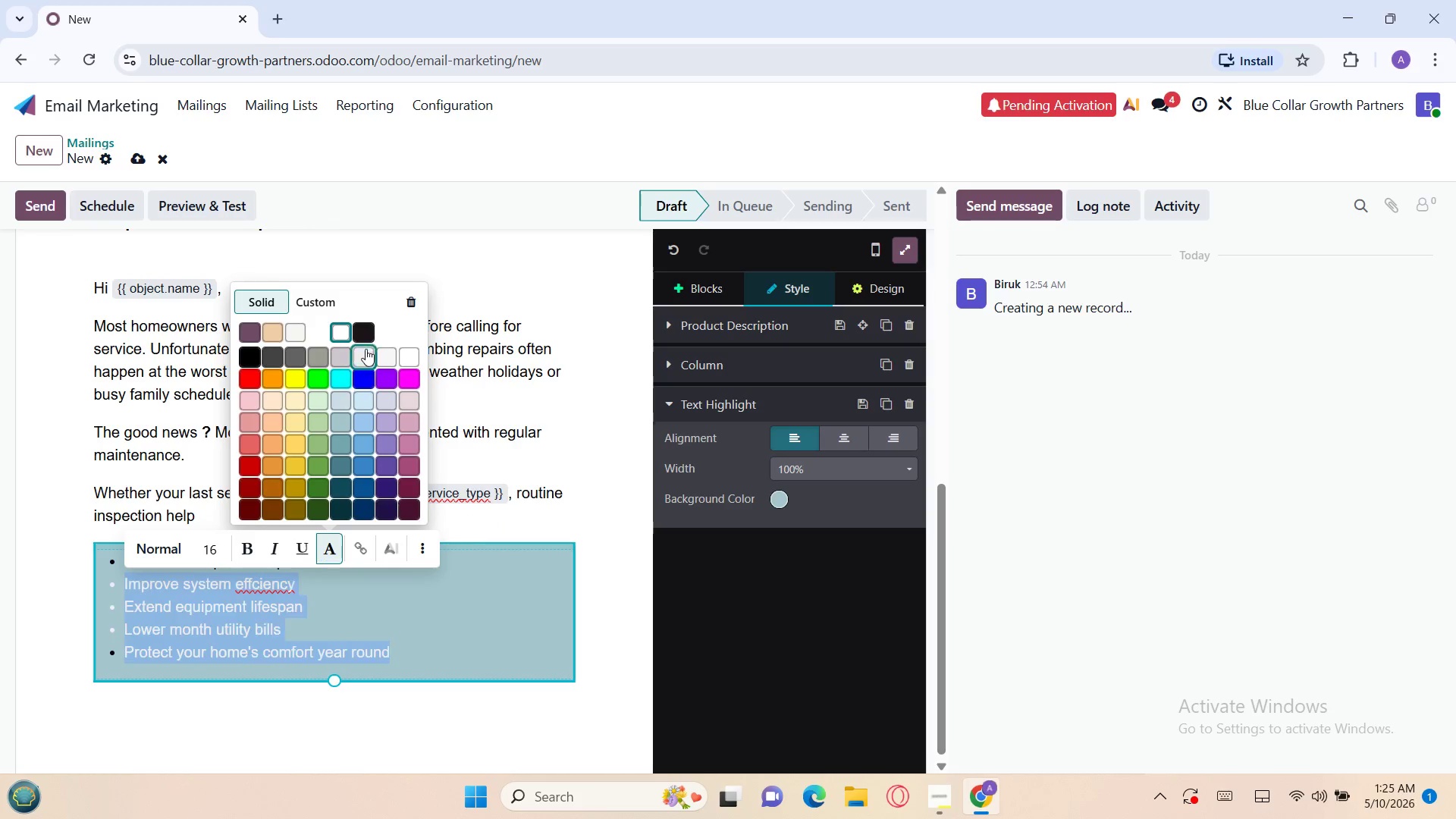 
left_click([365, 329])
 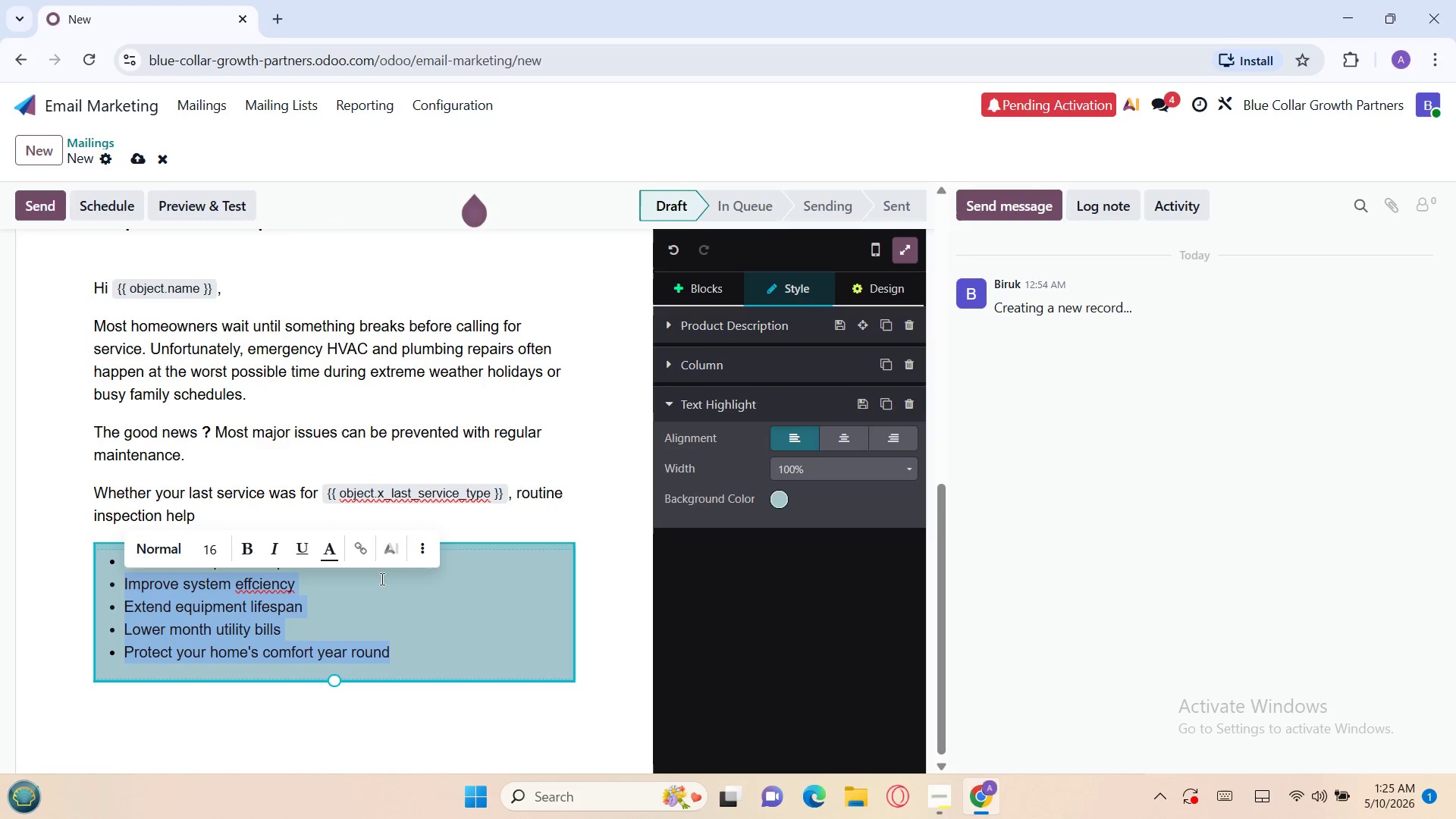 
left_click([382, 592])
 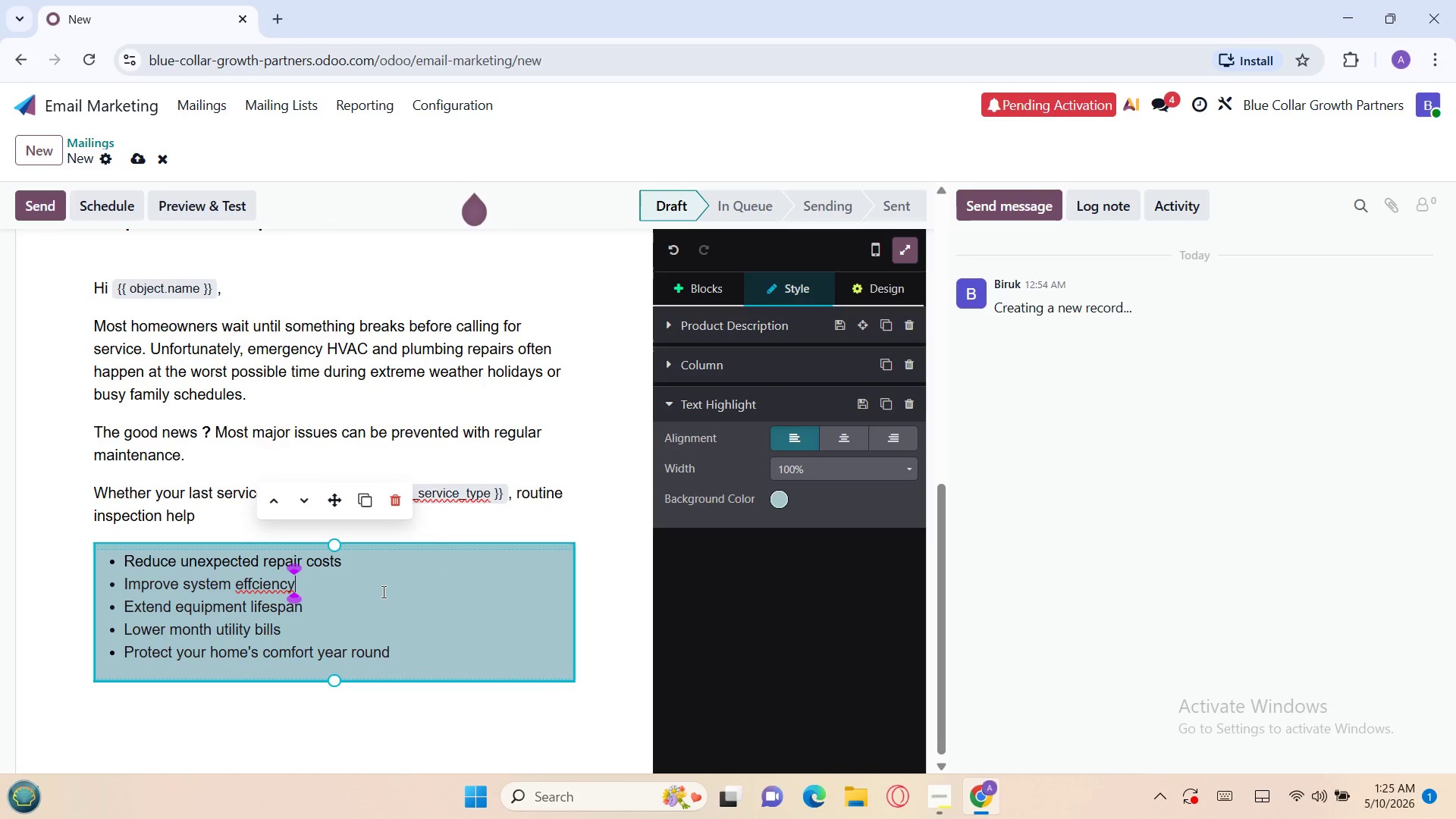 
wait(10.91)
 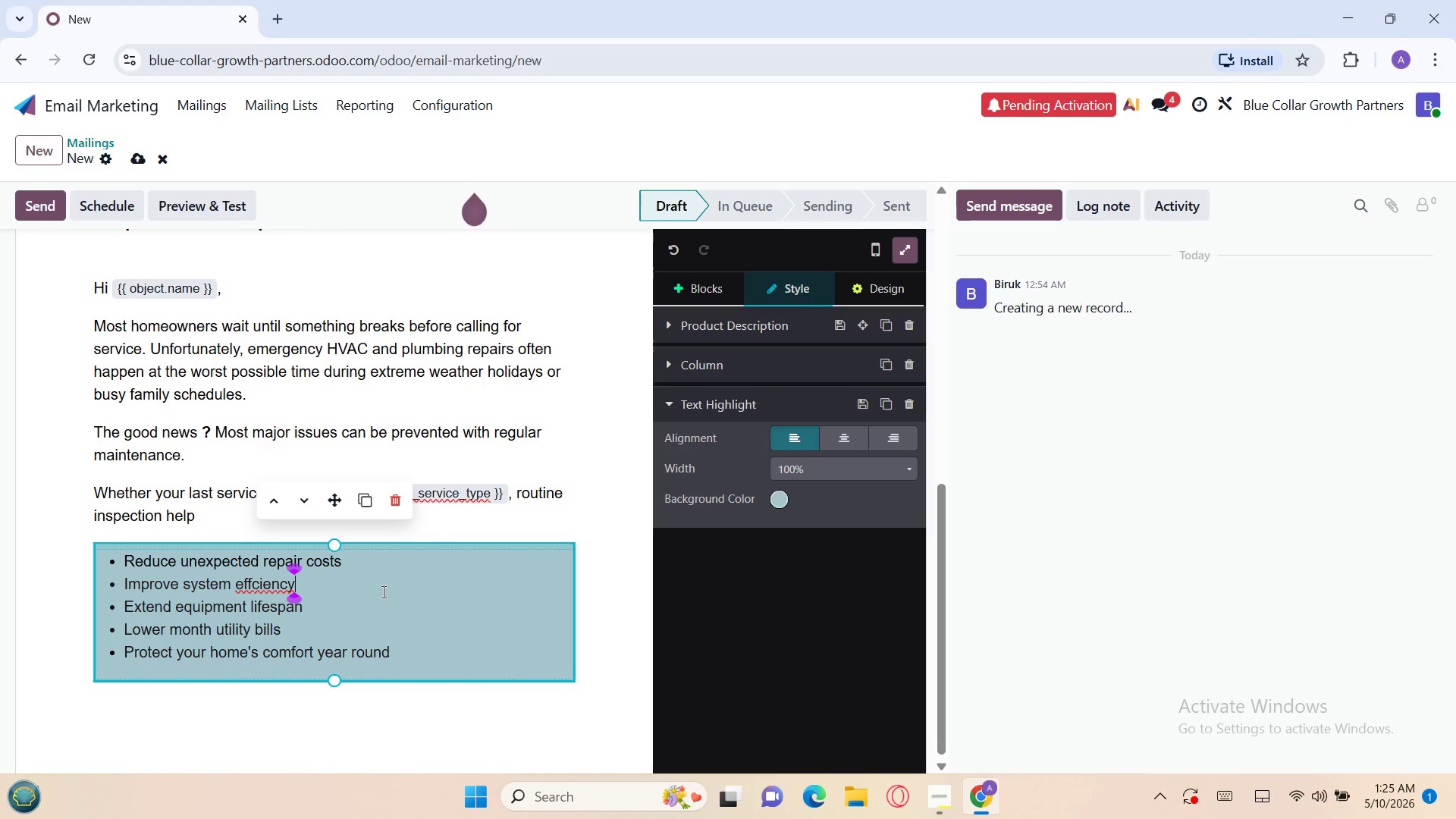 
key(Comma)
 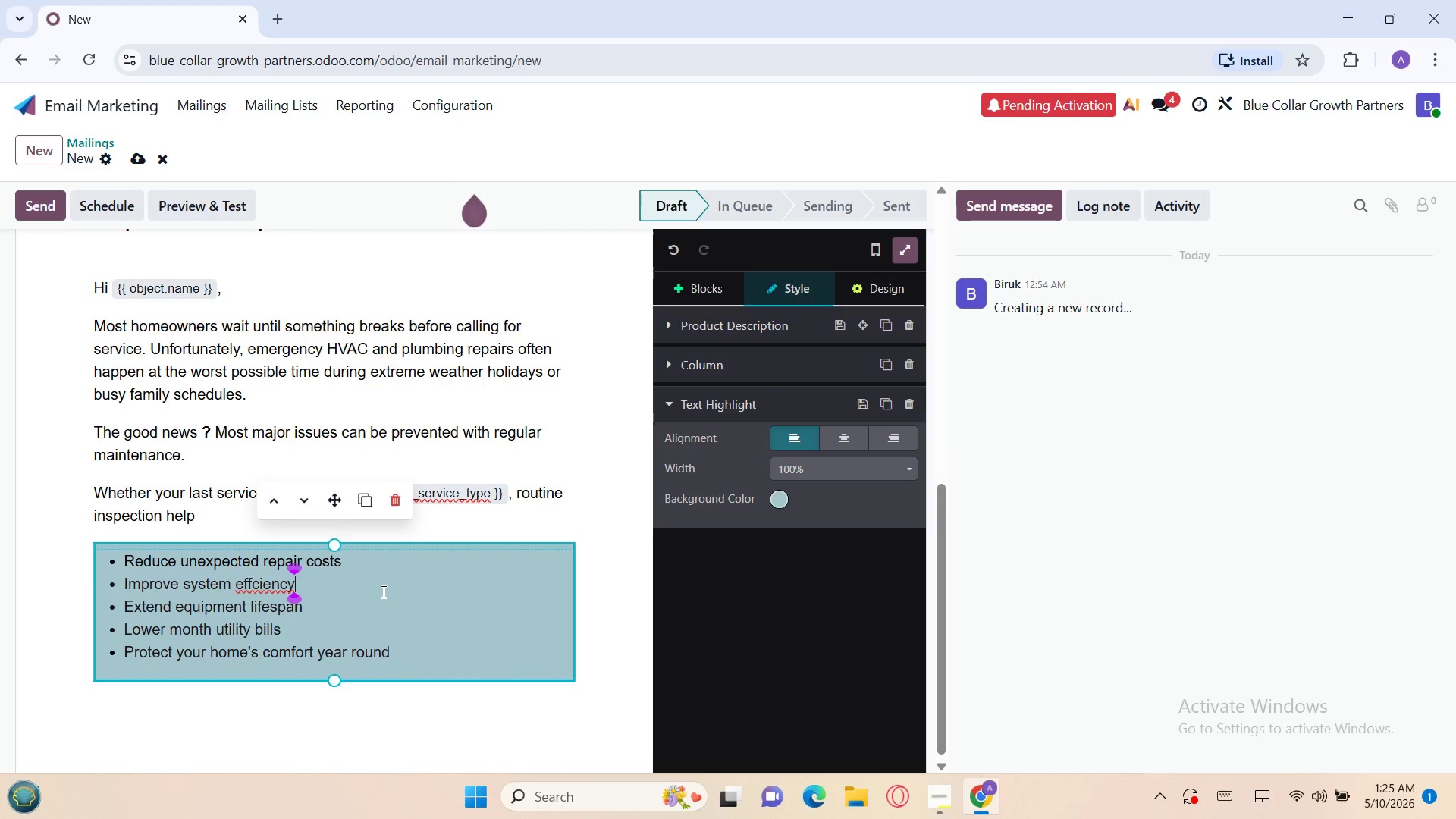 
key(Comma)
 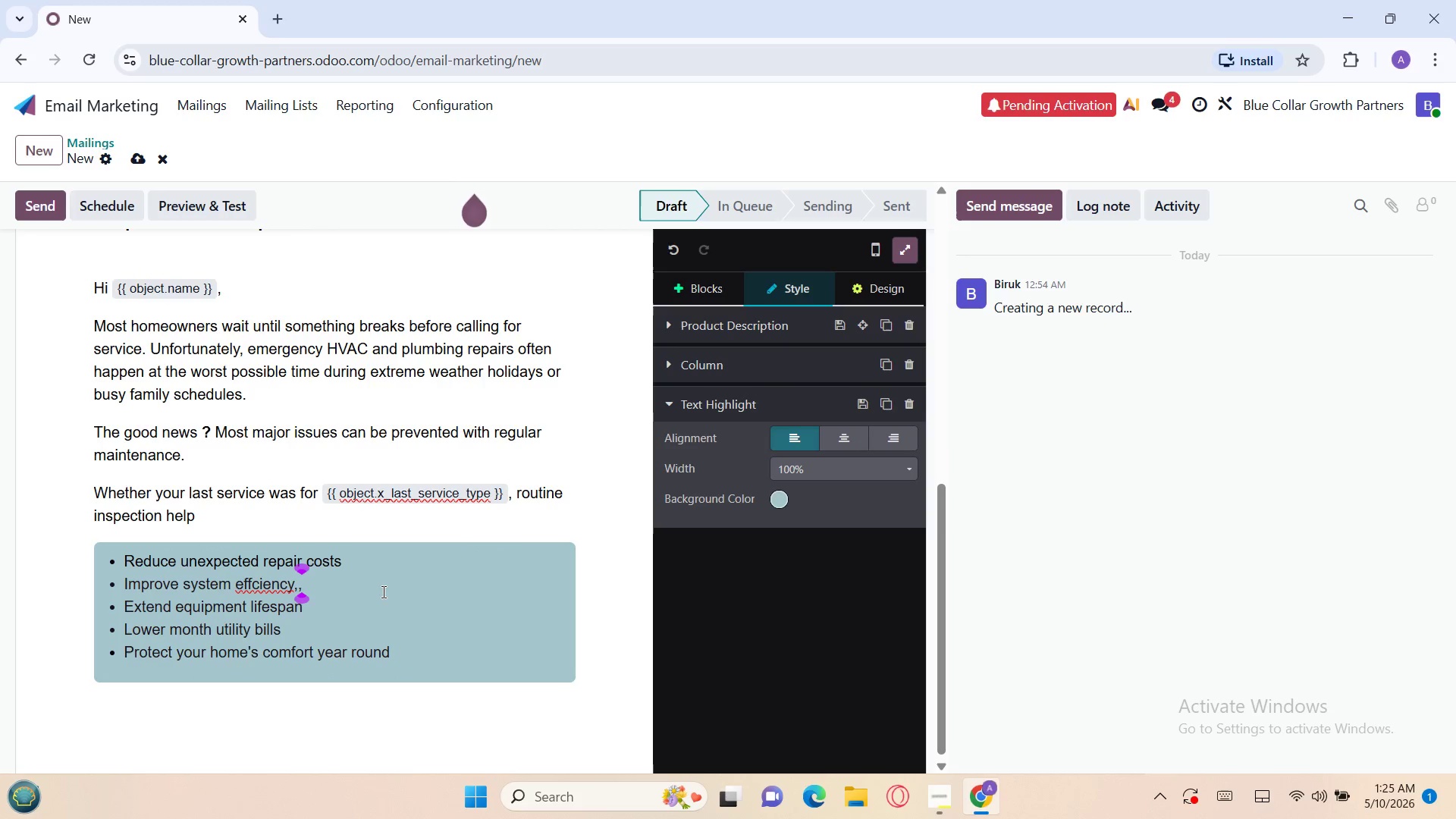 
key(Backspace)
 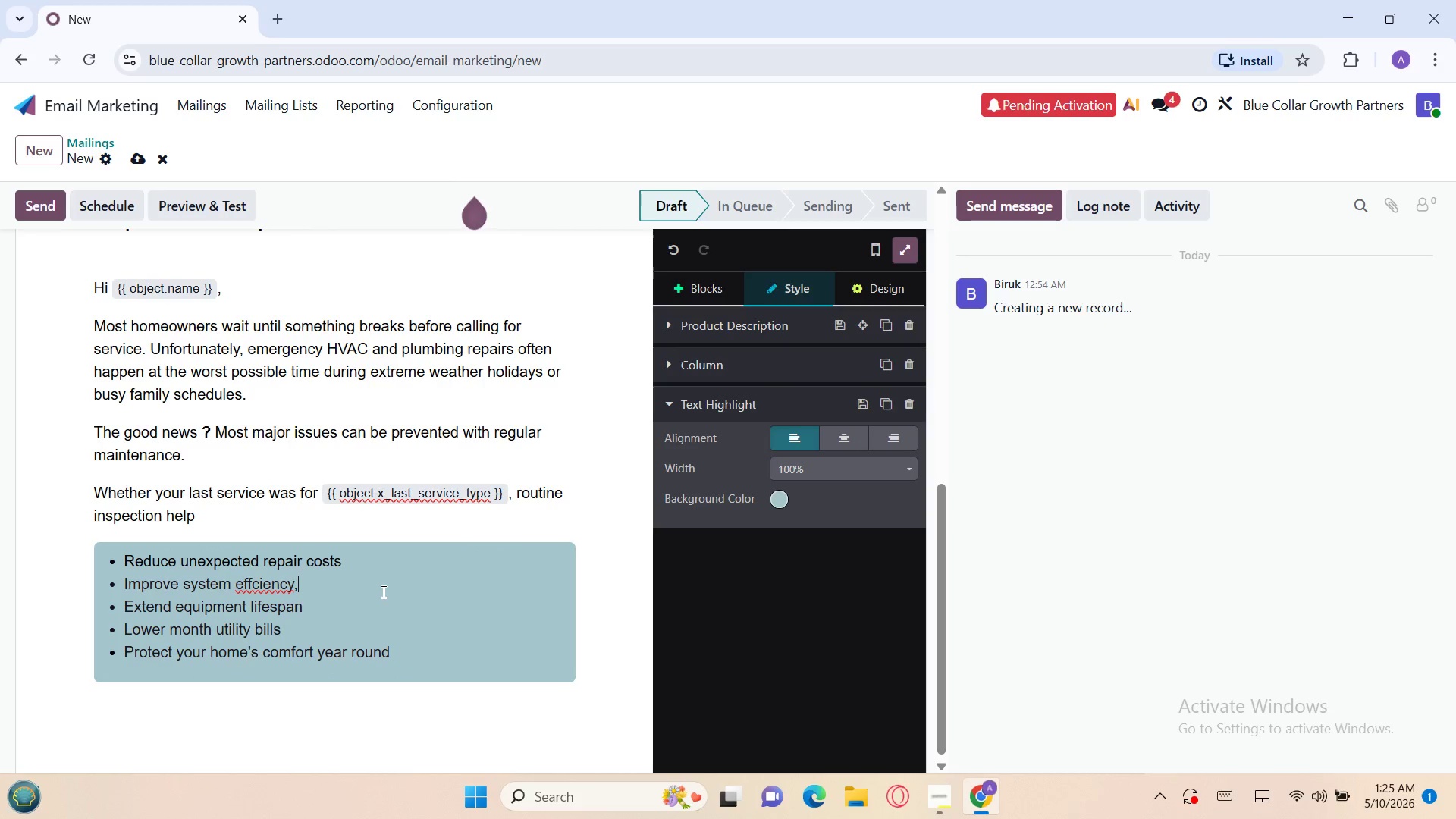 
key(Backspace)
 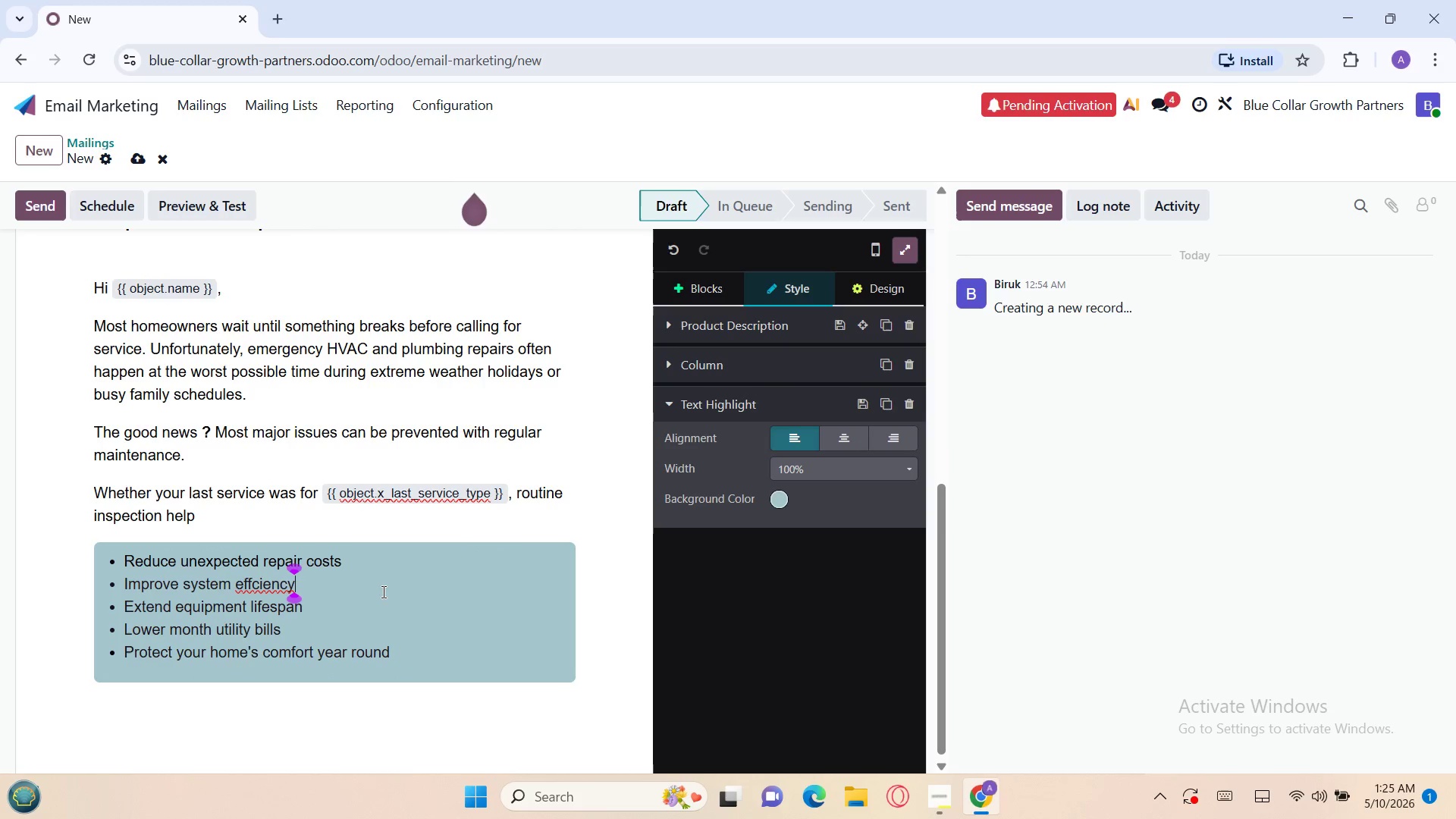 
key(ArrowLeft)
 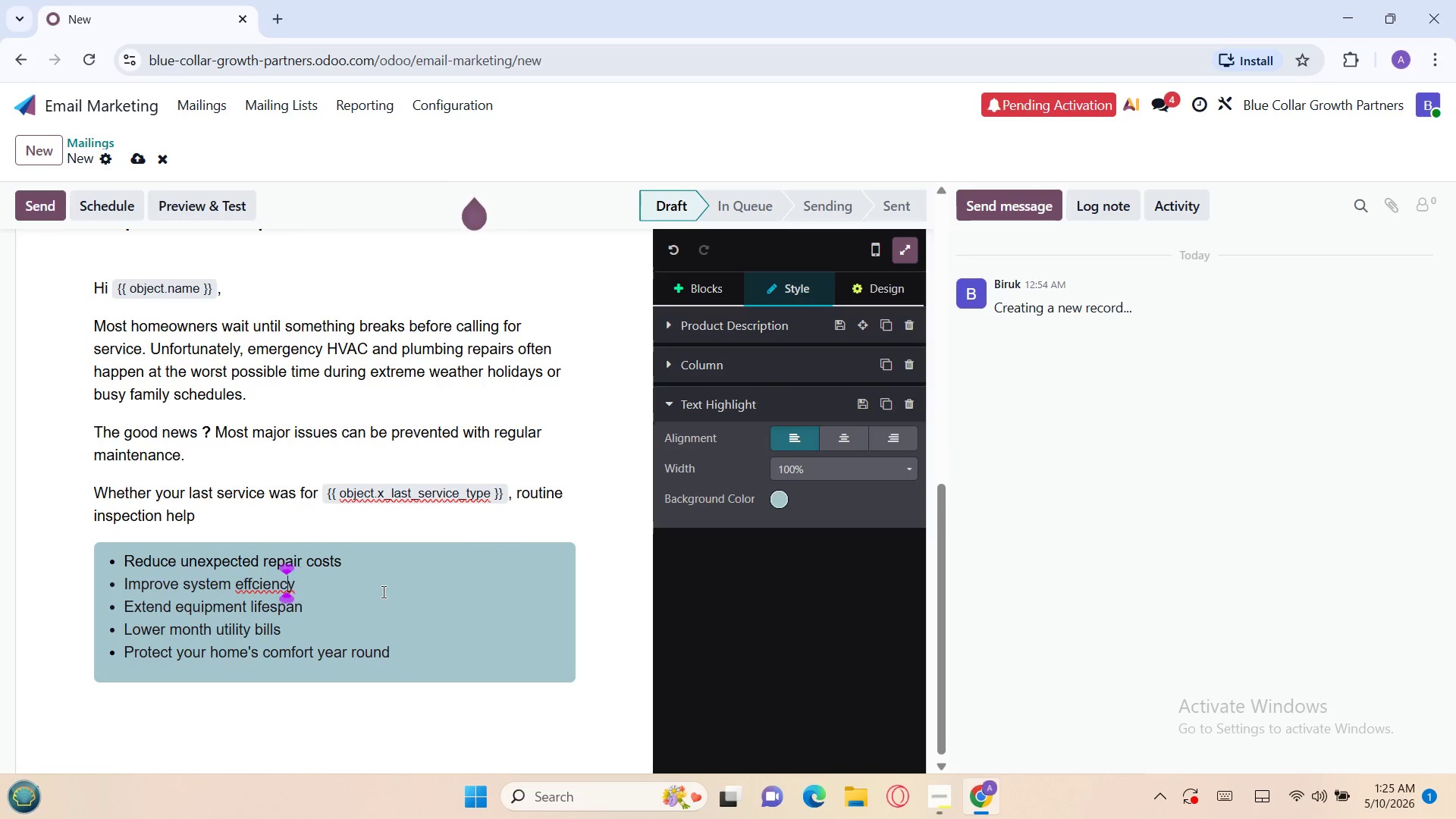 
key(ArrowLeft)
 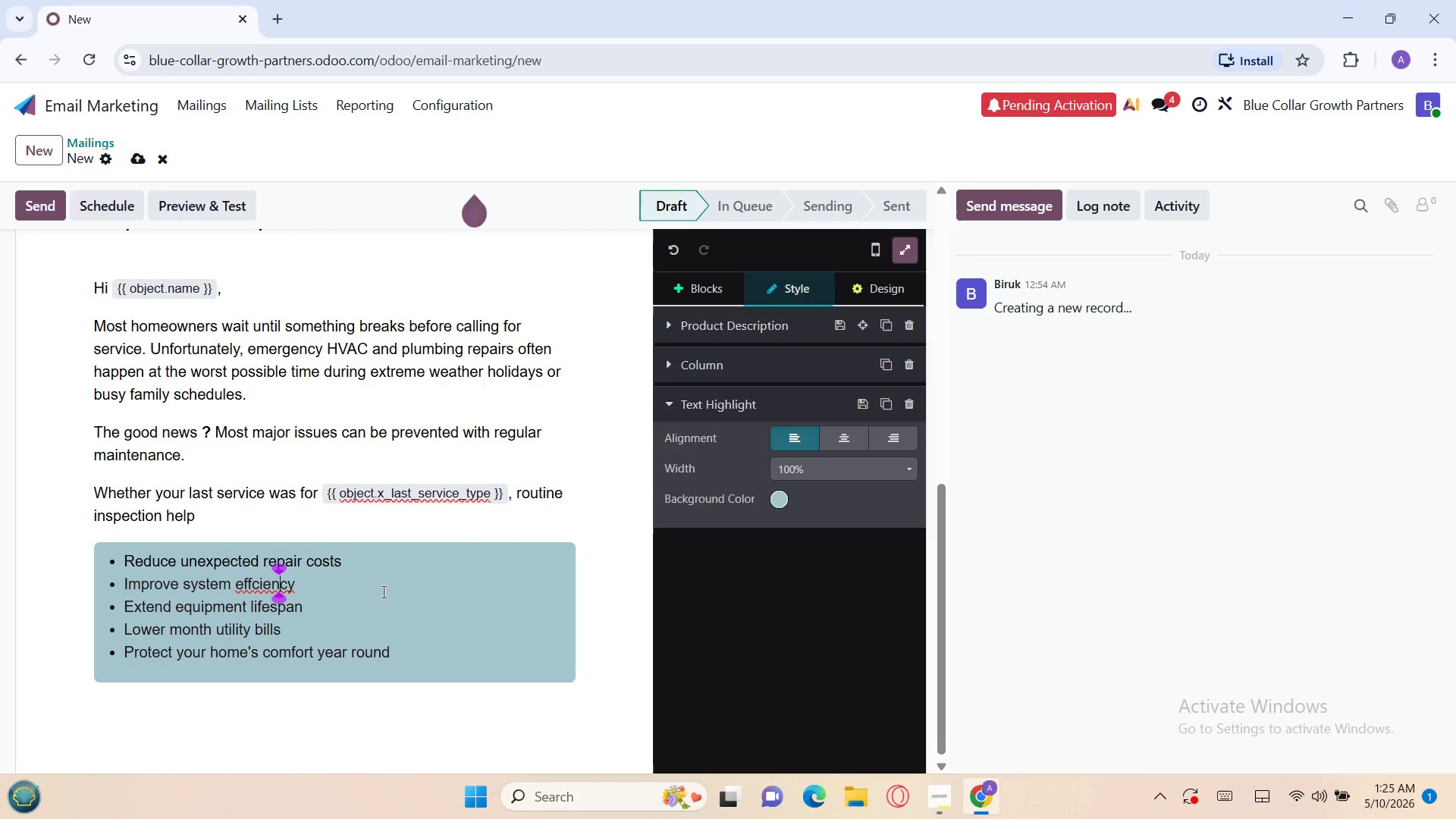 
key(ArrowLeft)
 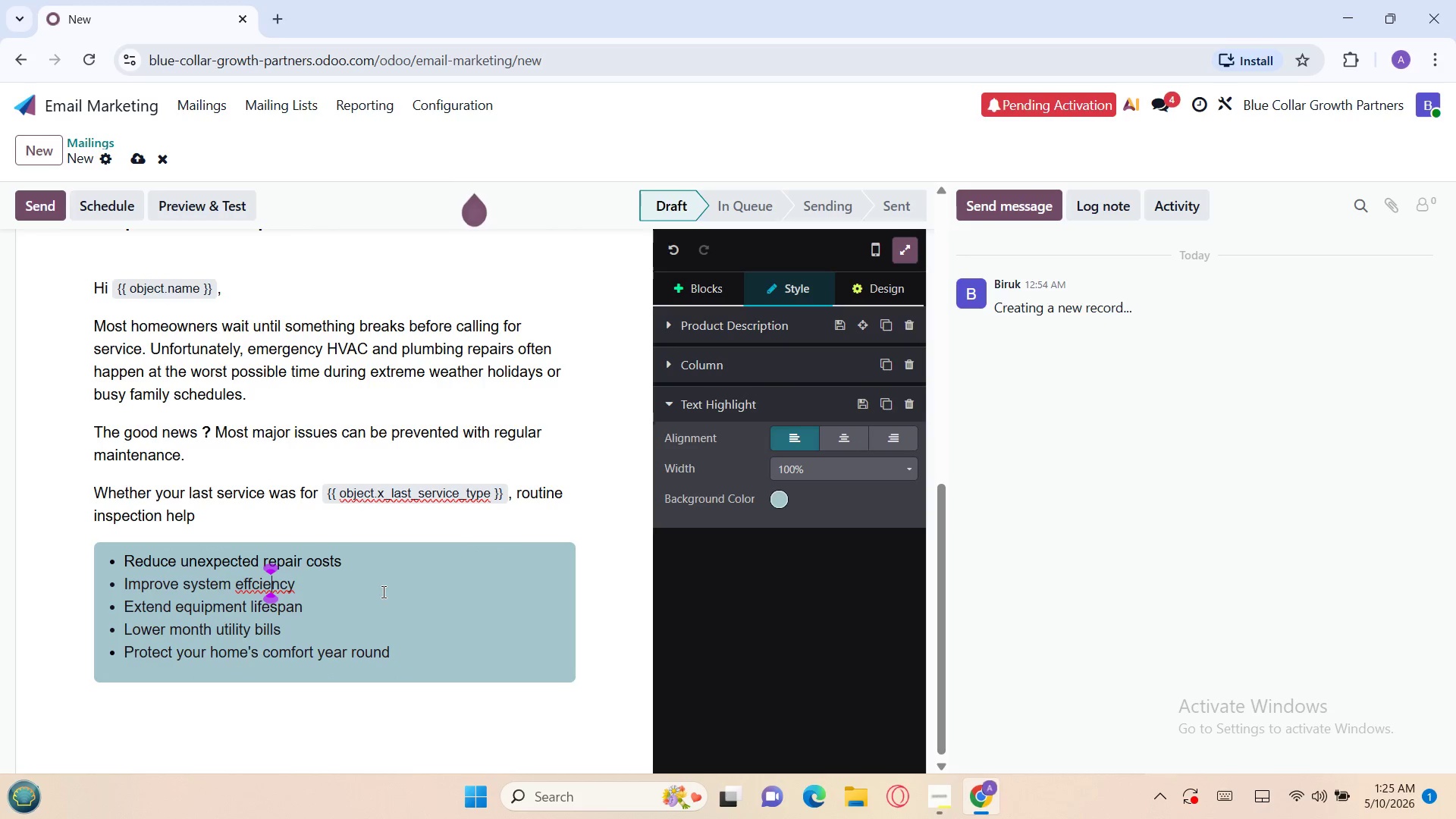 
key(ArrowLeft)
 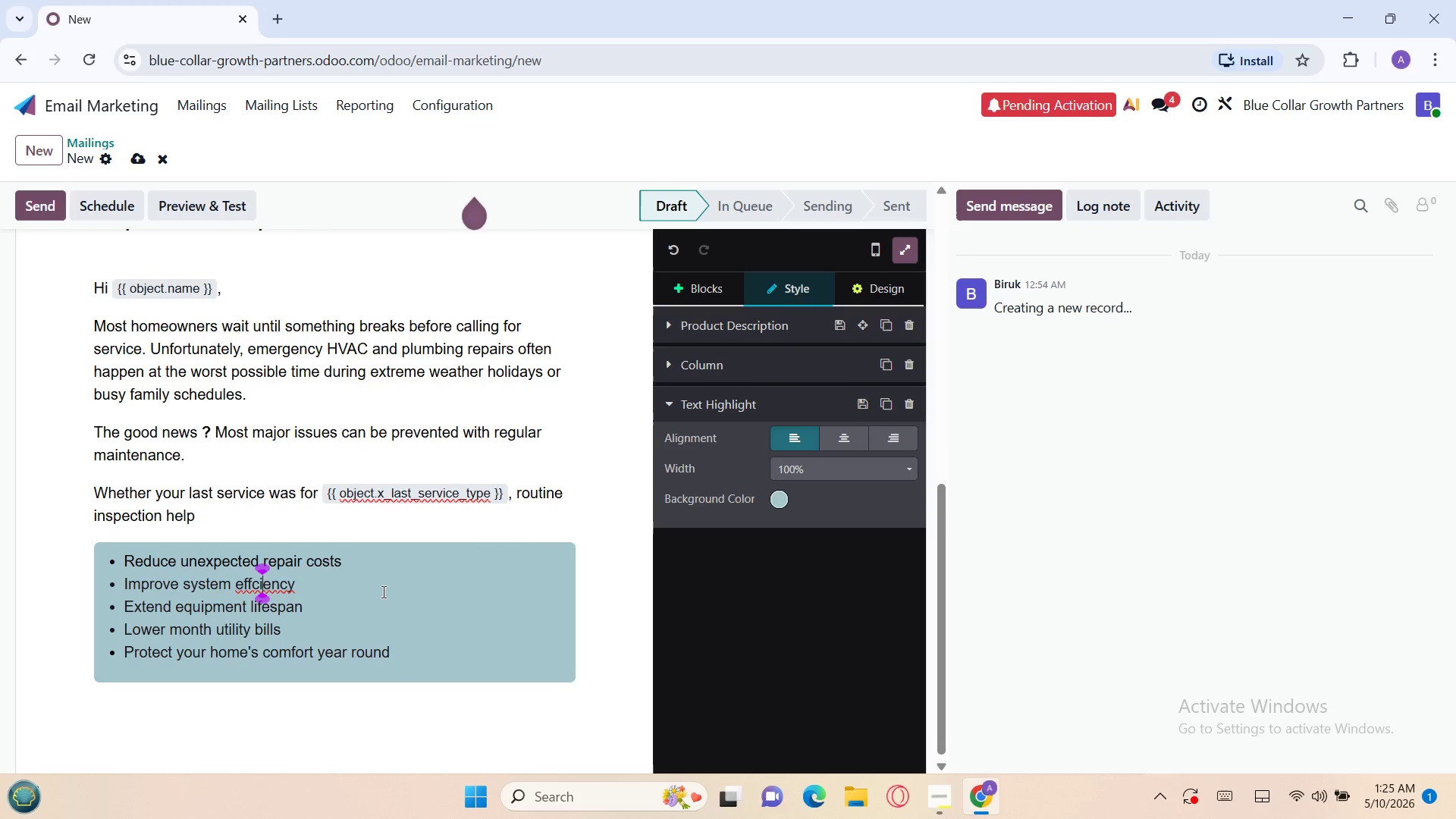 
key(ArrowLeft)
 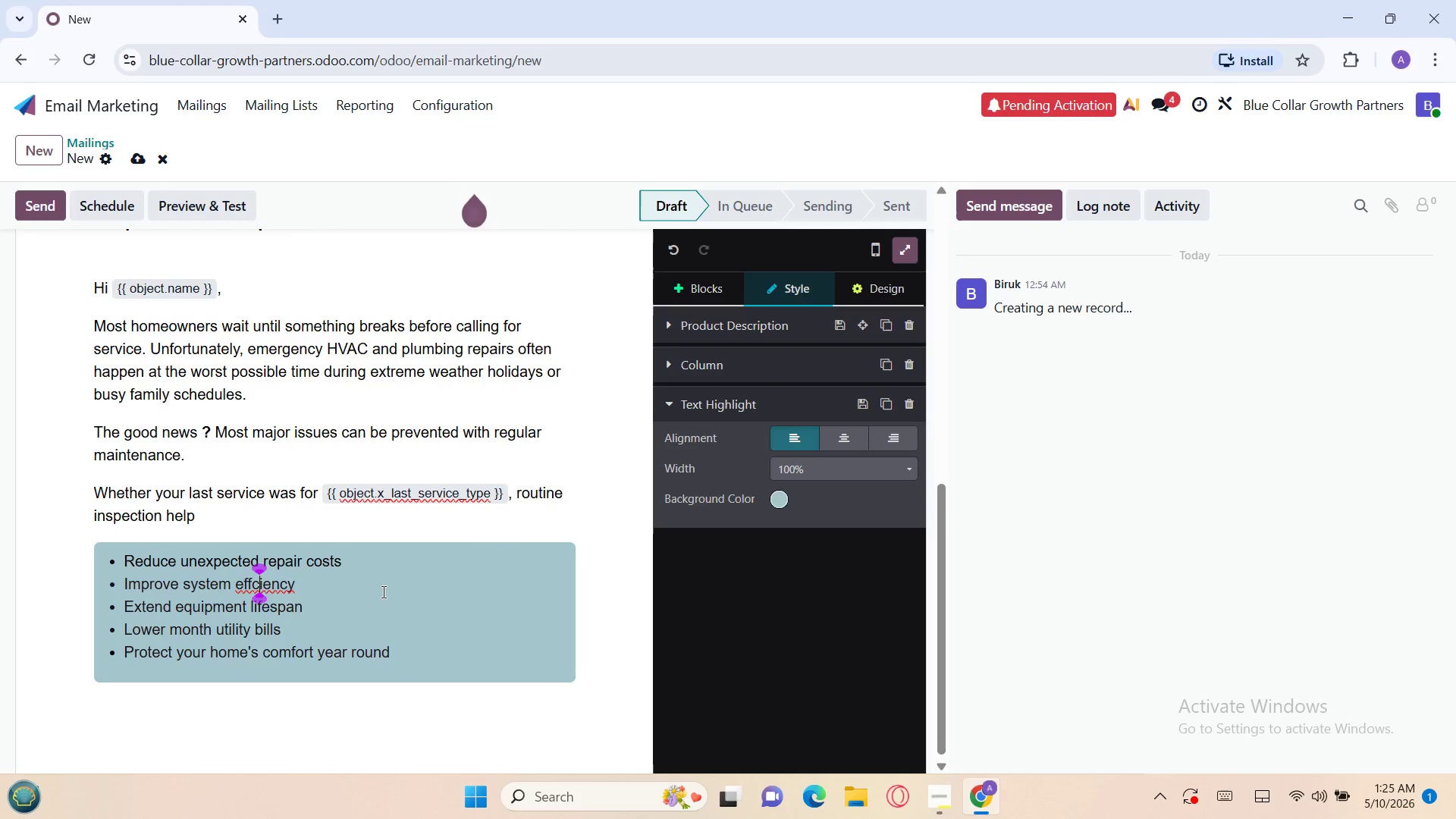 
key(ArrowLeft)
 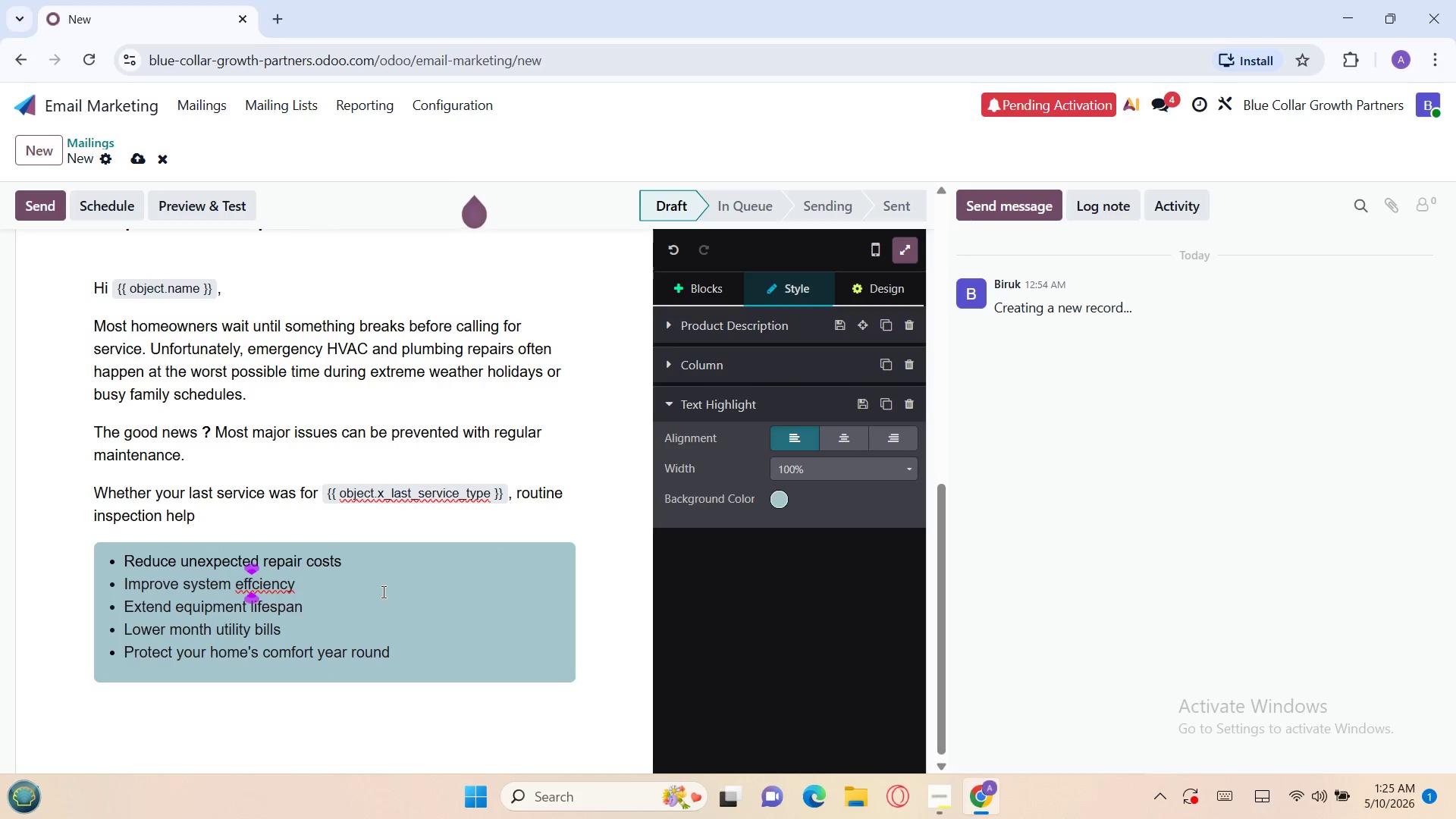 
key(I)
 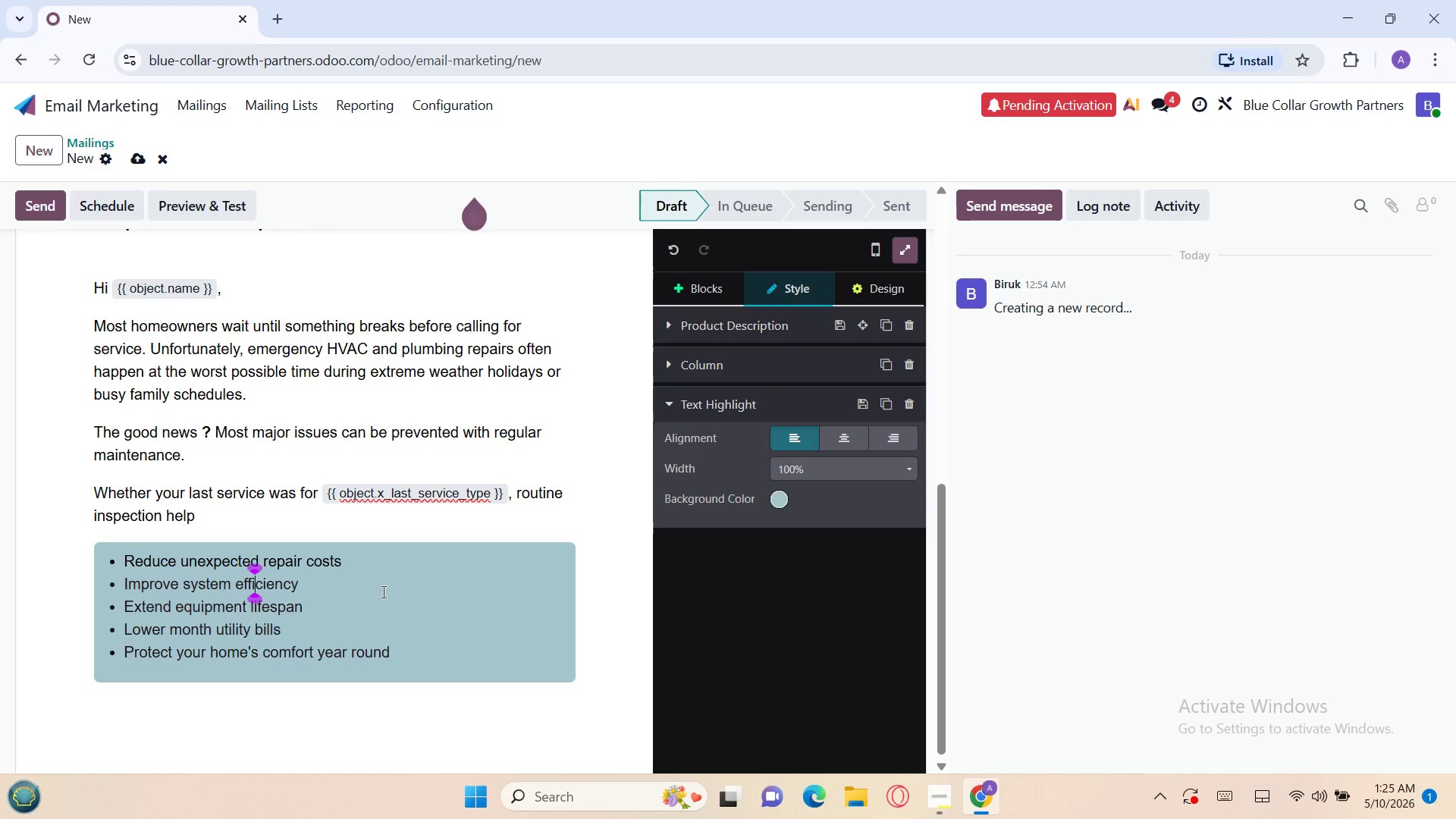 
wait(7.28)
 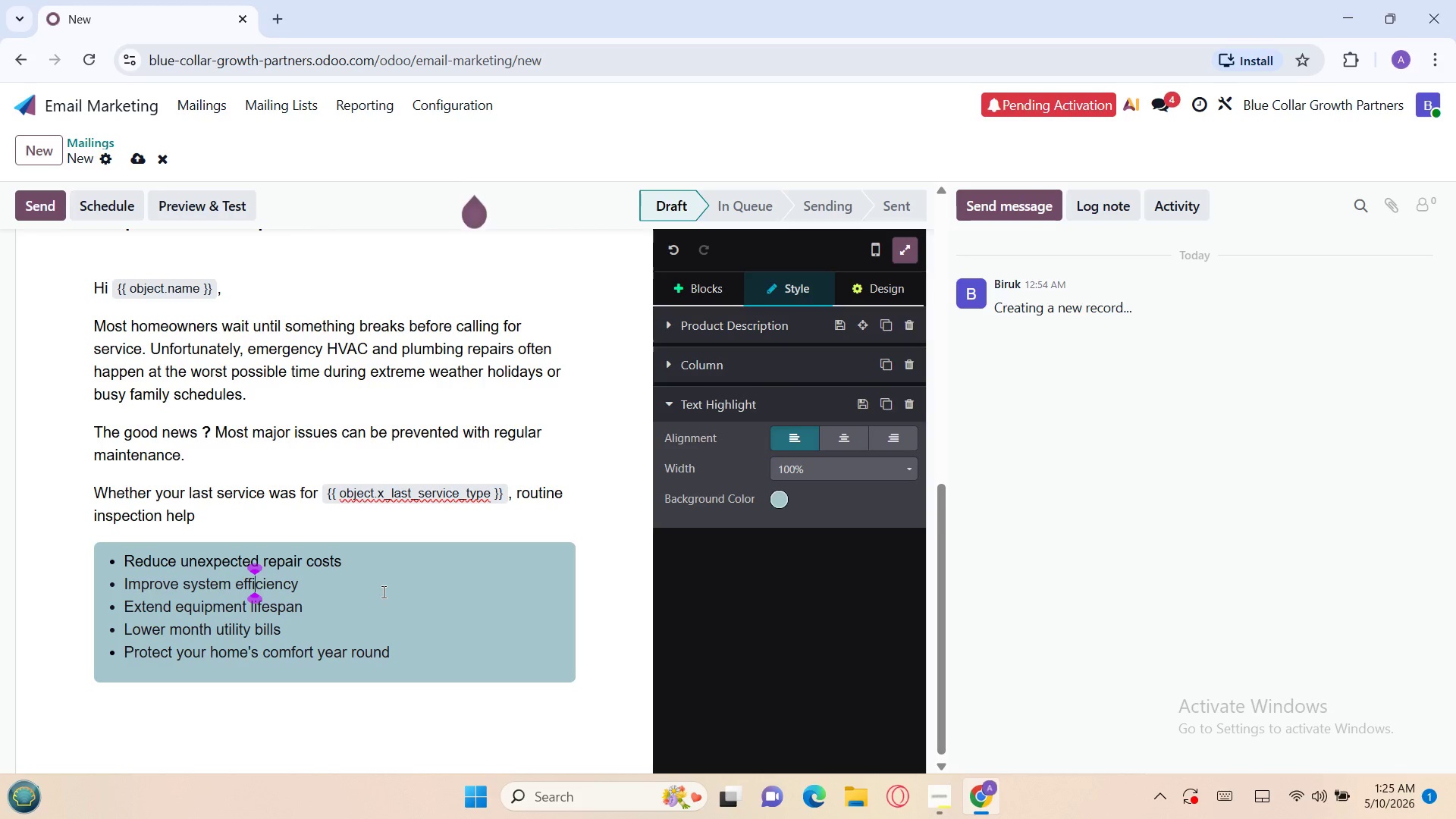 
left_click([165, 720])
 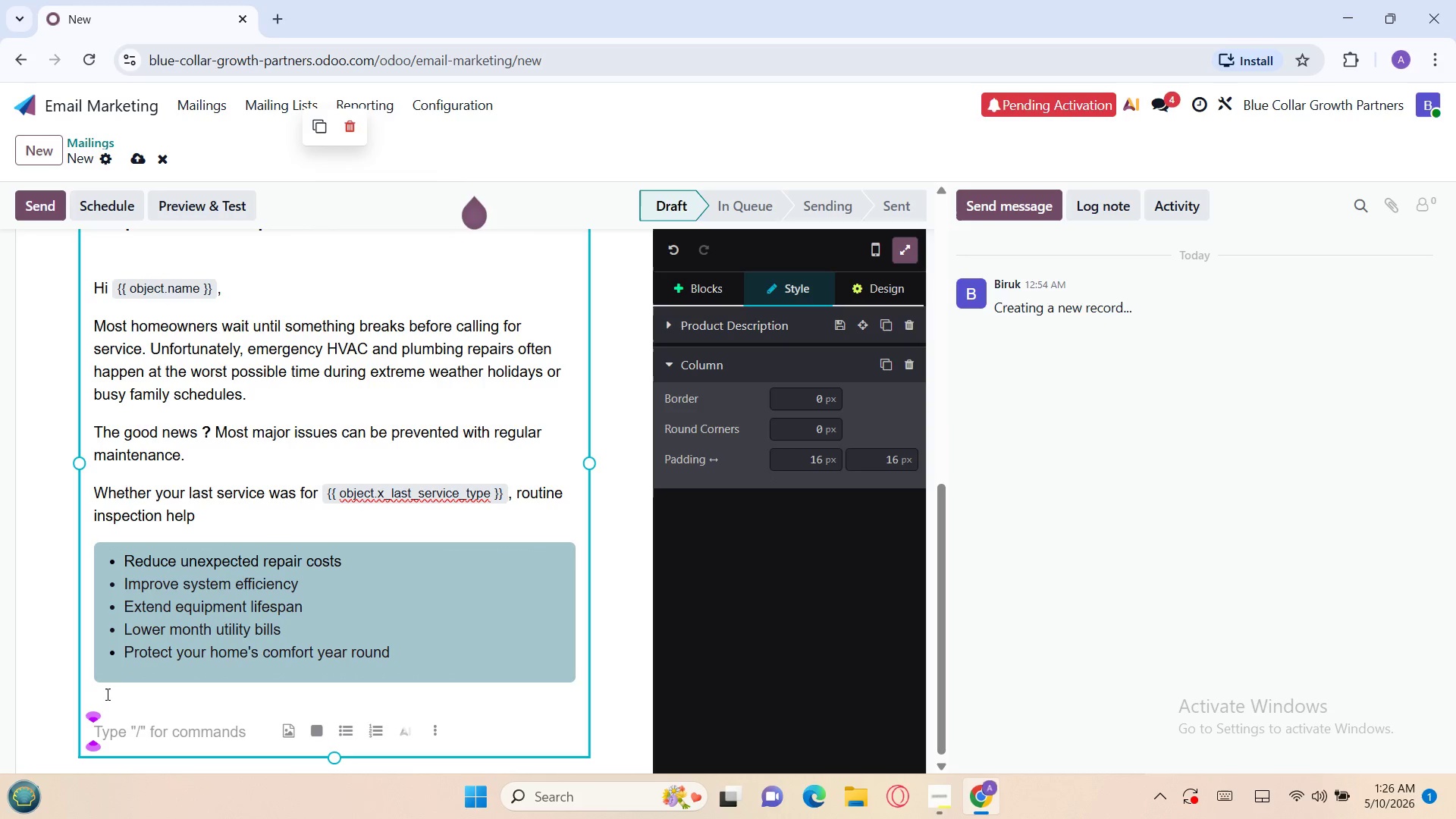 
left_click([105, 694])
 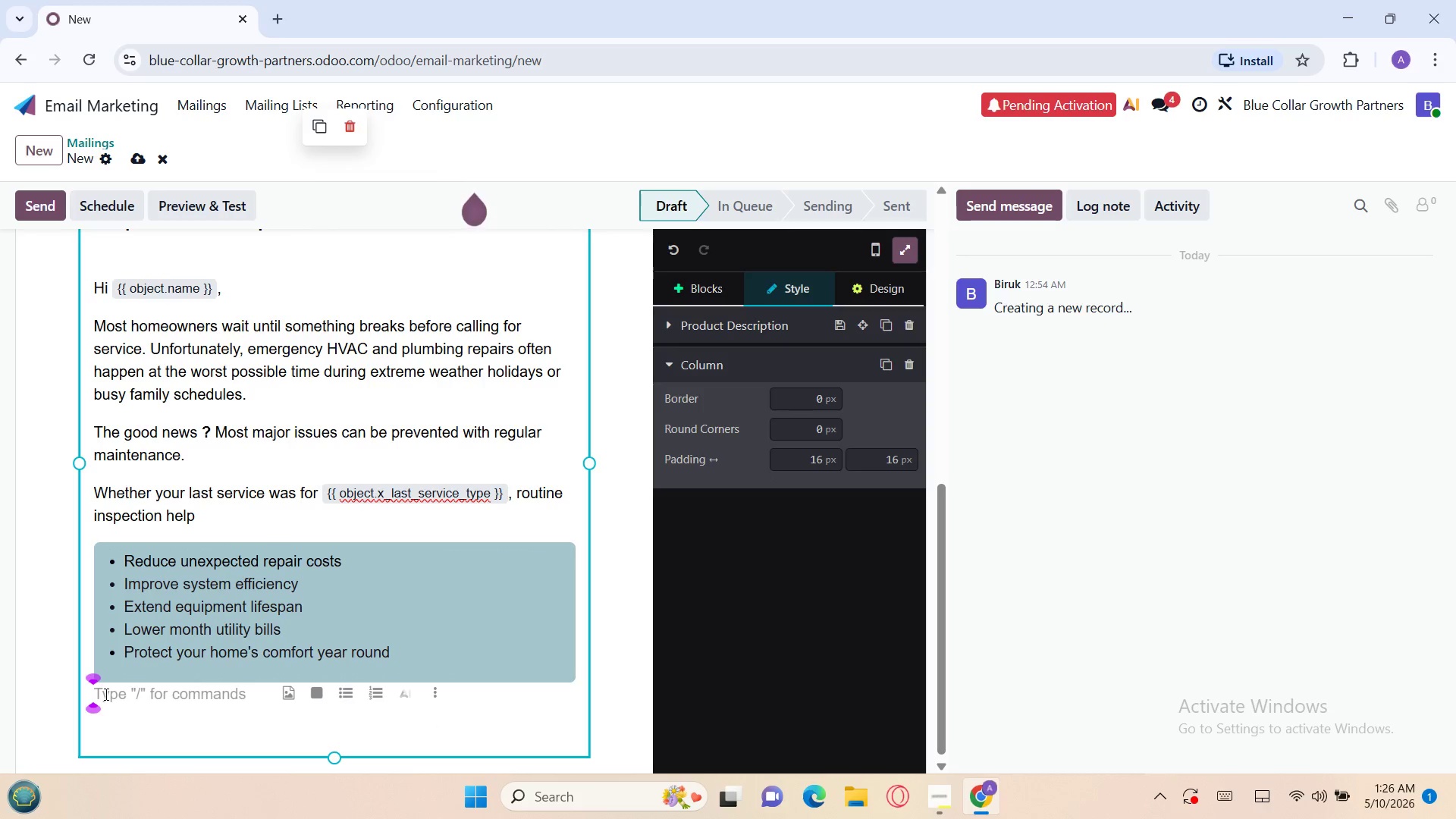 
type(OU)
key(Backspace)
type(ur )
 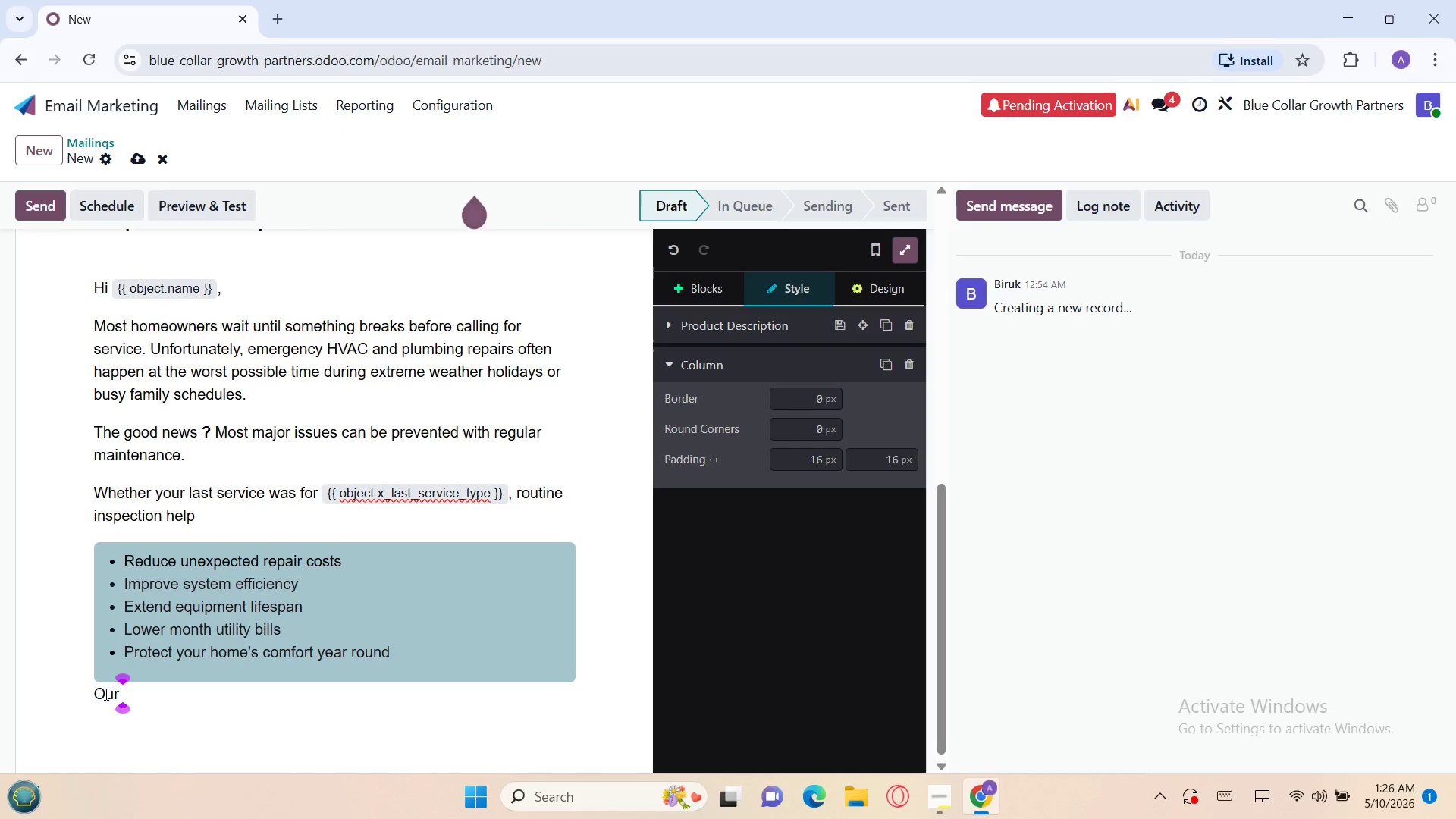 
wait(6.91)
 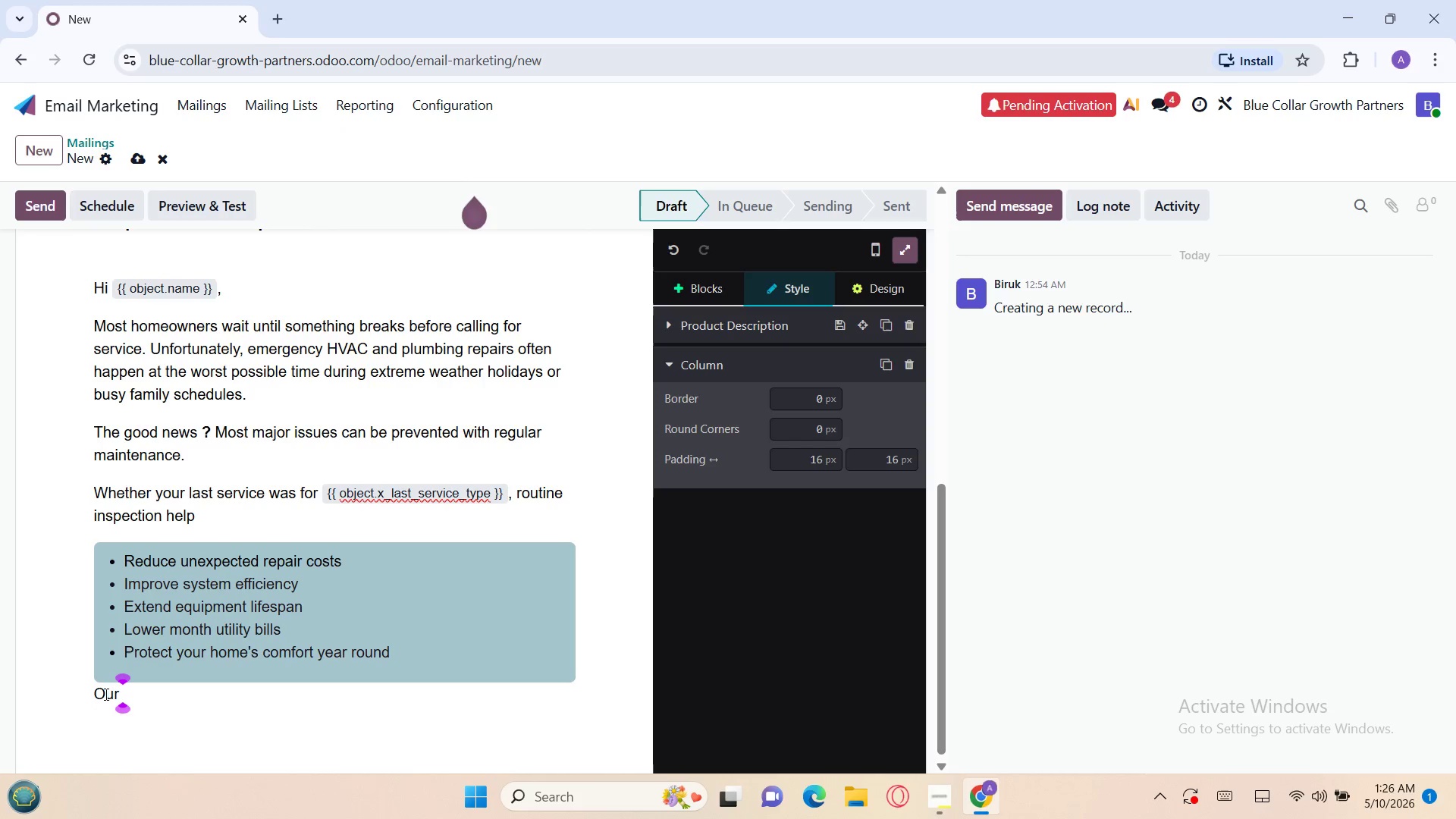 
type(preventati)
 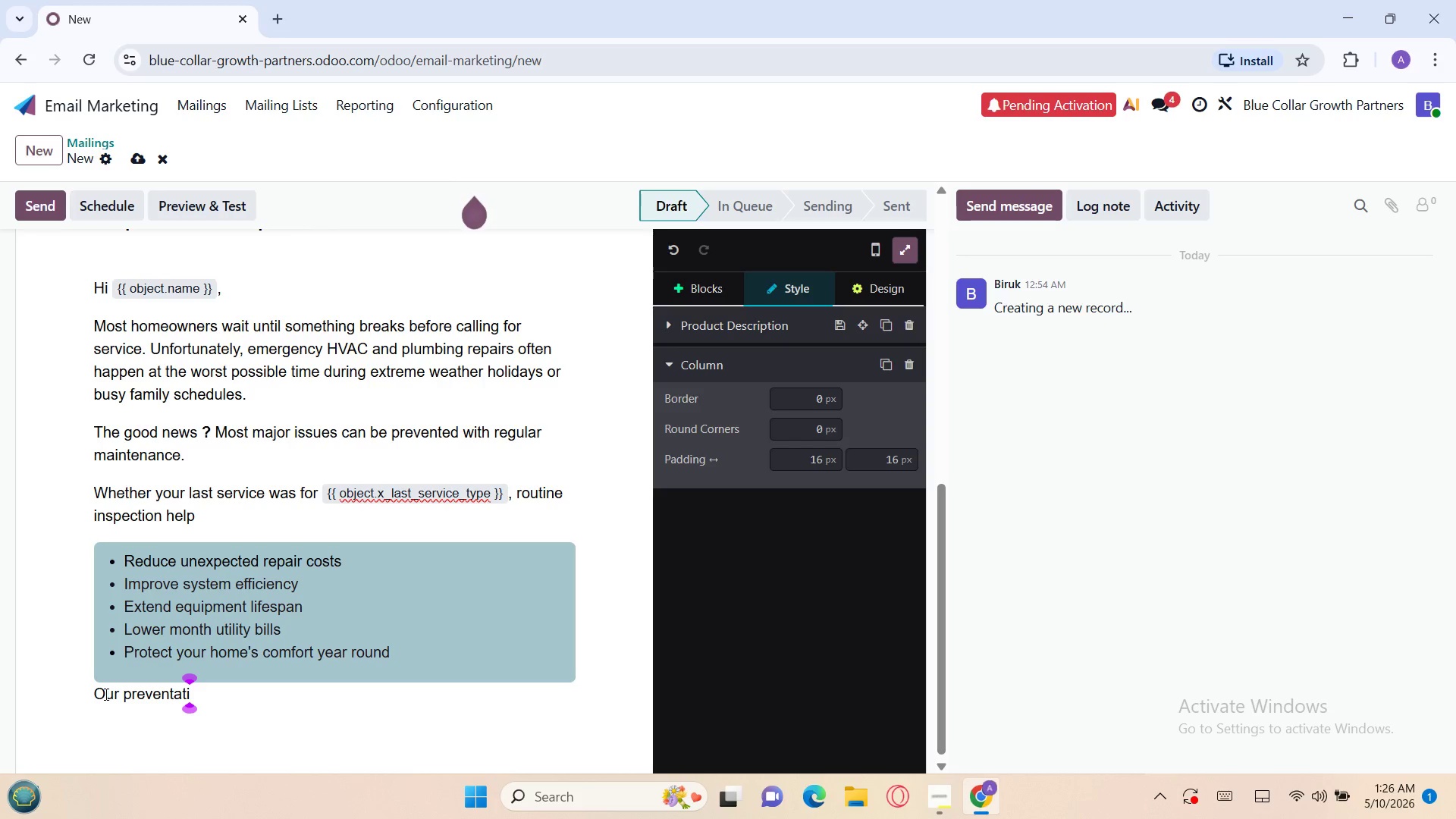 
wait(7.03)
 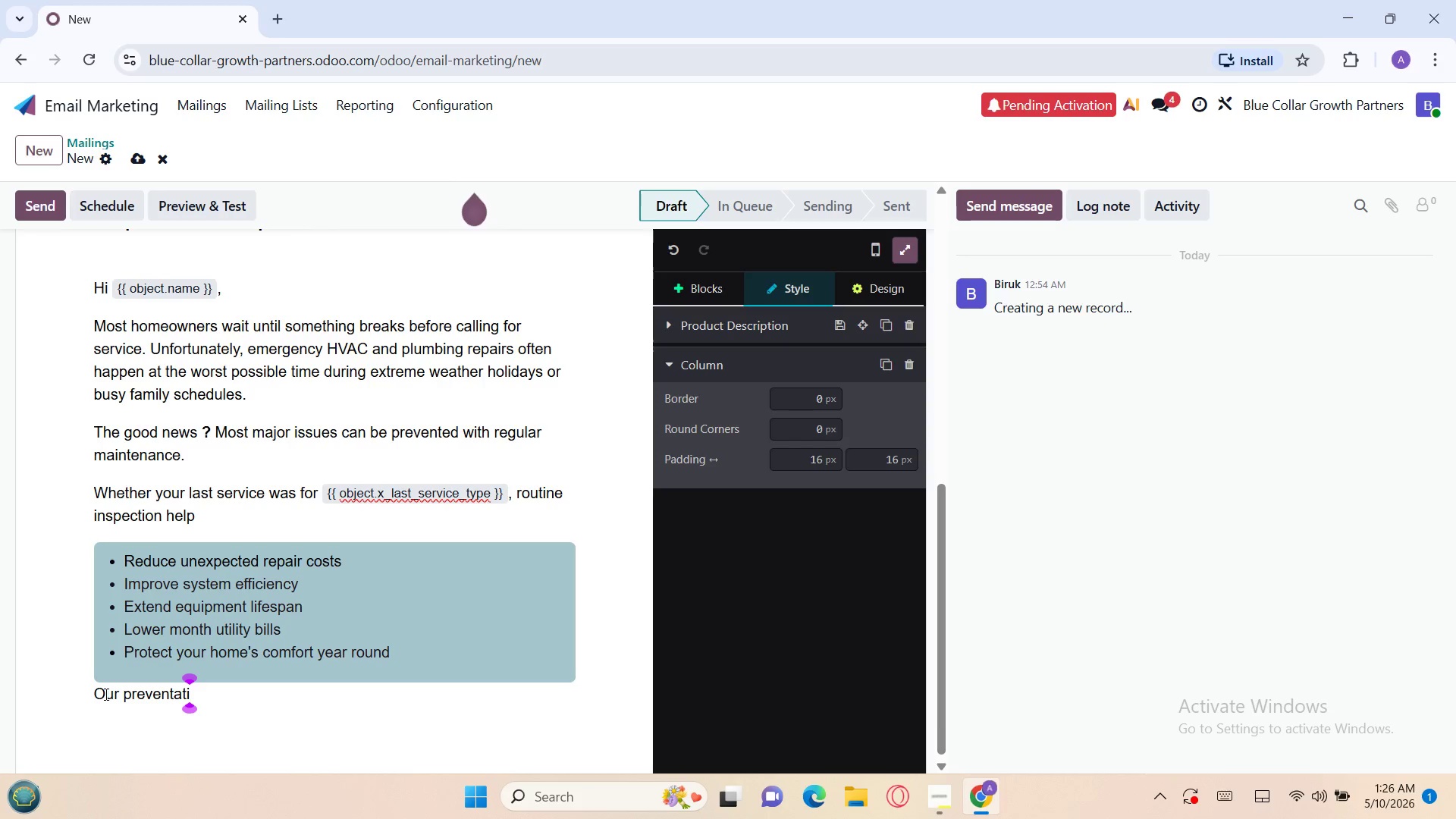 
type(ve )
 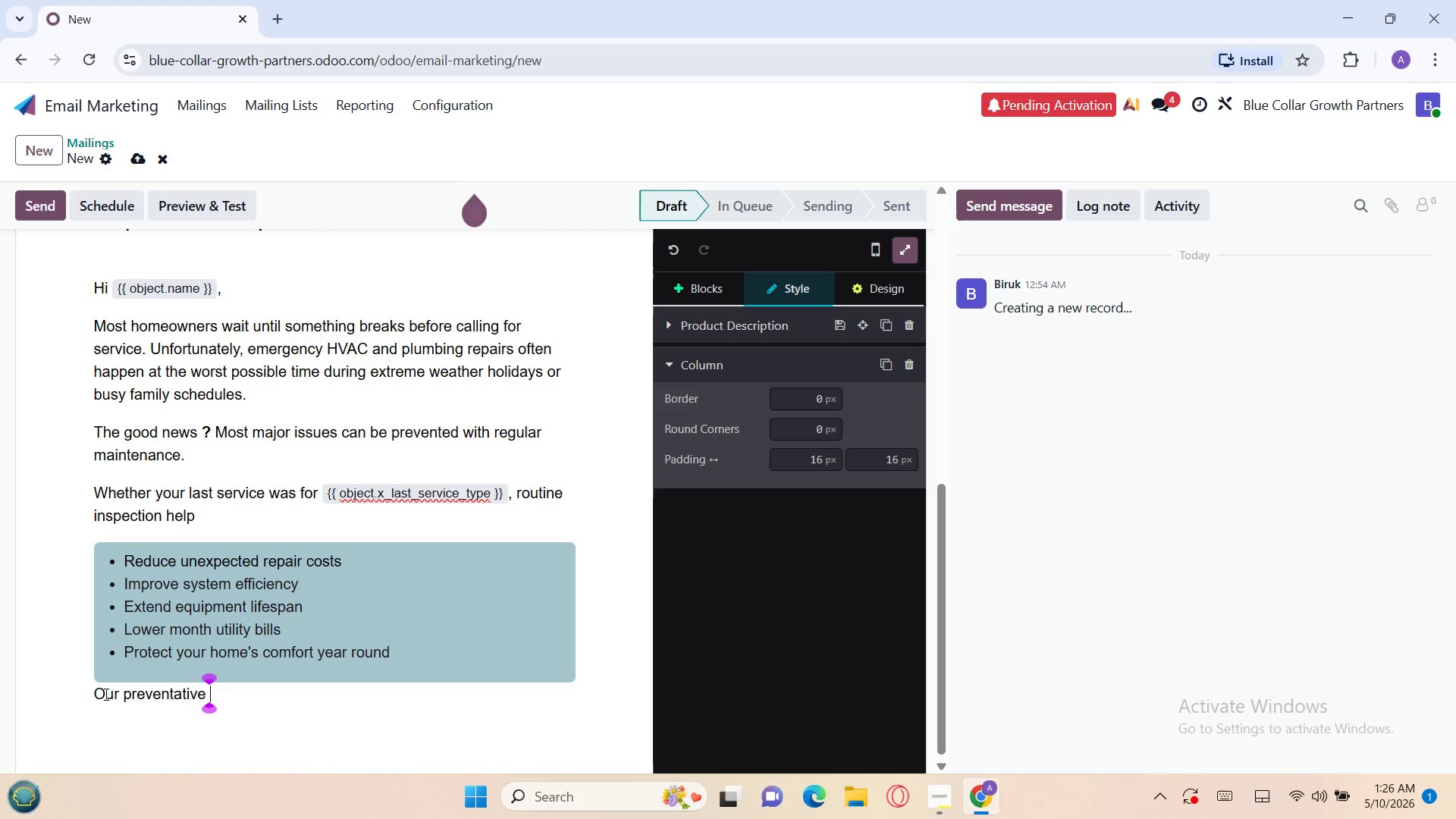 
type(maintenance program was desig)
 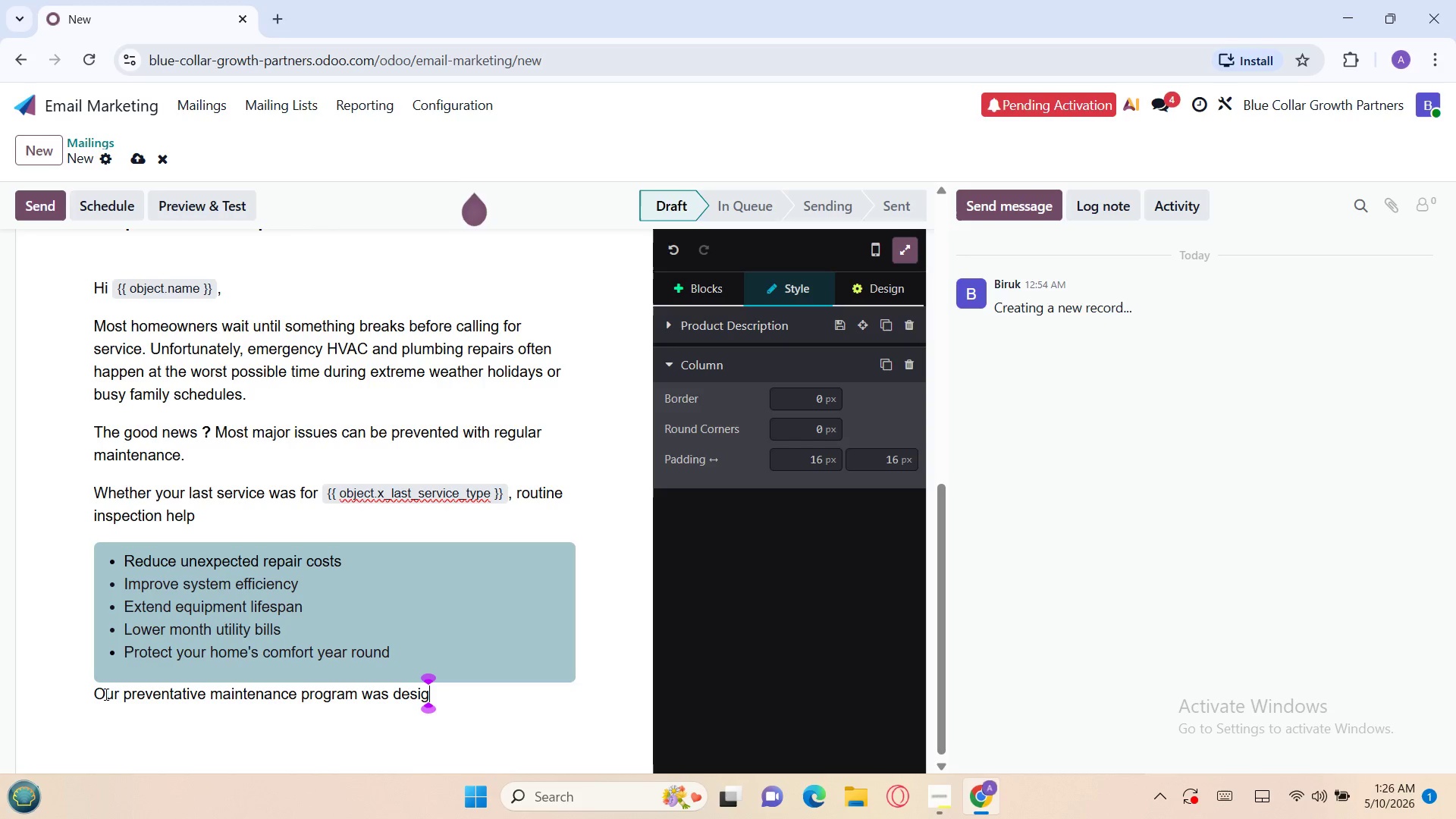 
type(ned specifically for busy home )
 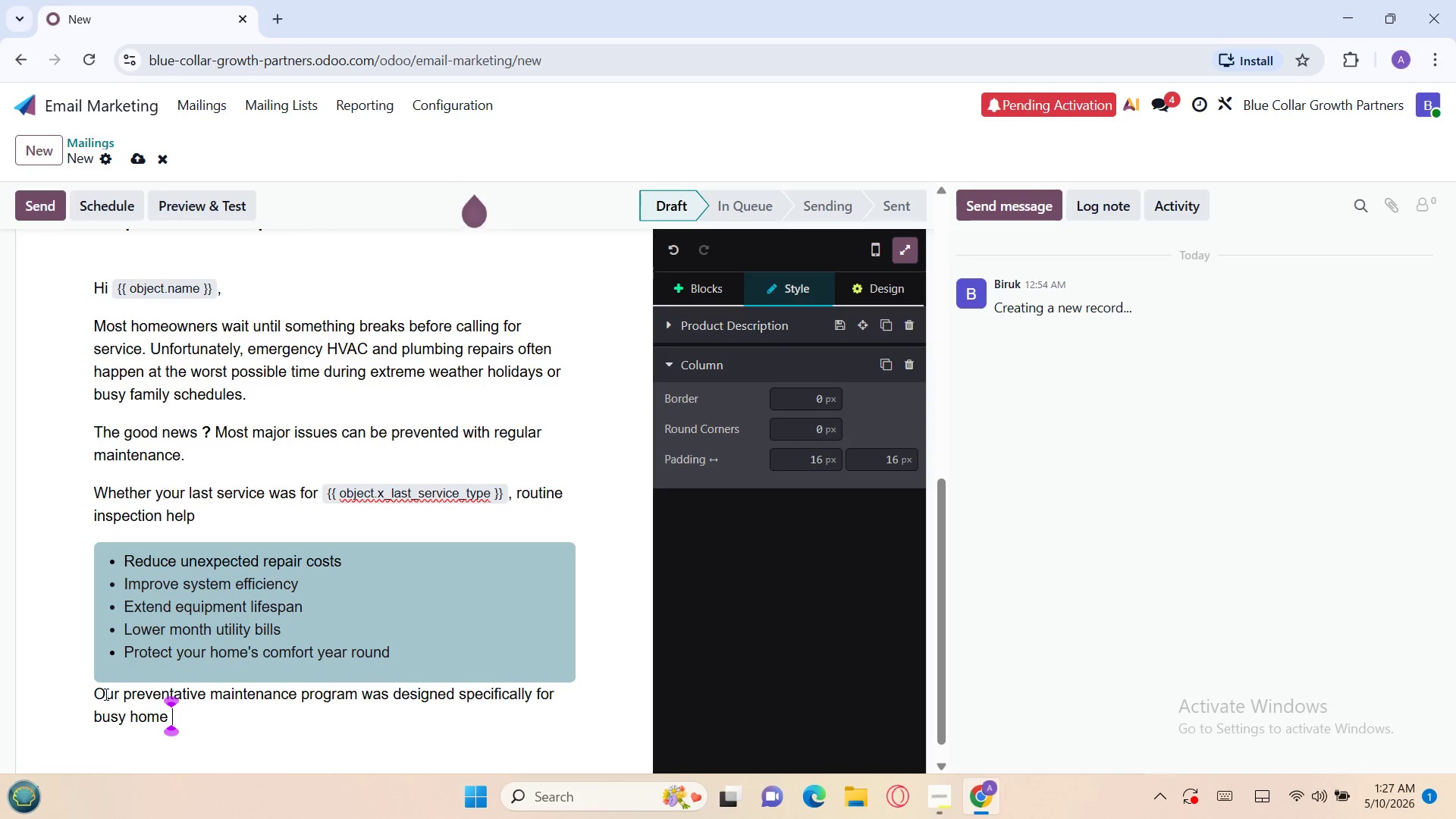 
key(Backspace)
type(owners who want fewere)
 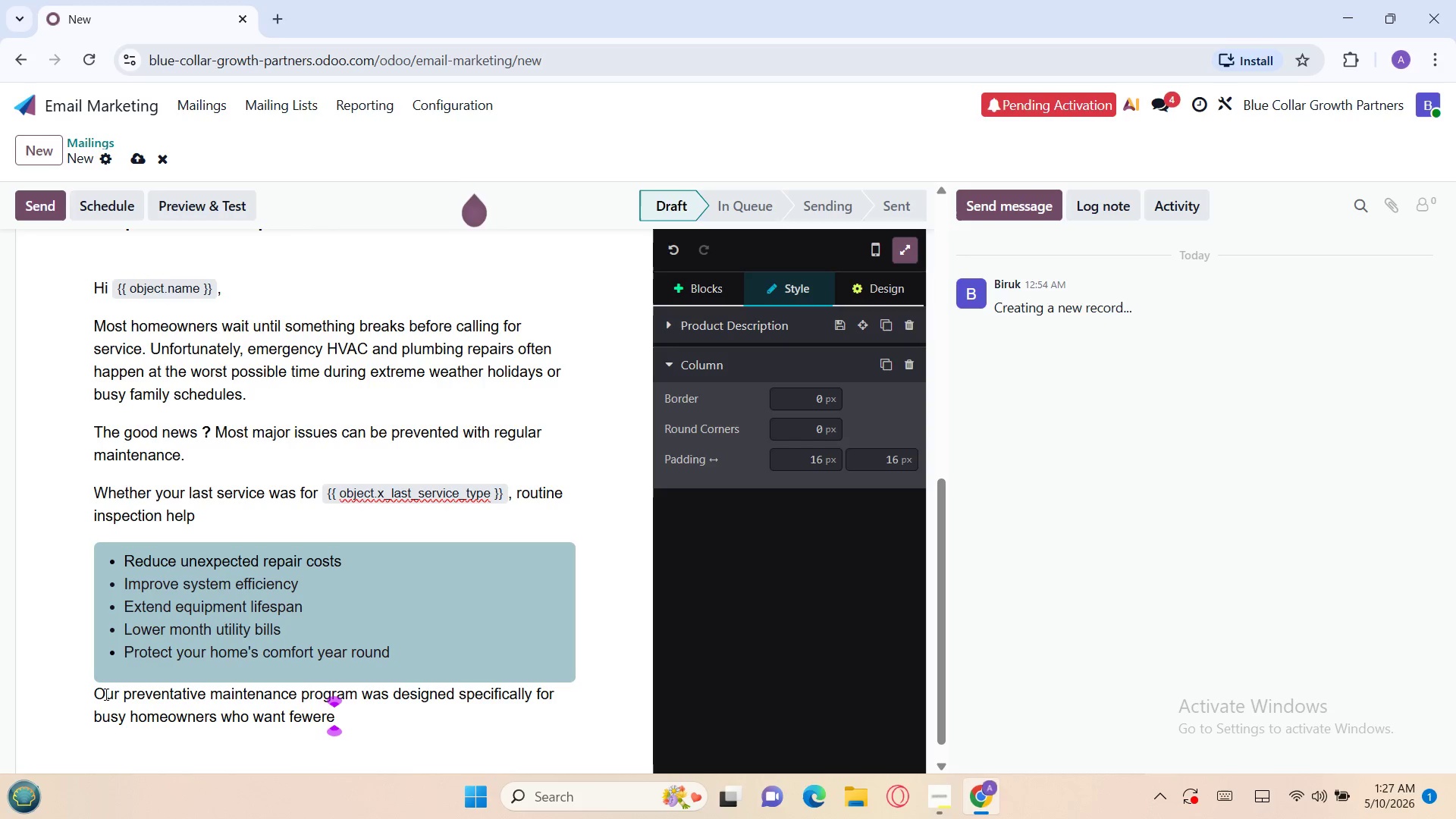 
key(Backspace)
type( surprises and more peace)
 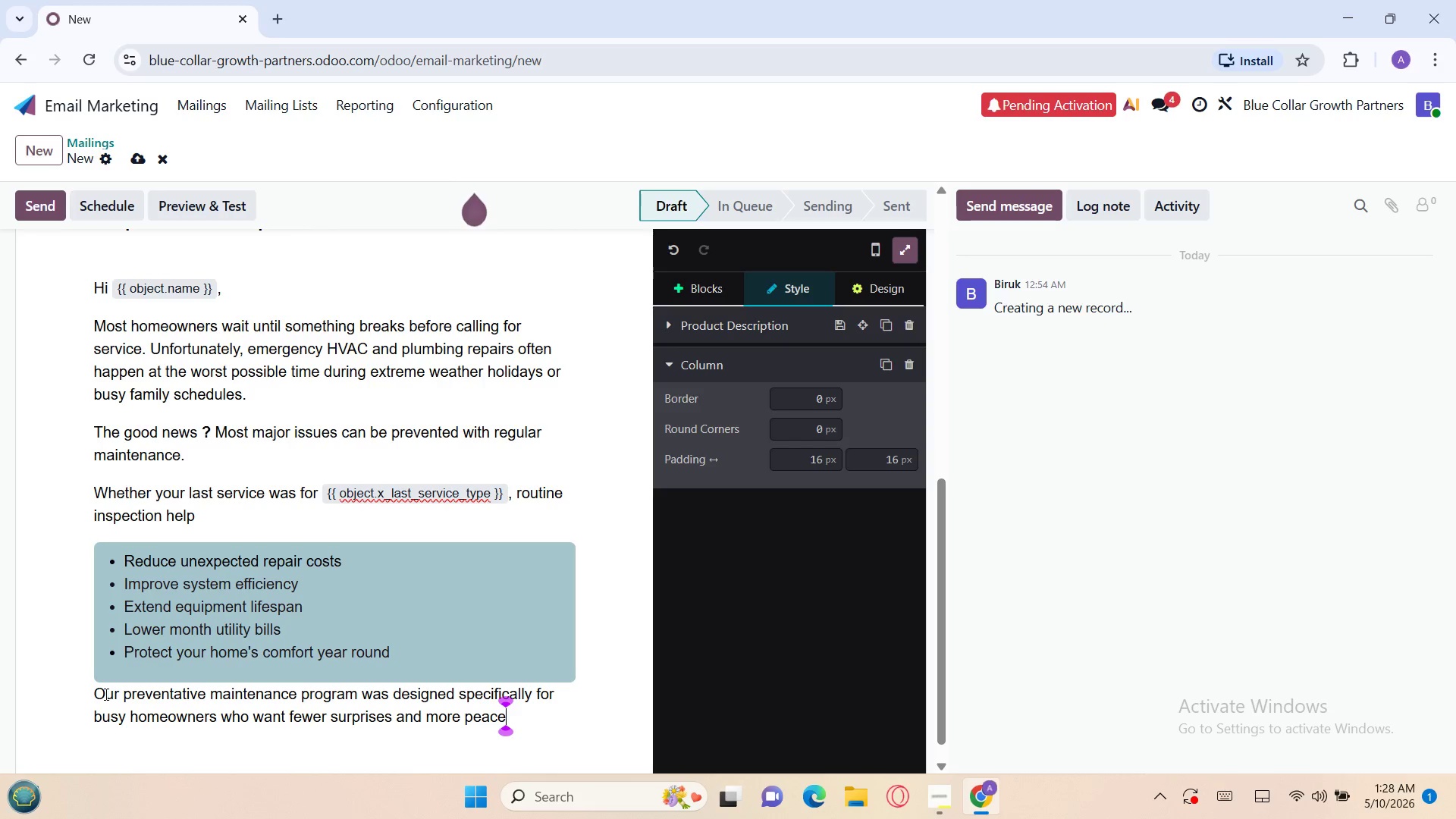 
type( of mind.)
 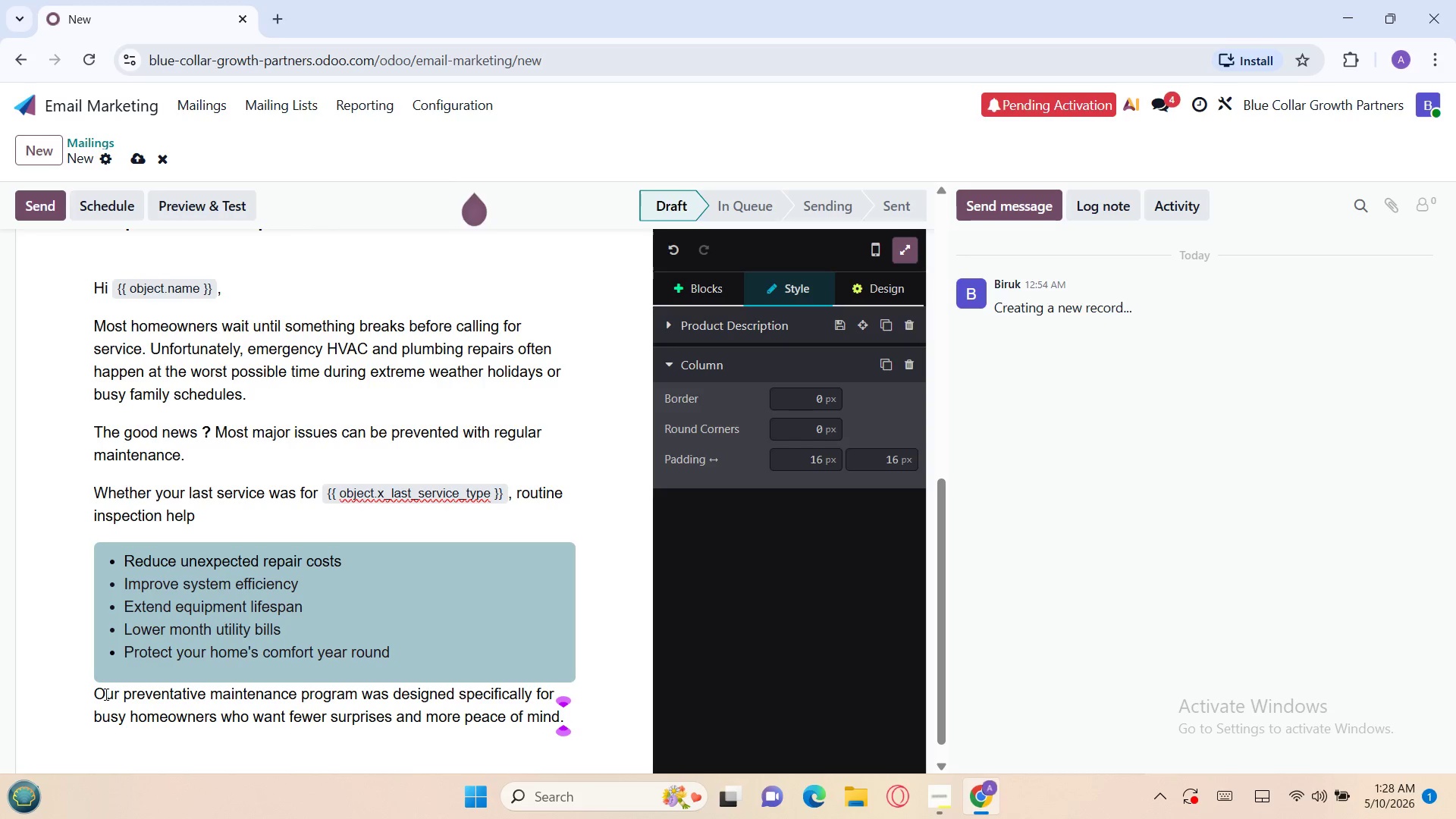 
key(Enter)
 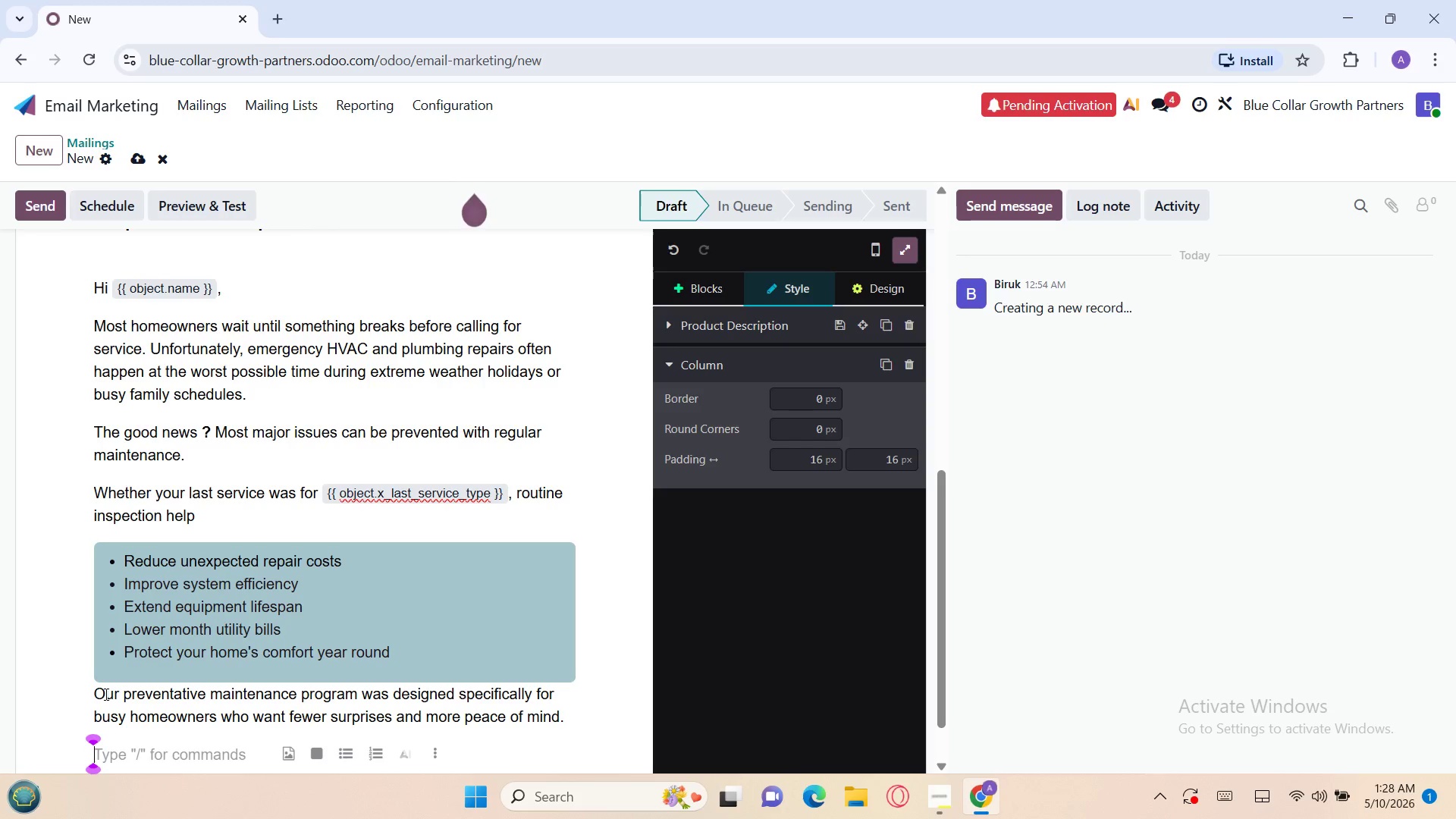 
type(Instead)
 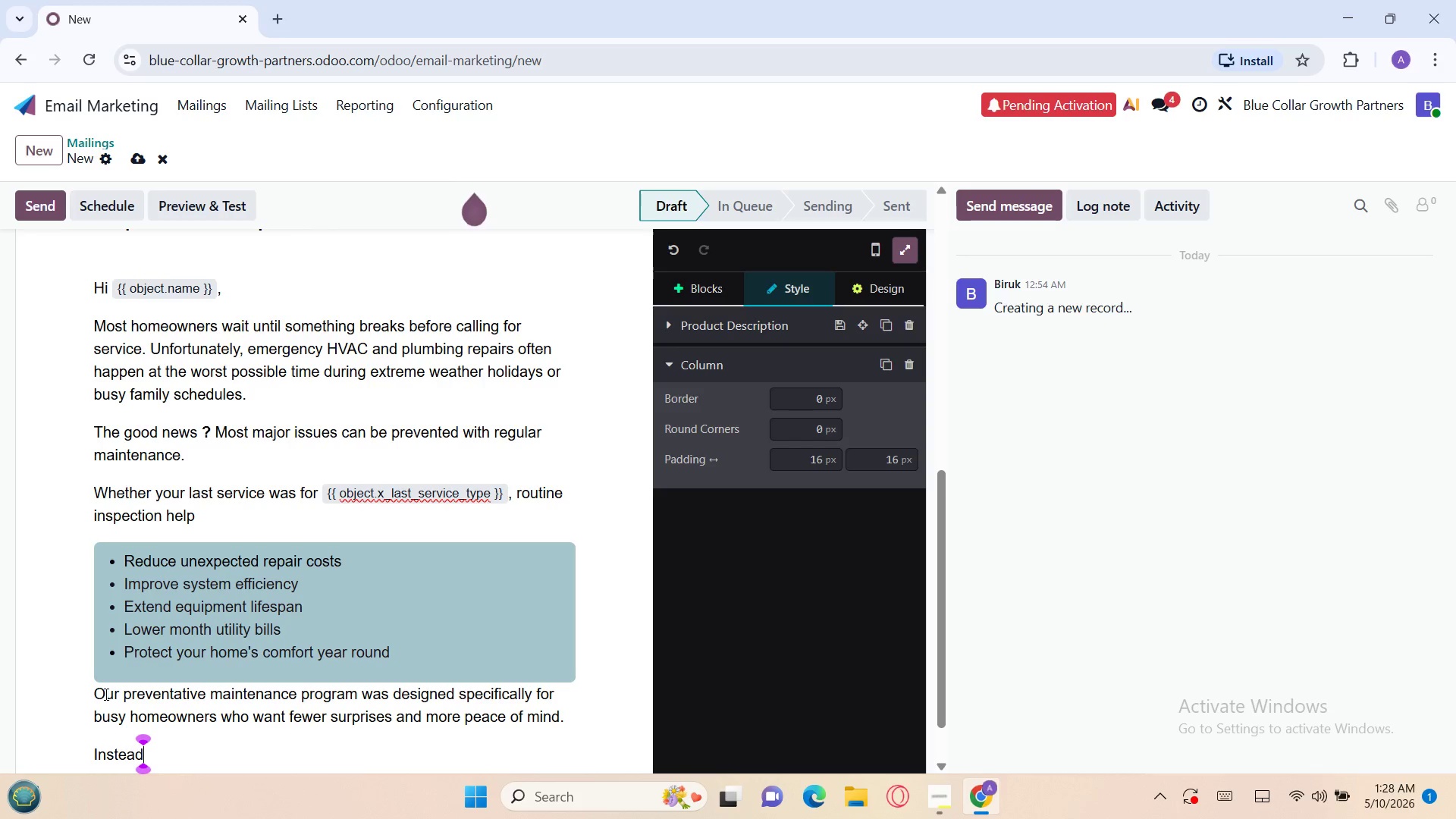 
wait(6.31)
 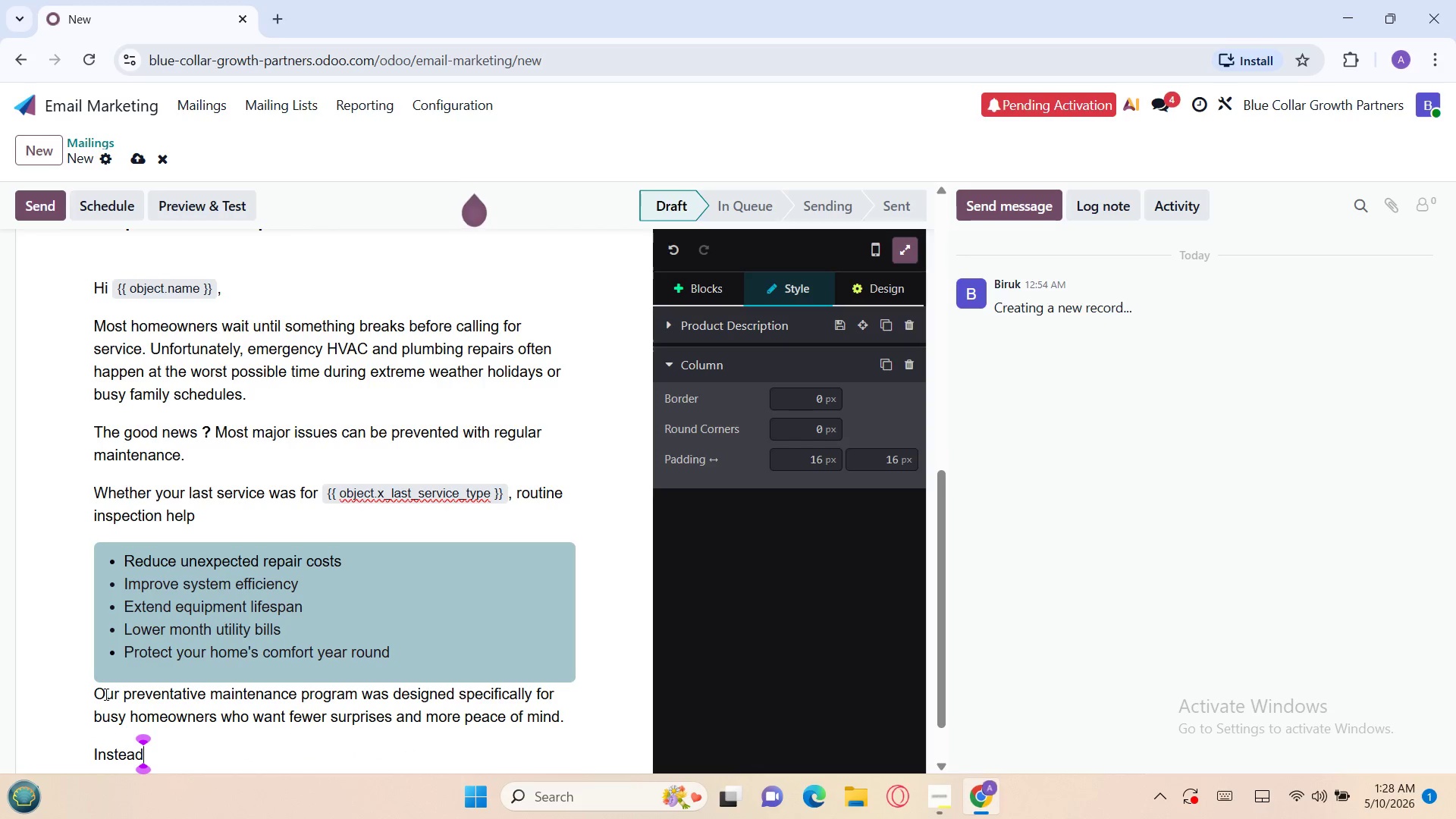 
type( of )
 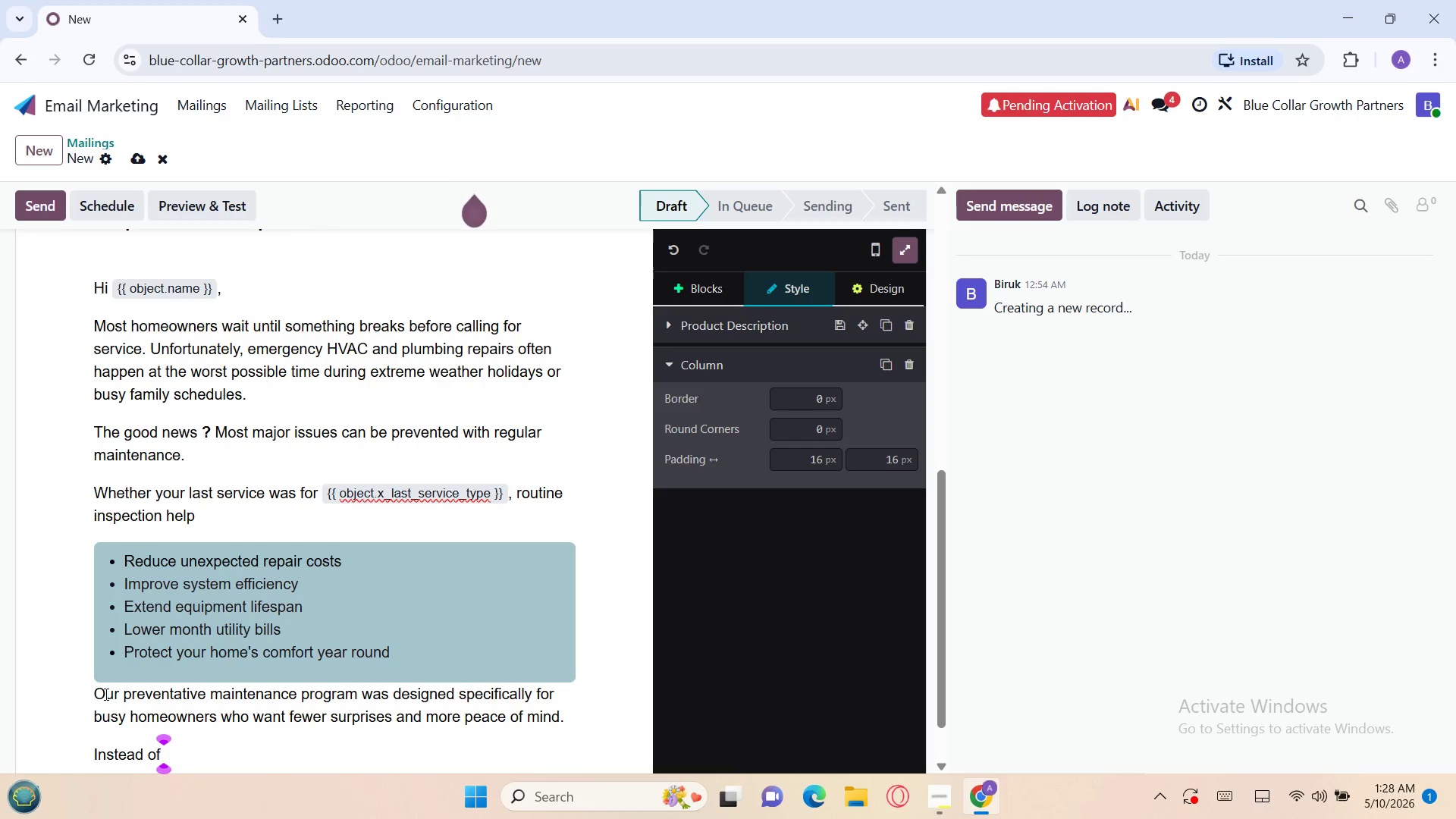 
type(reacting to )
 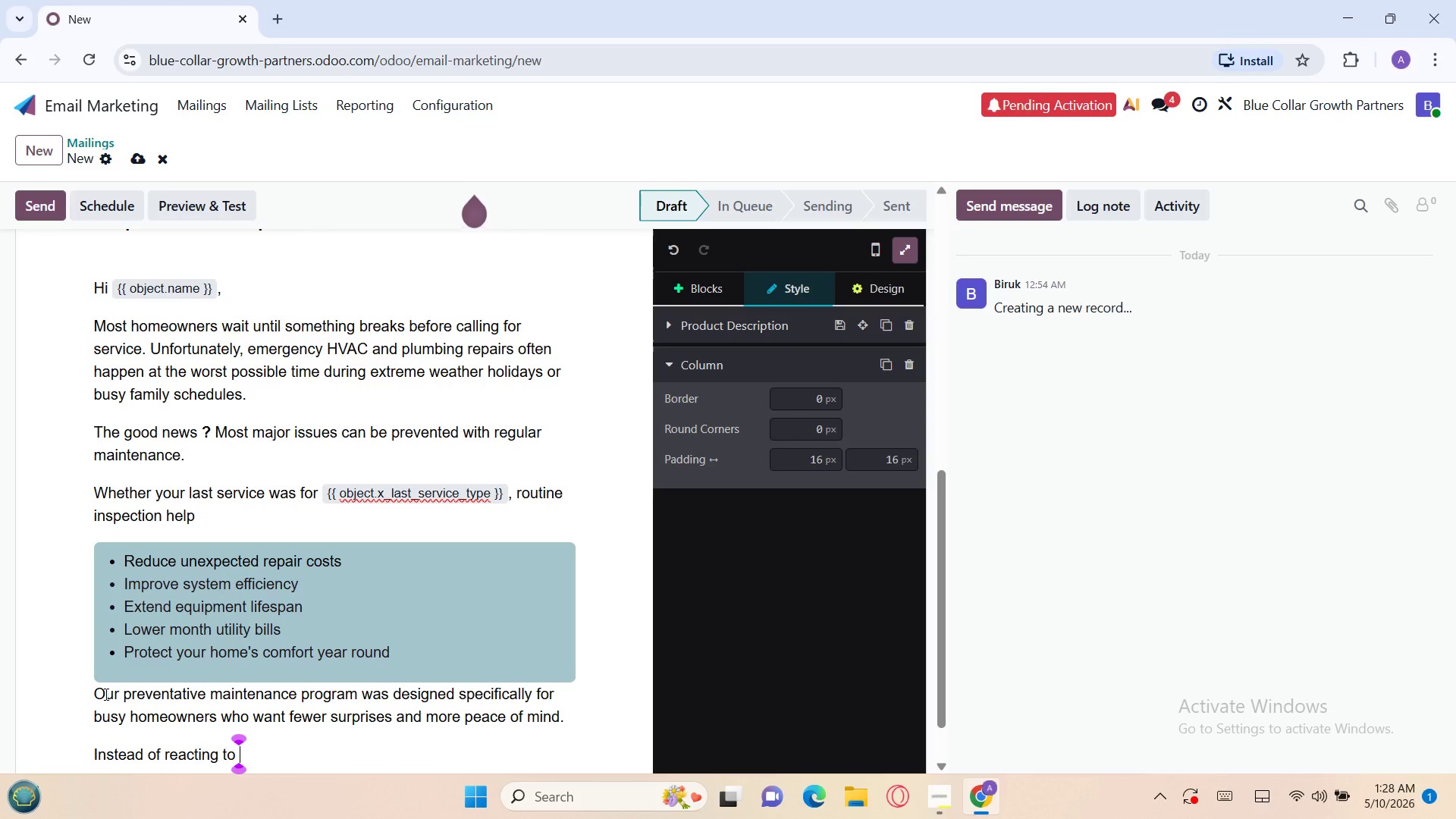 
type(emerg)
 